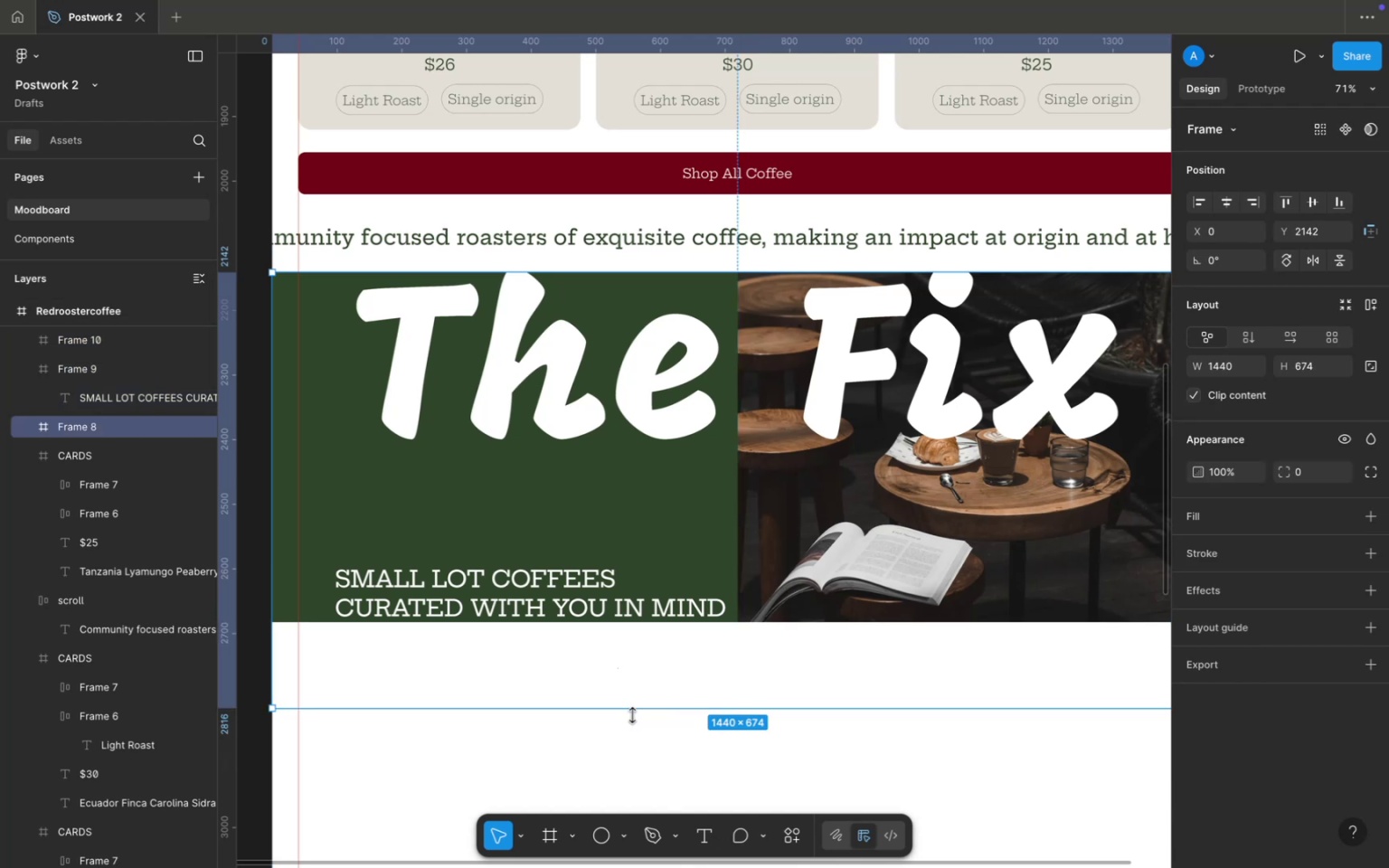 
hold_key(key=CommandLeft, duration=1.8)
left_click_drag(start_coordinate=[634, 709], to_coordinate=[642, 769])
 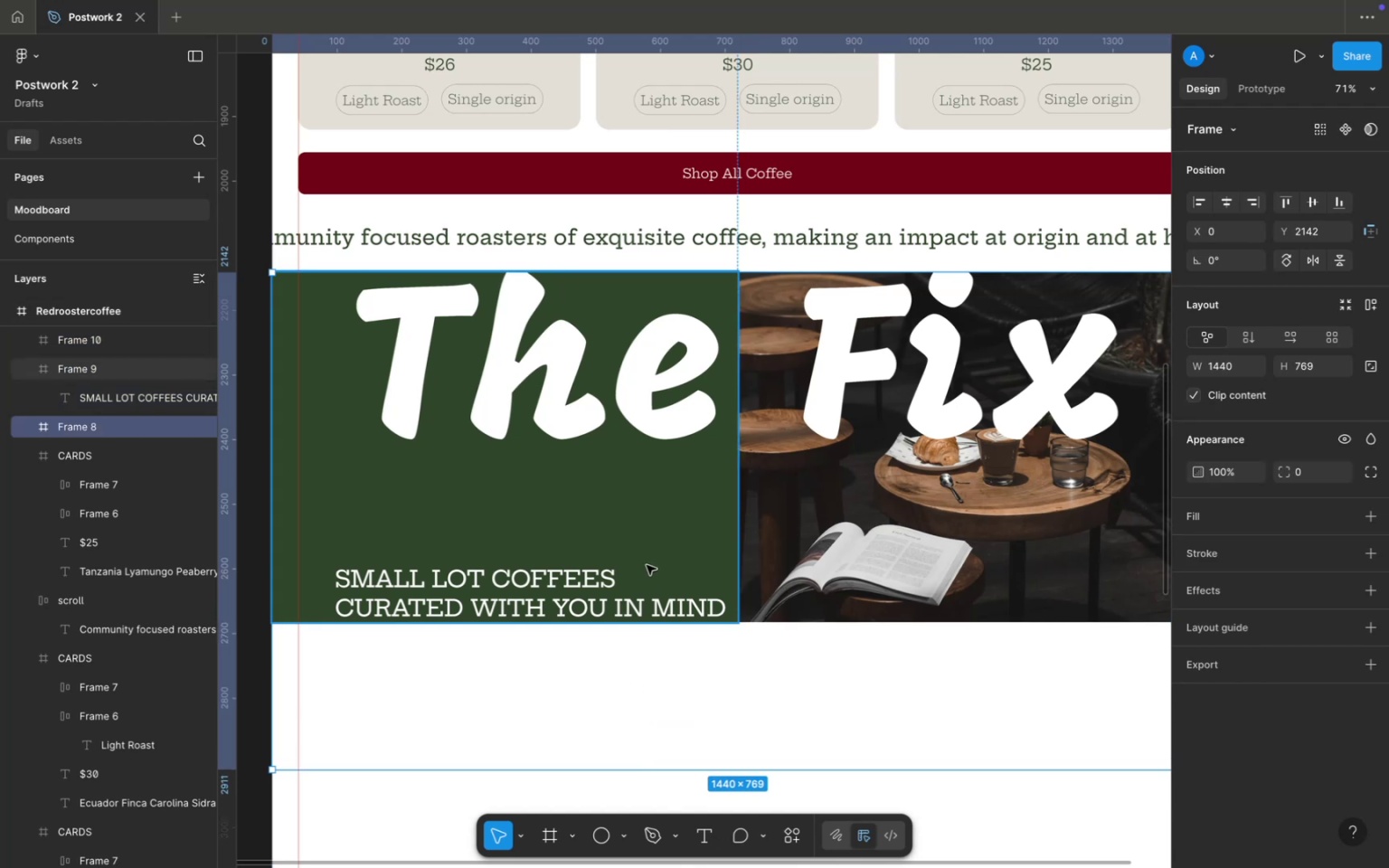 
left_click([647, 565])
 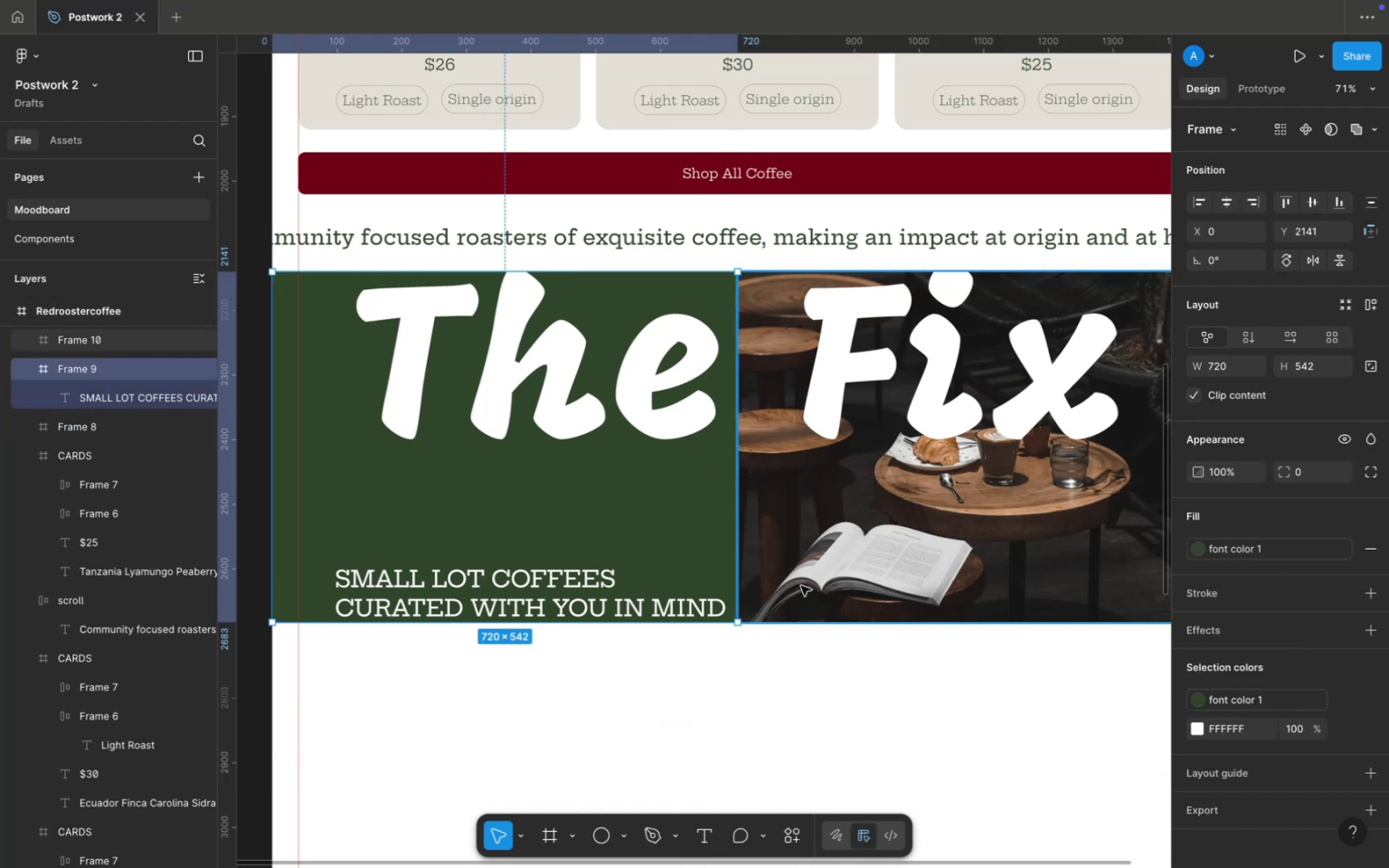 
hold_key(key=ShiftLeft, duration=0.89)
left_click([801, 586])
 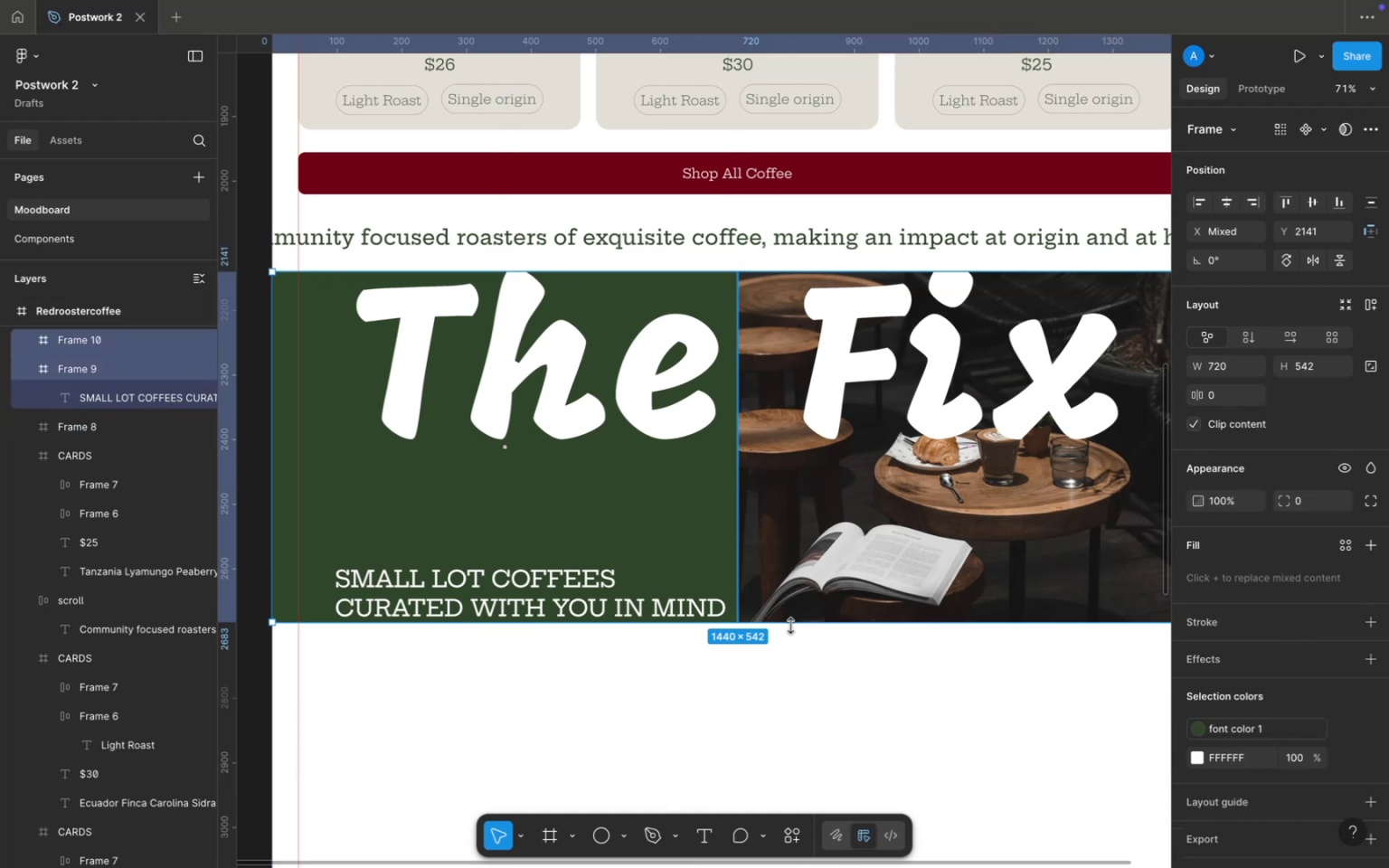 
hold_key(key=CommandLeft, duration=6.1)
left_click_drag(start_coordinate=[790, 625], to_coordinate=[815, 712])
 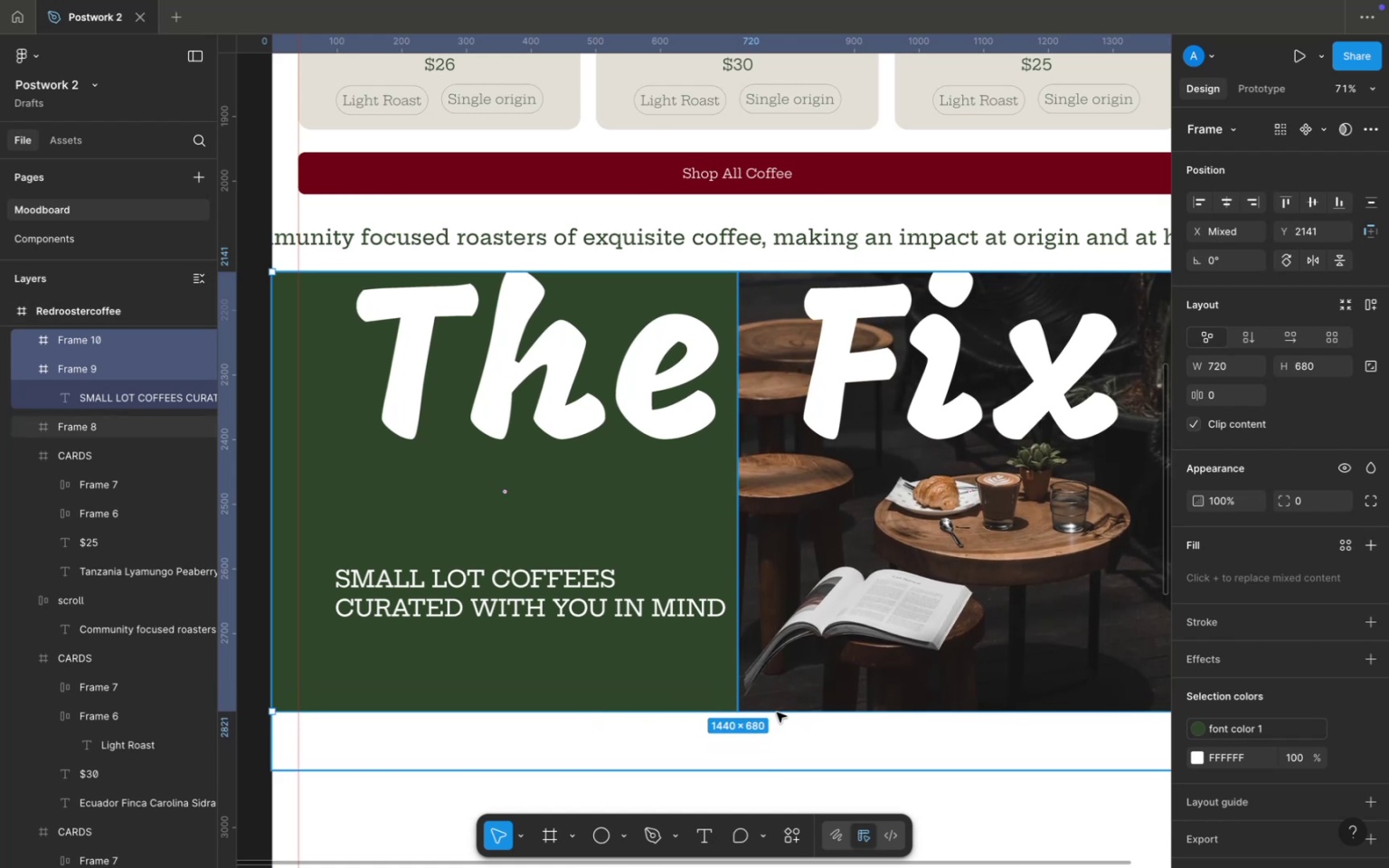 
hold_key(key=CommandLeft, duration=2.75)
left_click_drag(start_coordinate=[864, 710], to_coordinate=[873, 772])
 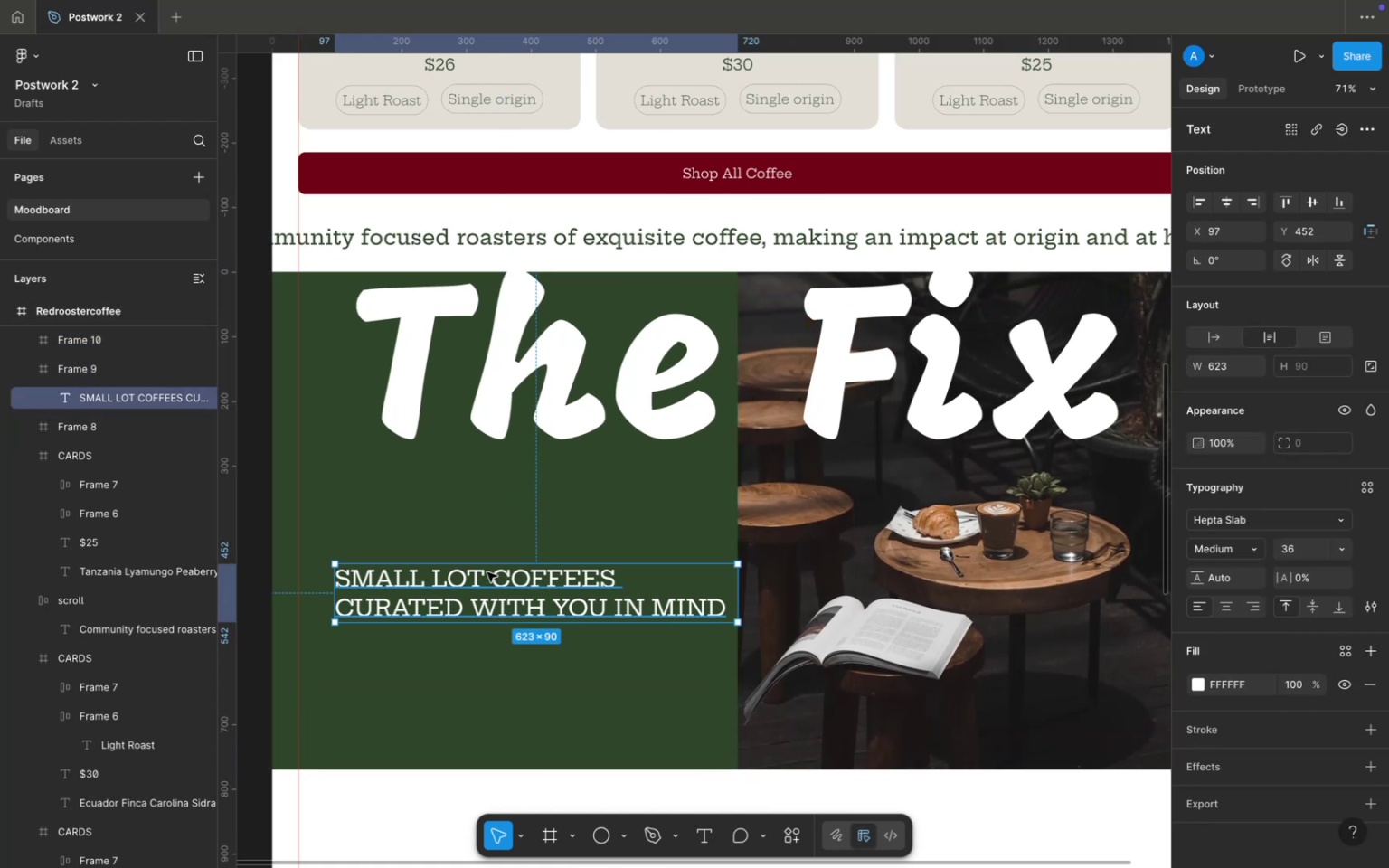 
left_click_drag(start_coordinate=[487, 588], to_coordinate=[486, 550])
 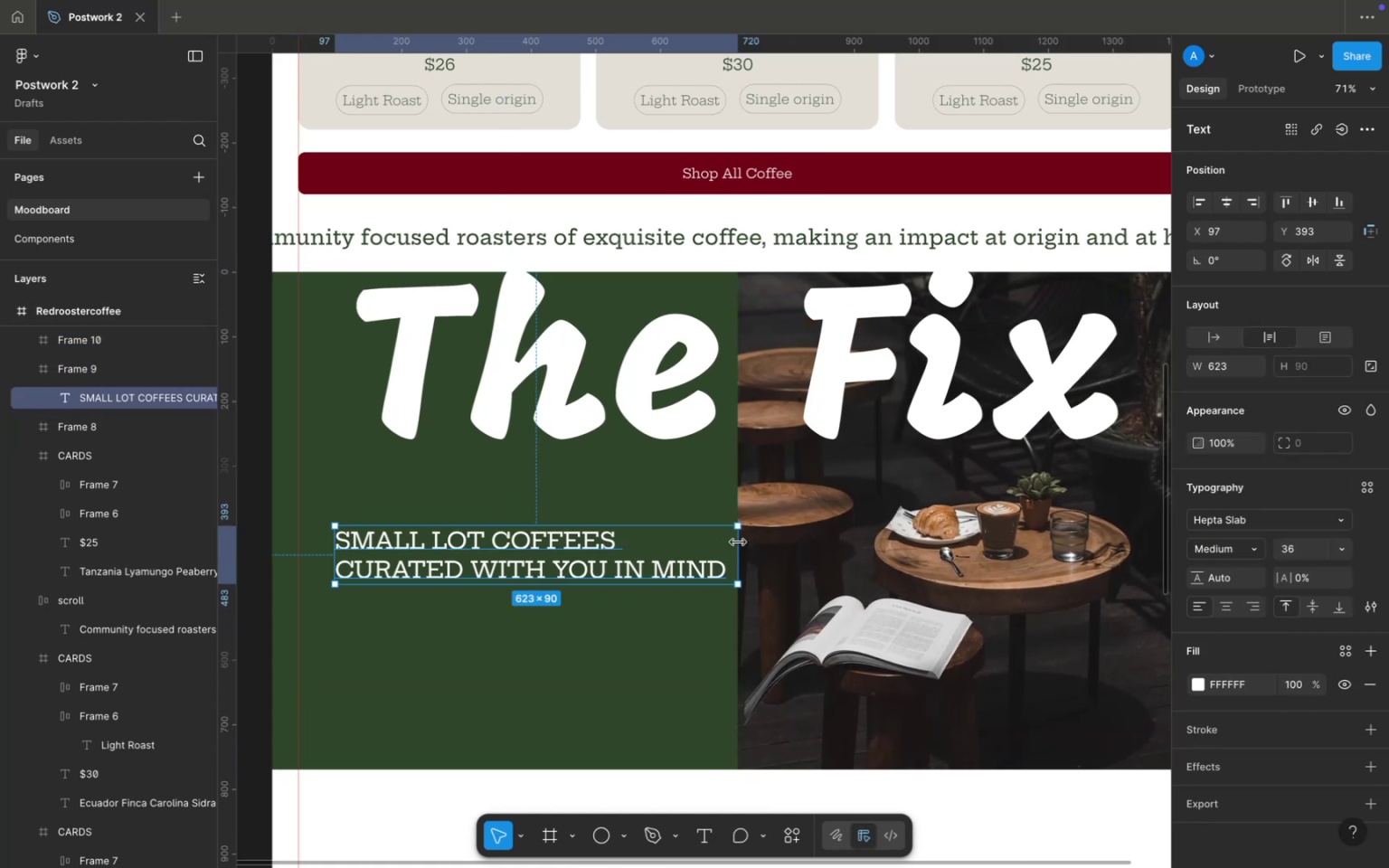 
left_click_drag(start_coordinate=[738, 542], to_coordinate=[629, 538])
 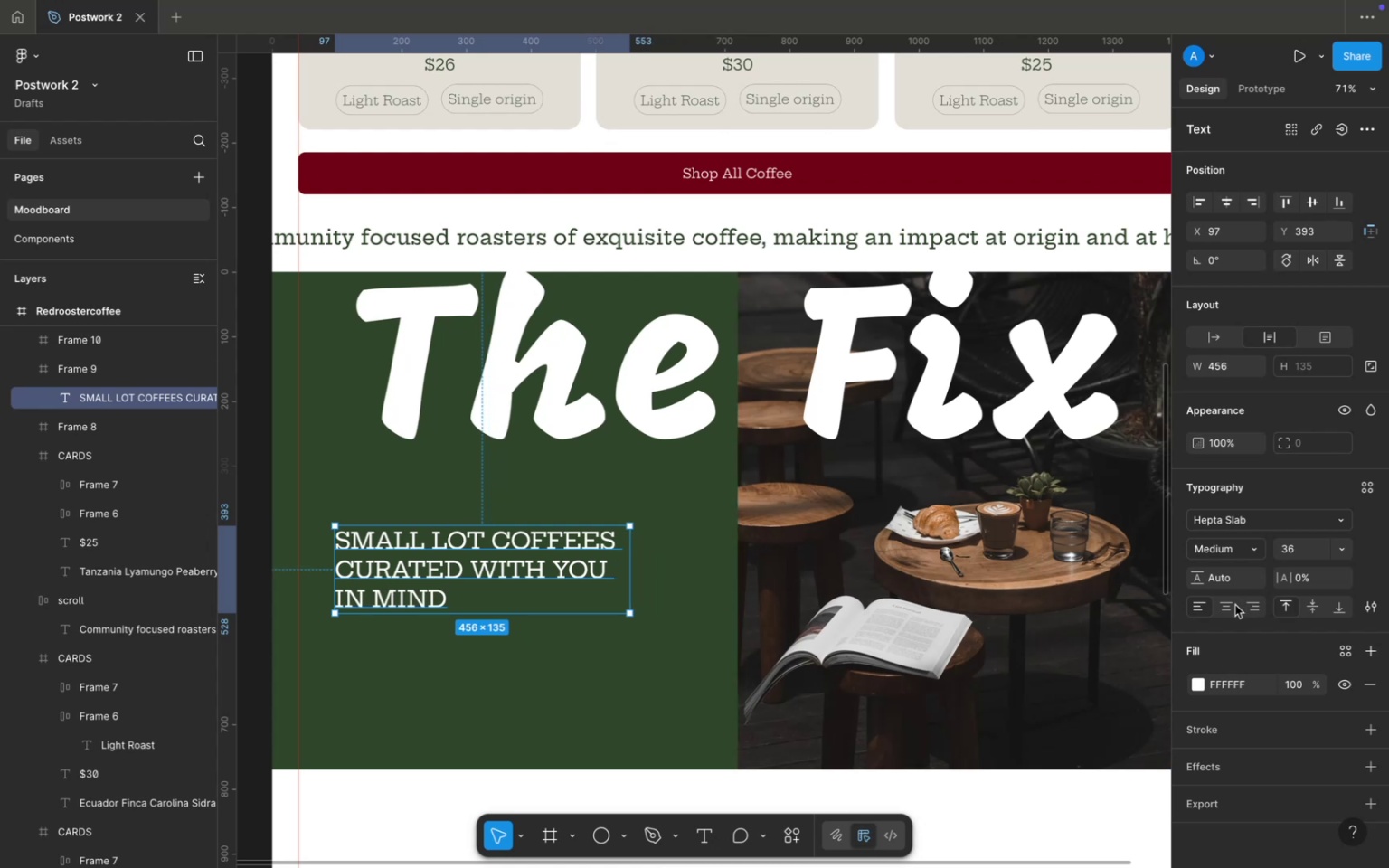 
left_click([1233, 606])
 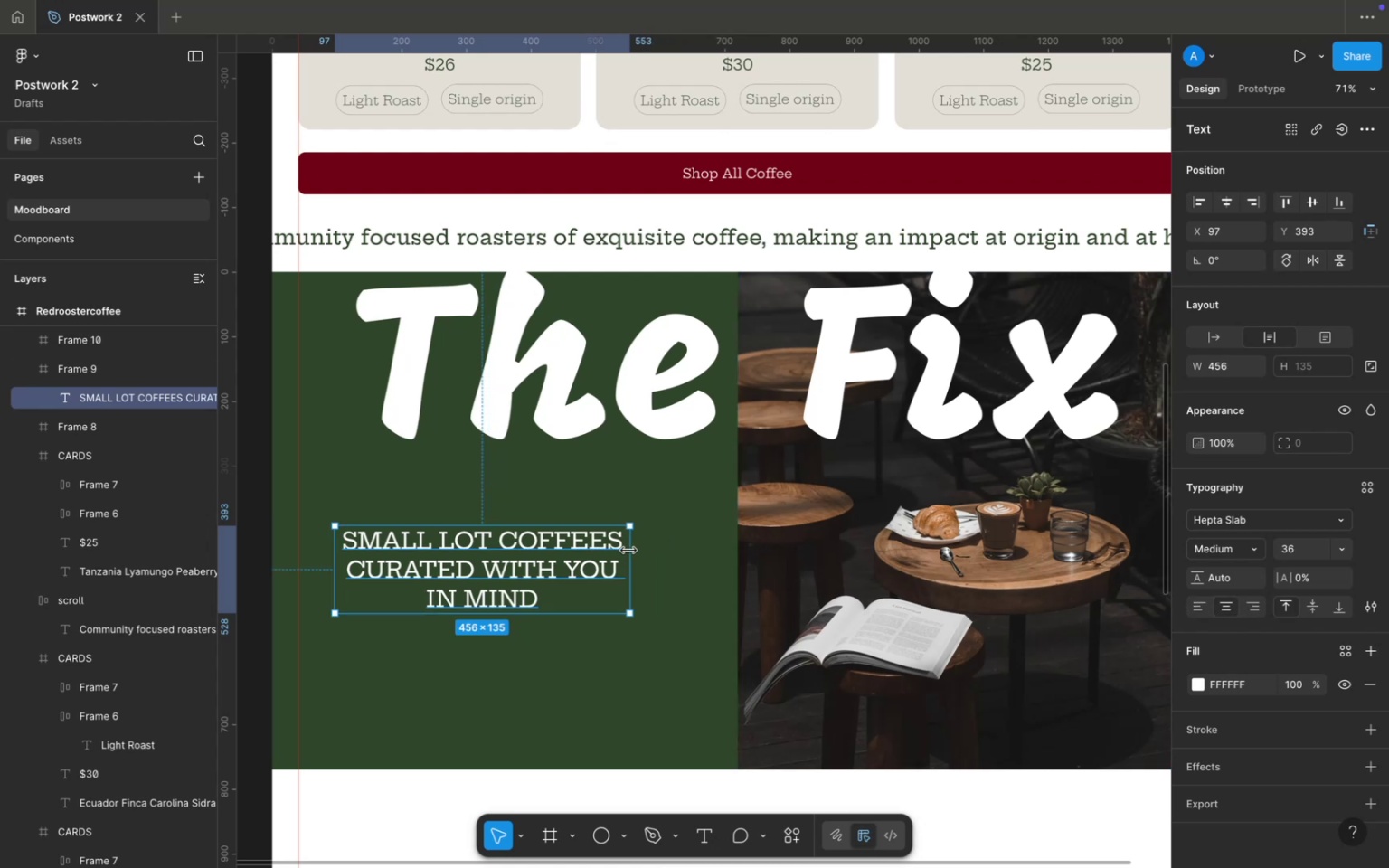 
left_click_drag(start_coordinate=[629, 551], to_coordinate=[554, 547])
 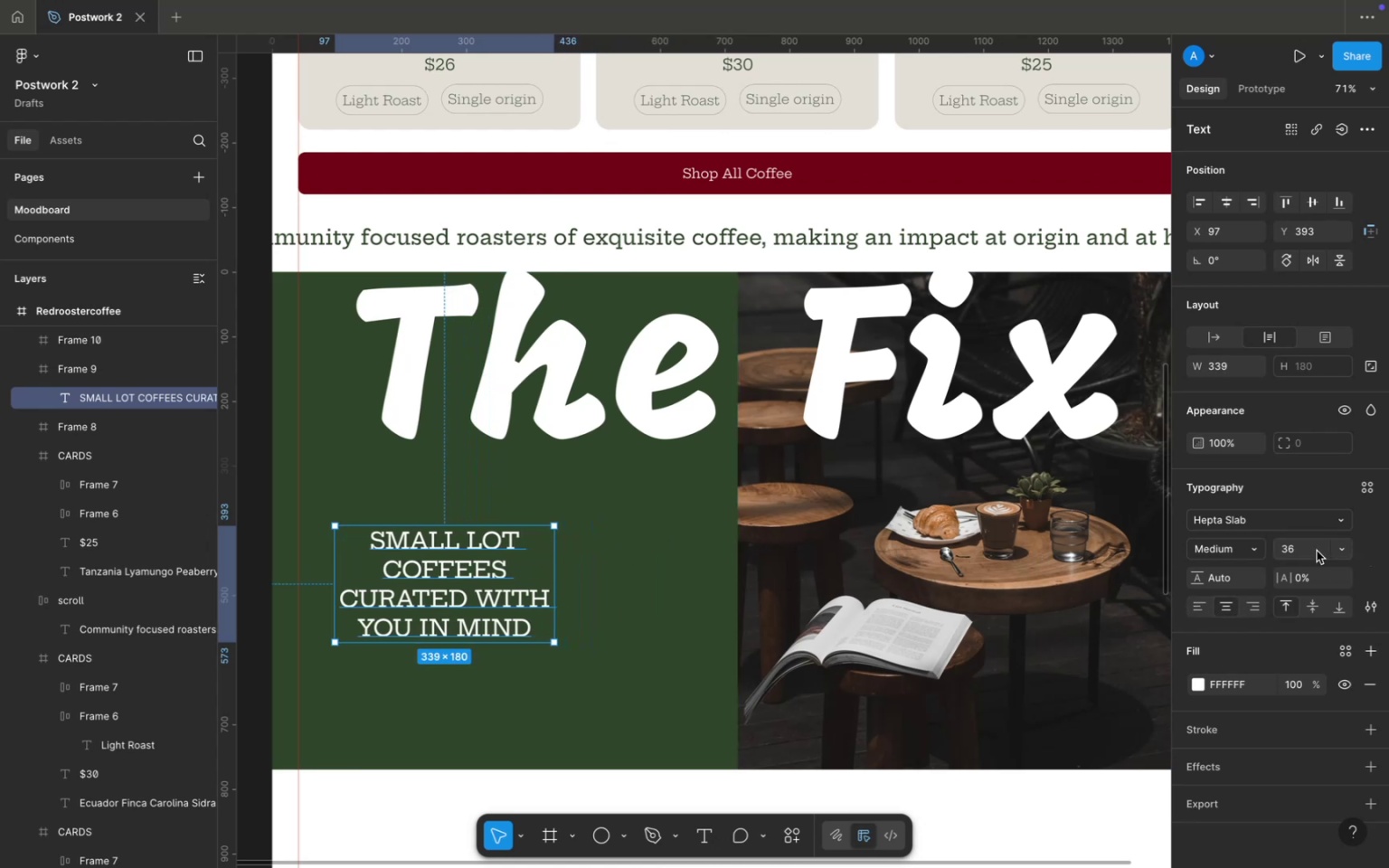 
left_click([1345, 550])
 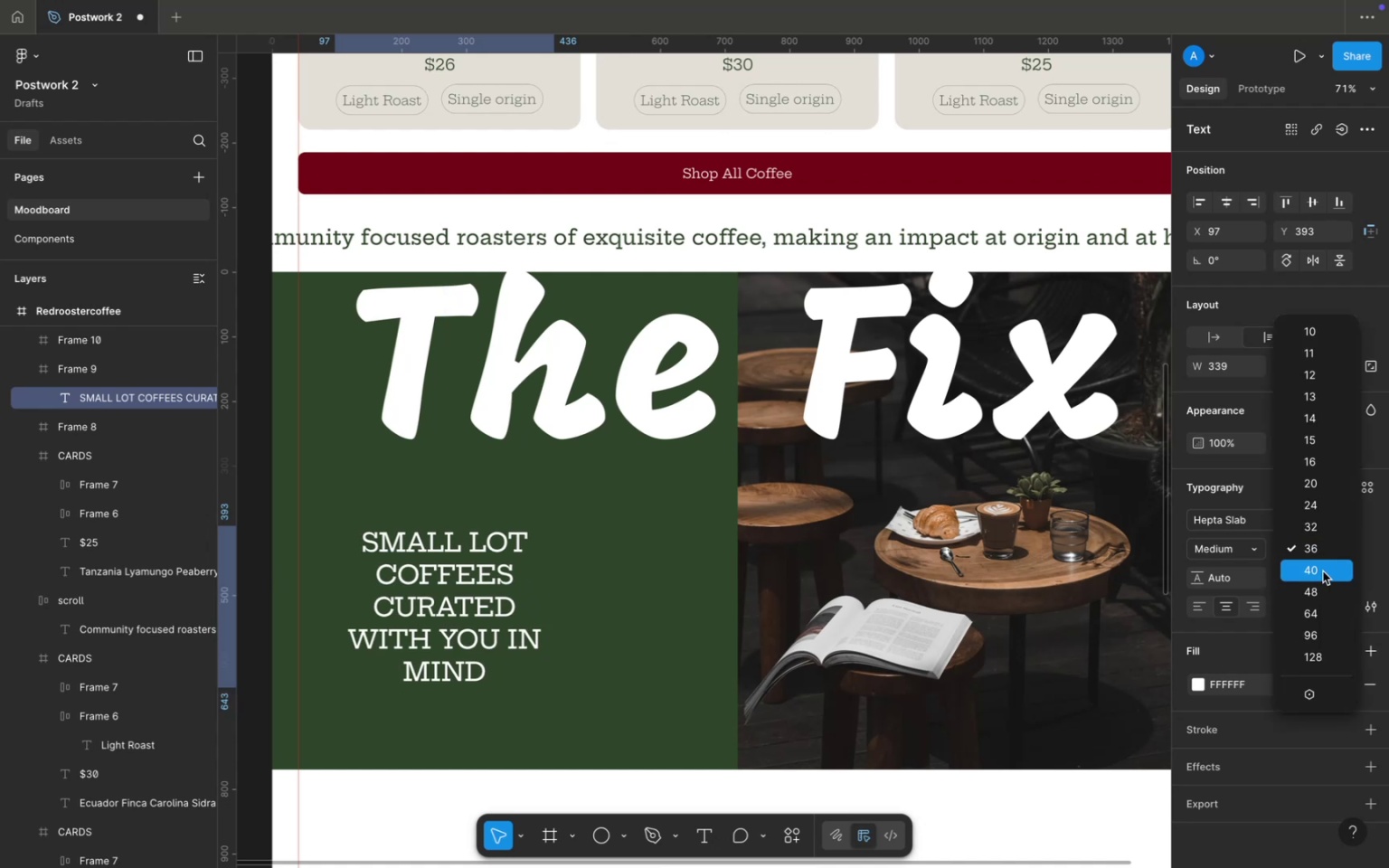 
left_click([1323, 571])
 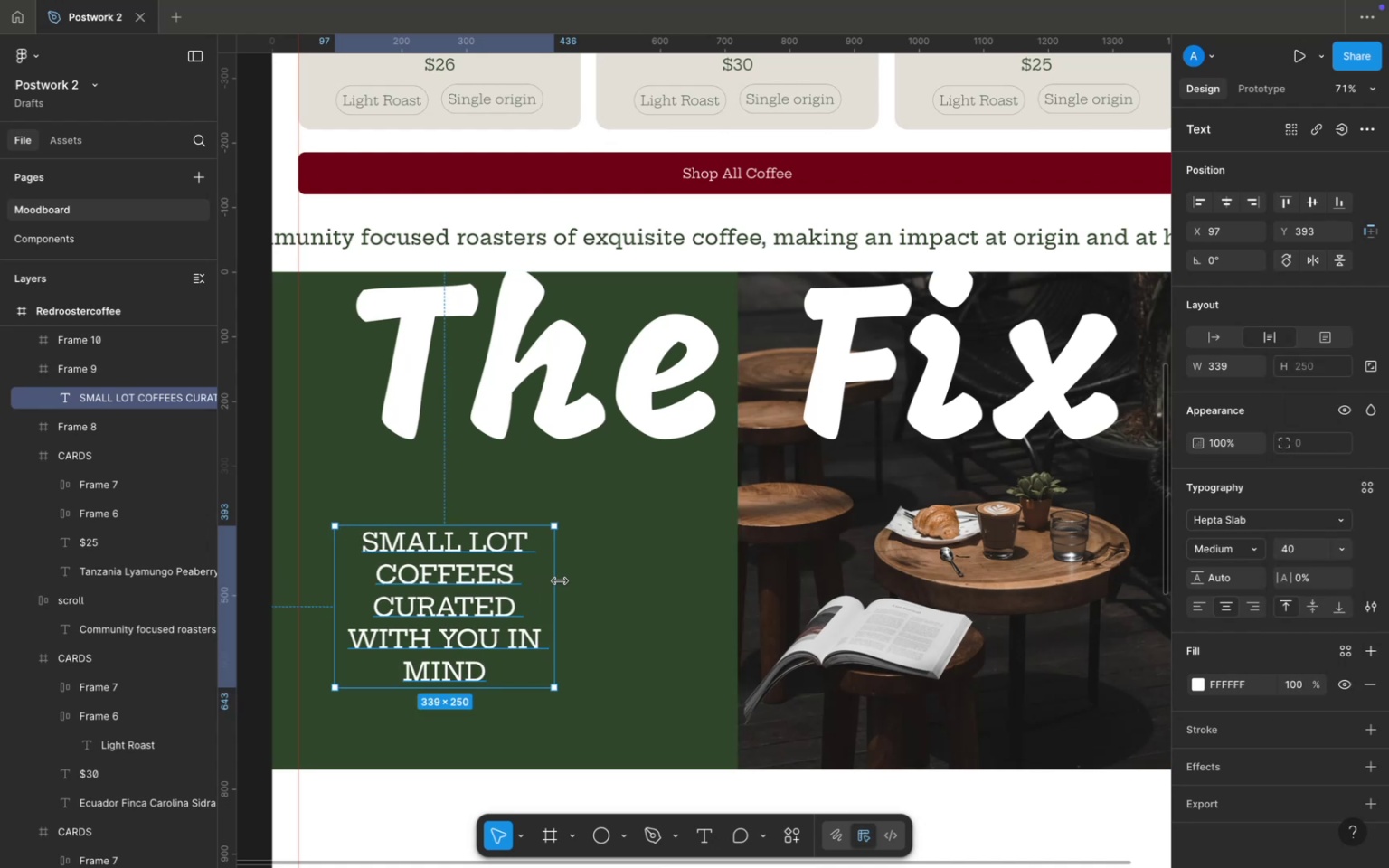 
left_click_drag(start_coordinate=[560, 581], to_coordinate=[579, 580])
 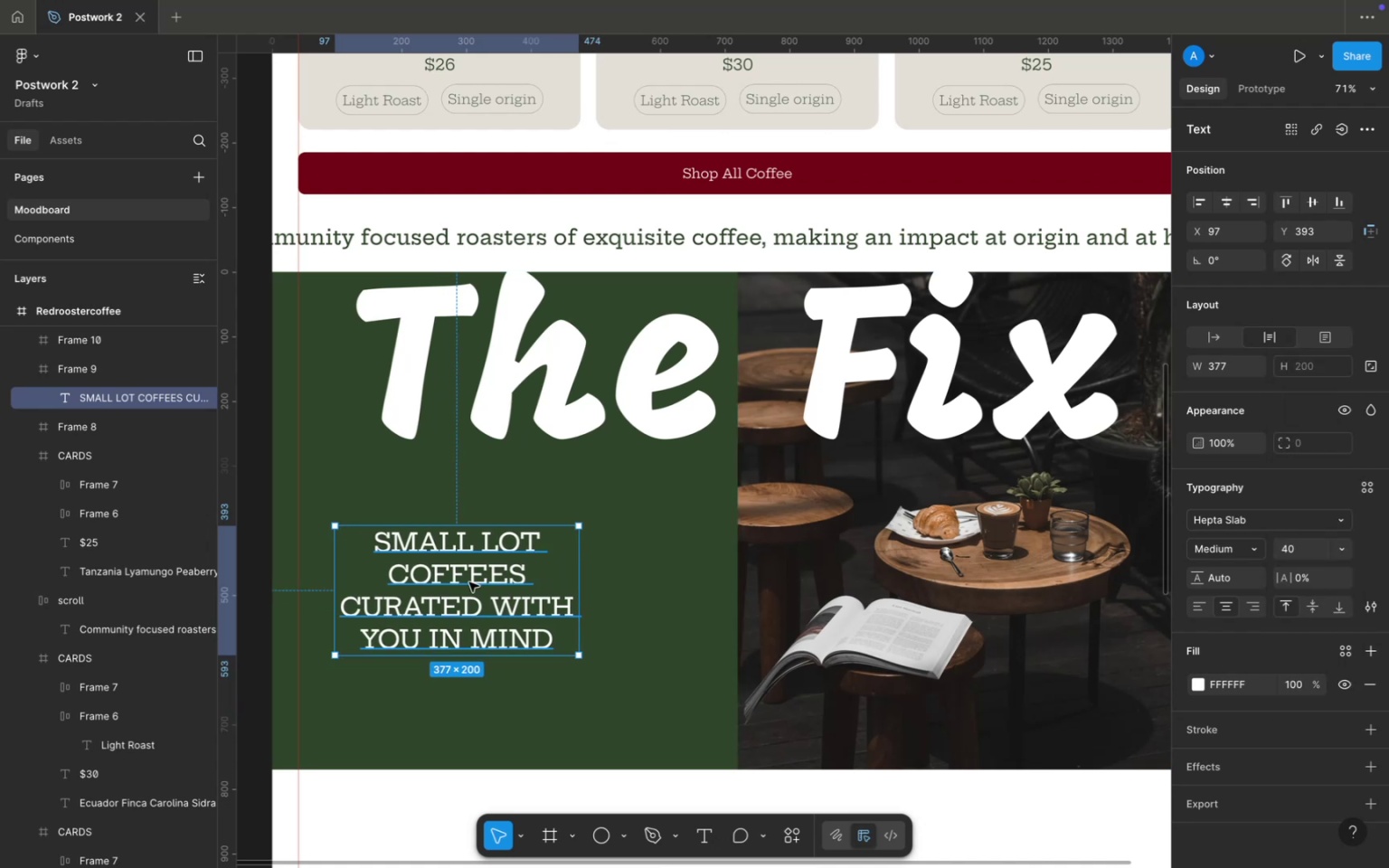 
left_click_drag(start_coordinate=[469, 582], to_coordinate=[533, 544])
 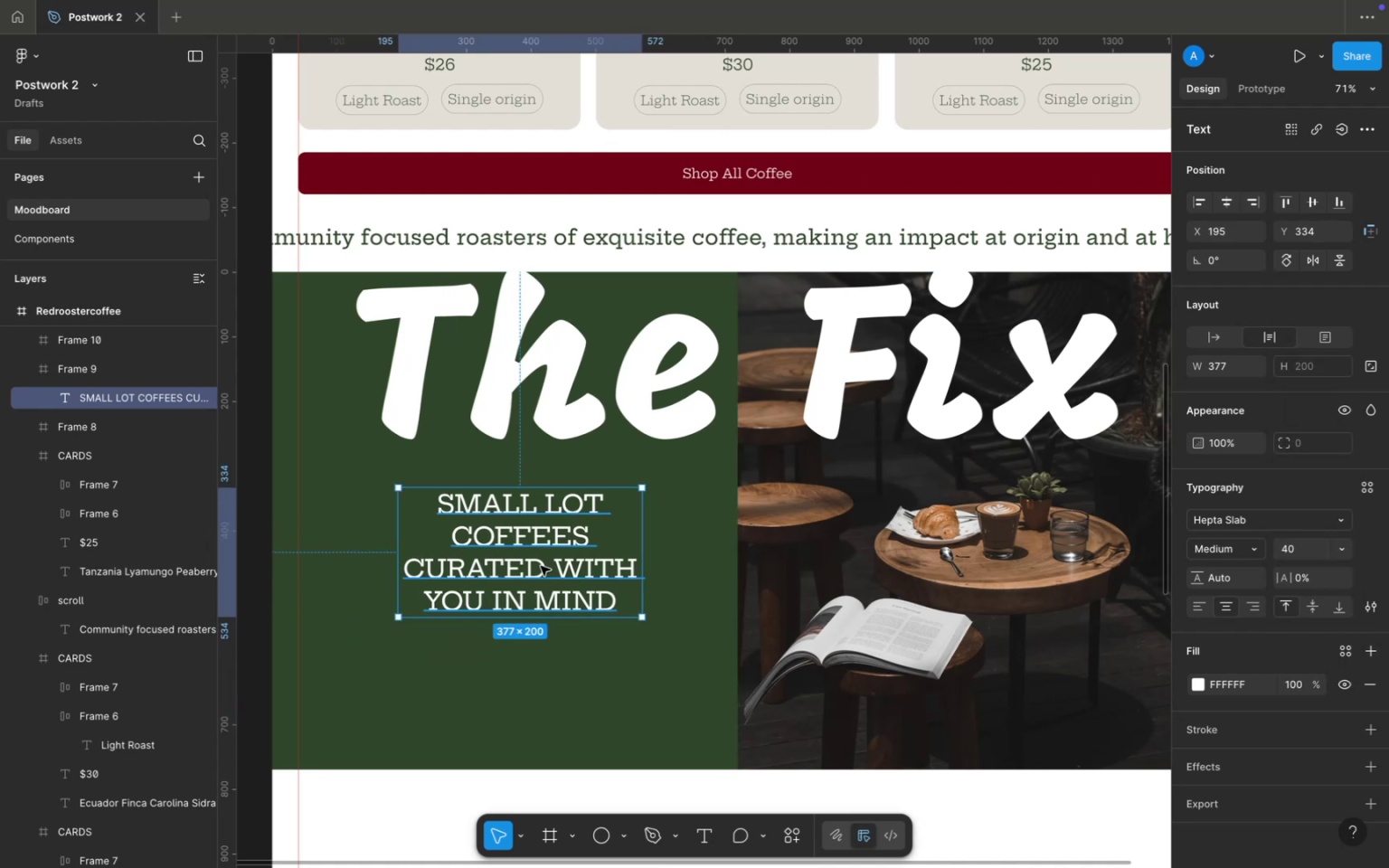 
scroll: coordinate [541, 566], scroll_direction: down, amount: 3.0
 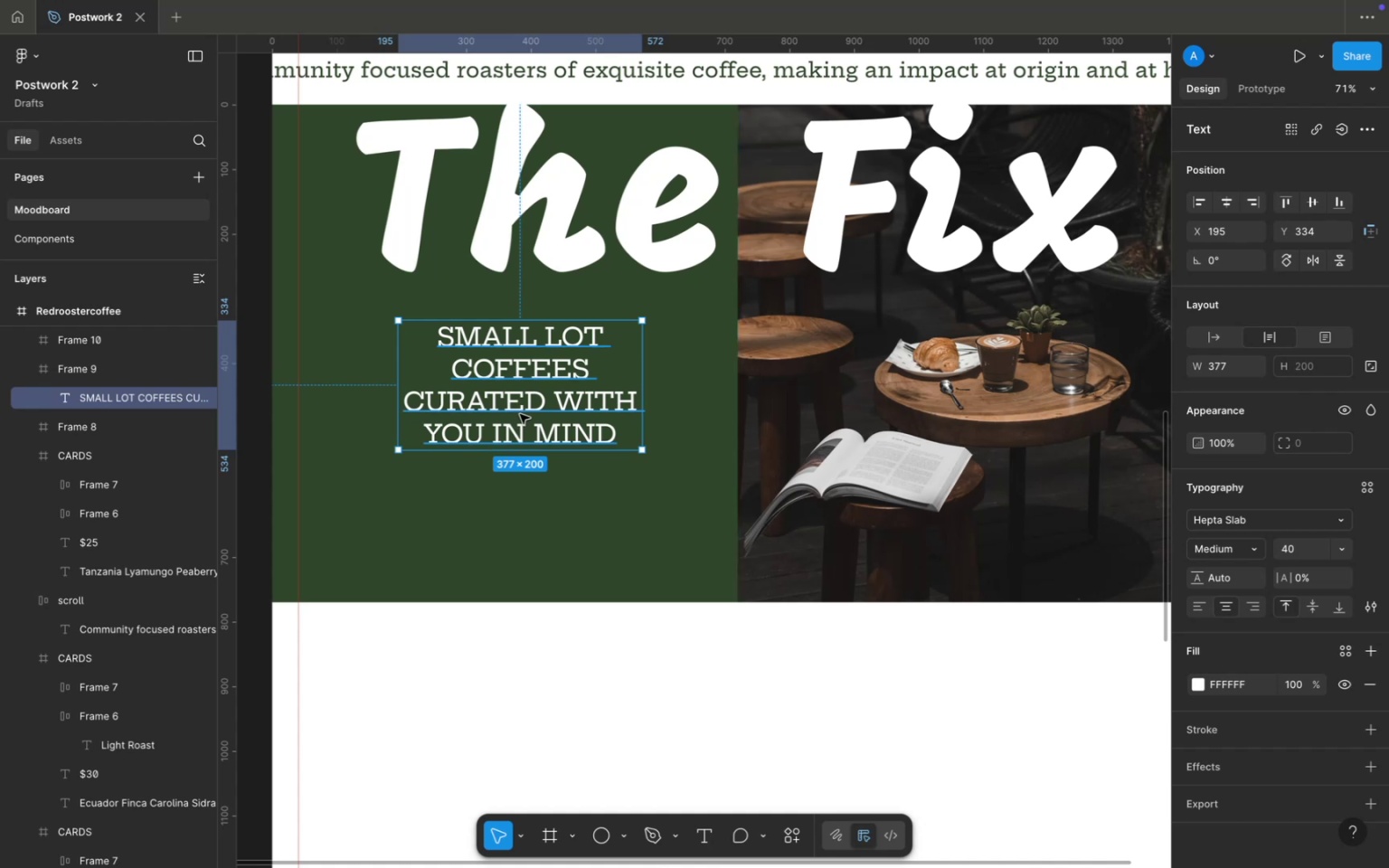 
key(Meta+D)
 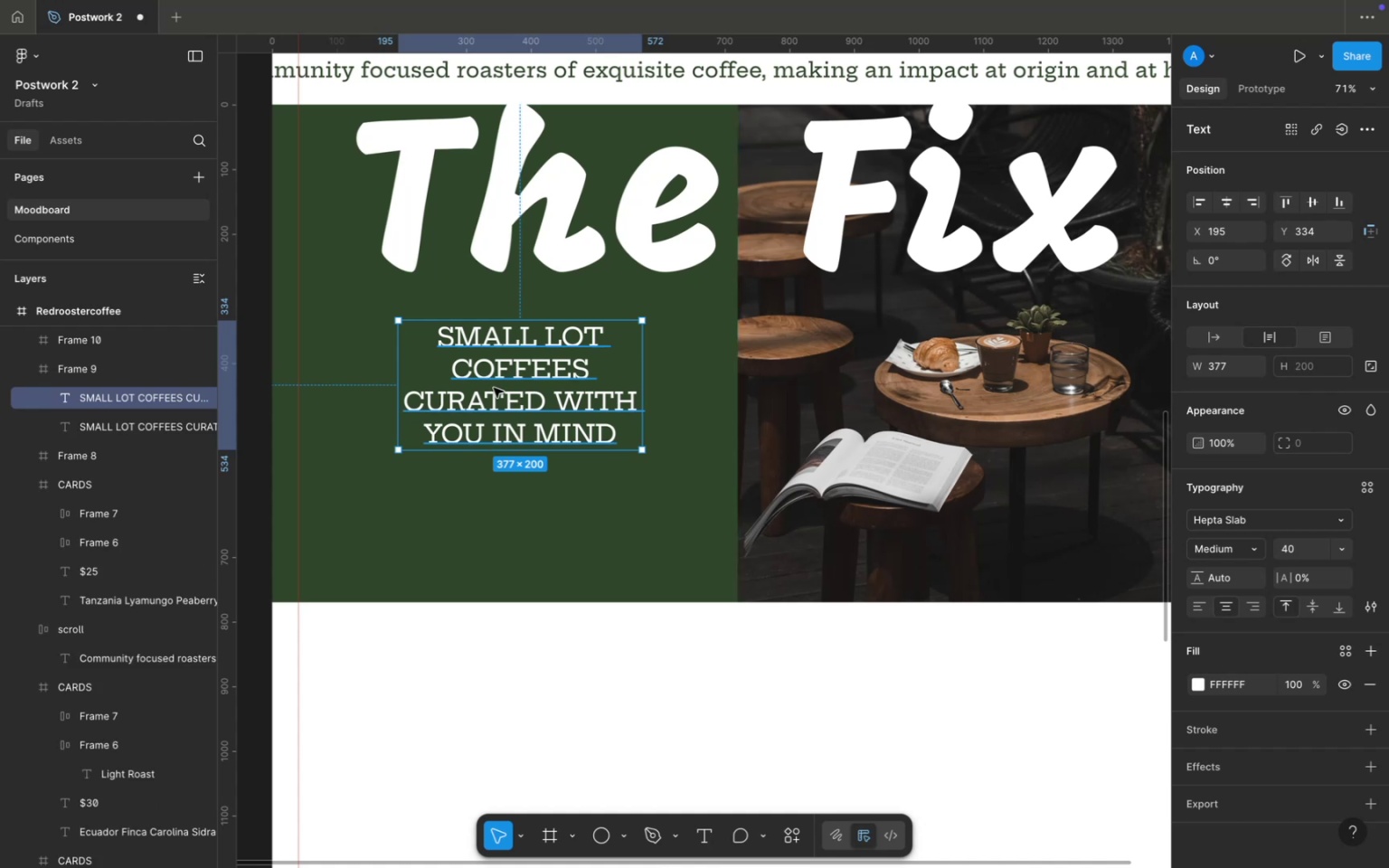 
left_click_drag(start_coordinate=[494, 389], to_coordinate=[396, 521])
 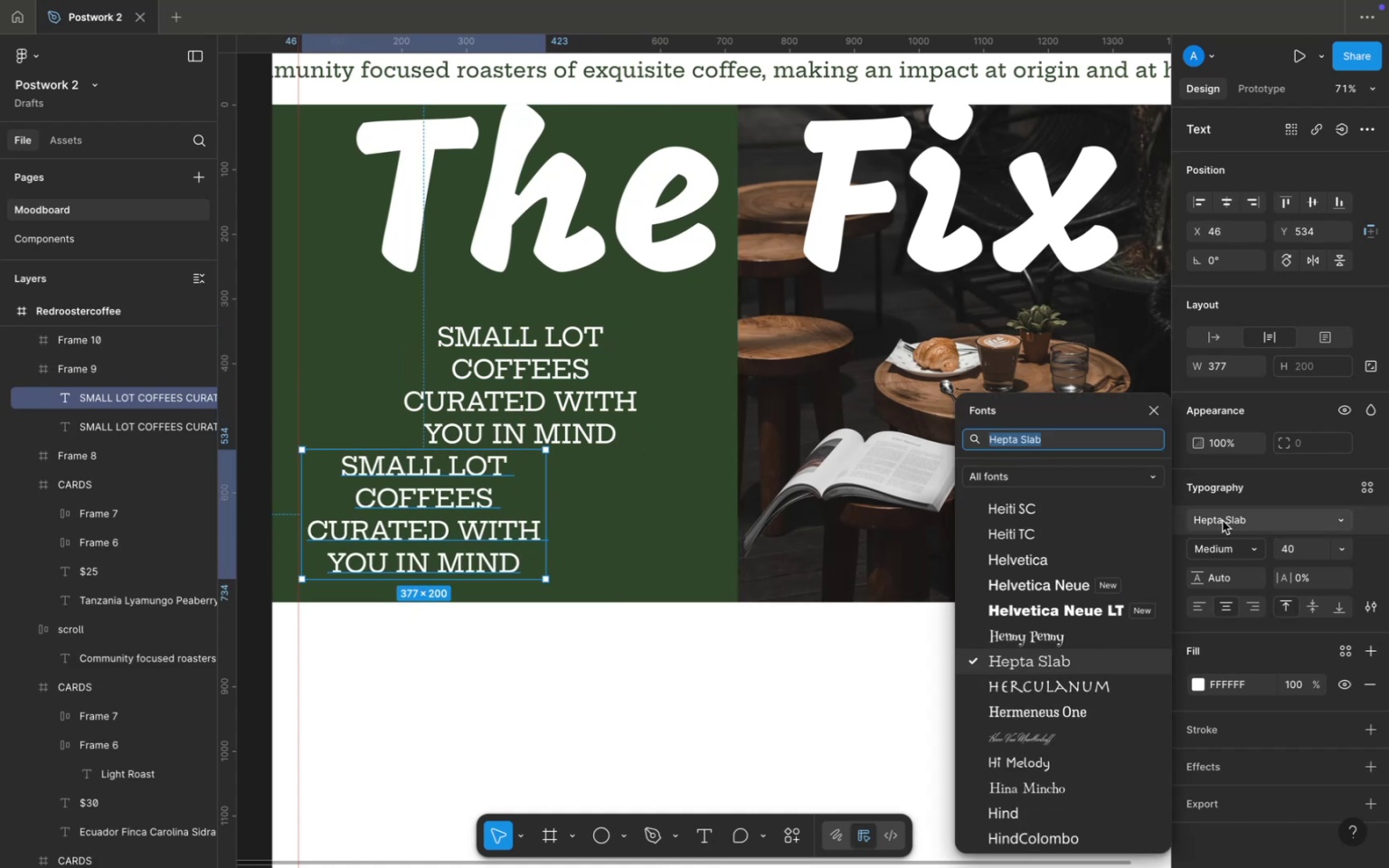 
wait(6.63)
 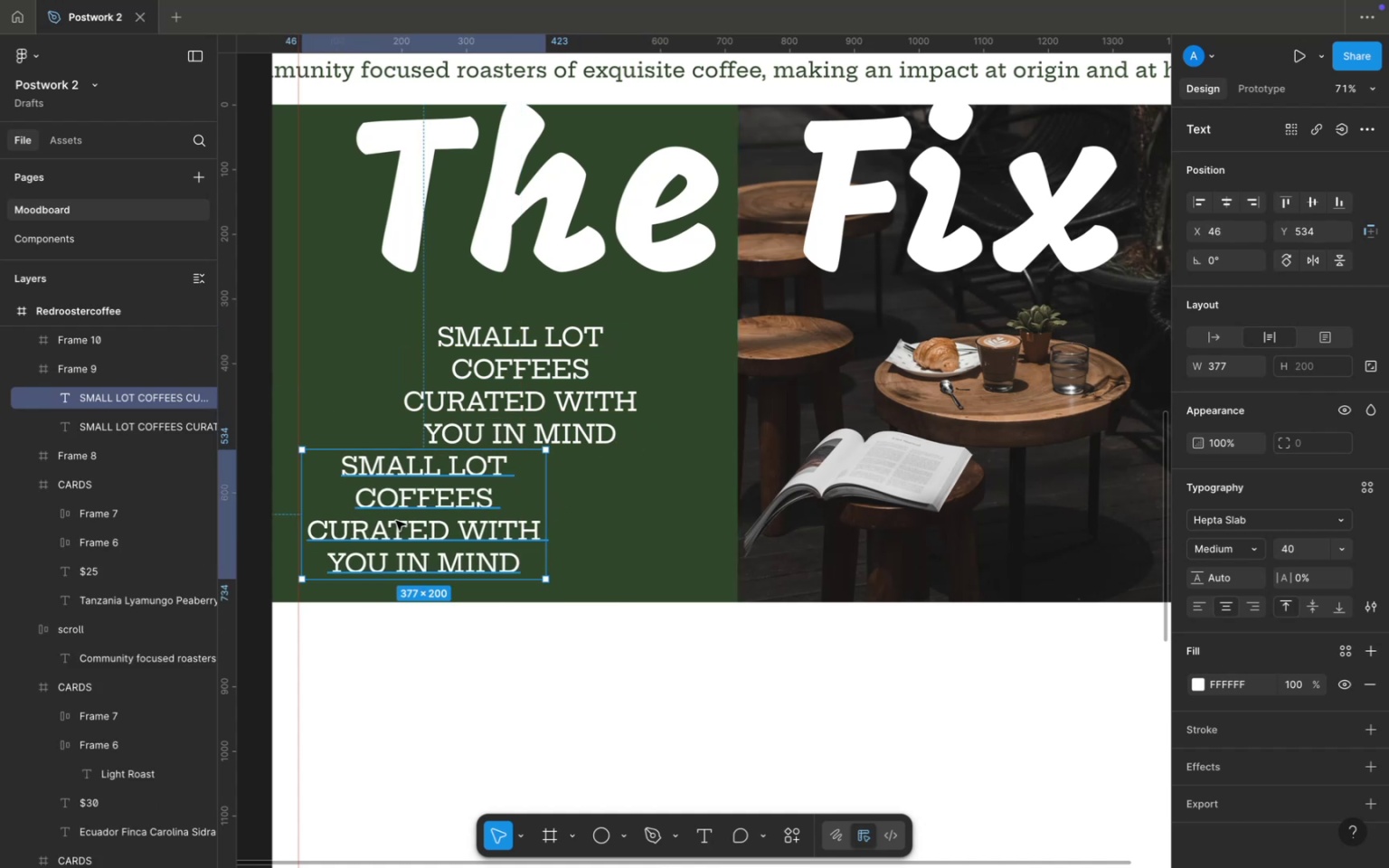 
type(SUN)
 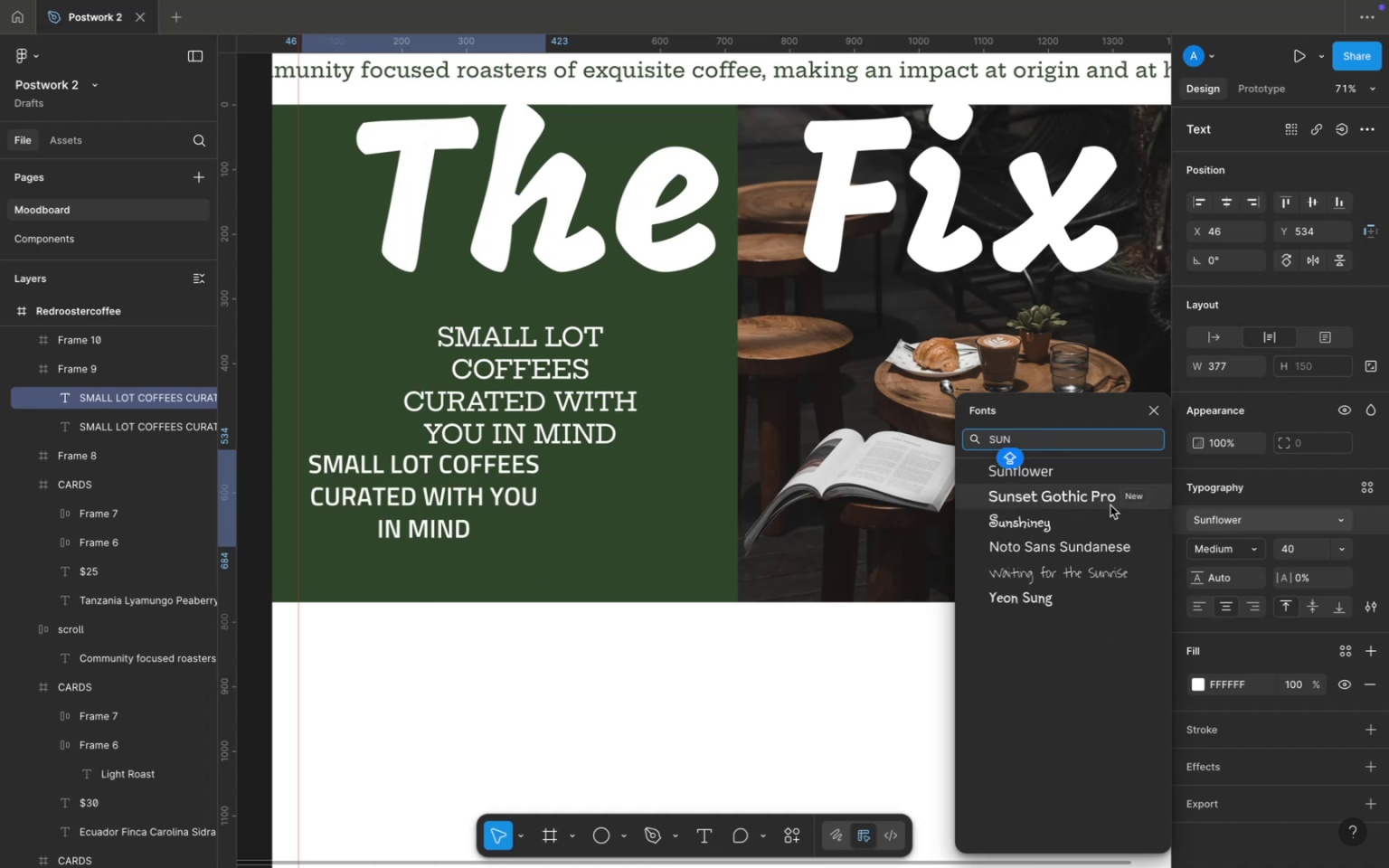 
left_click([1097, 501])
 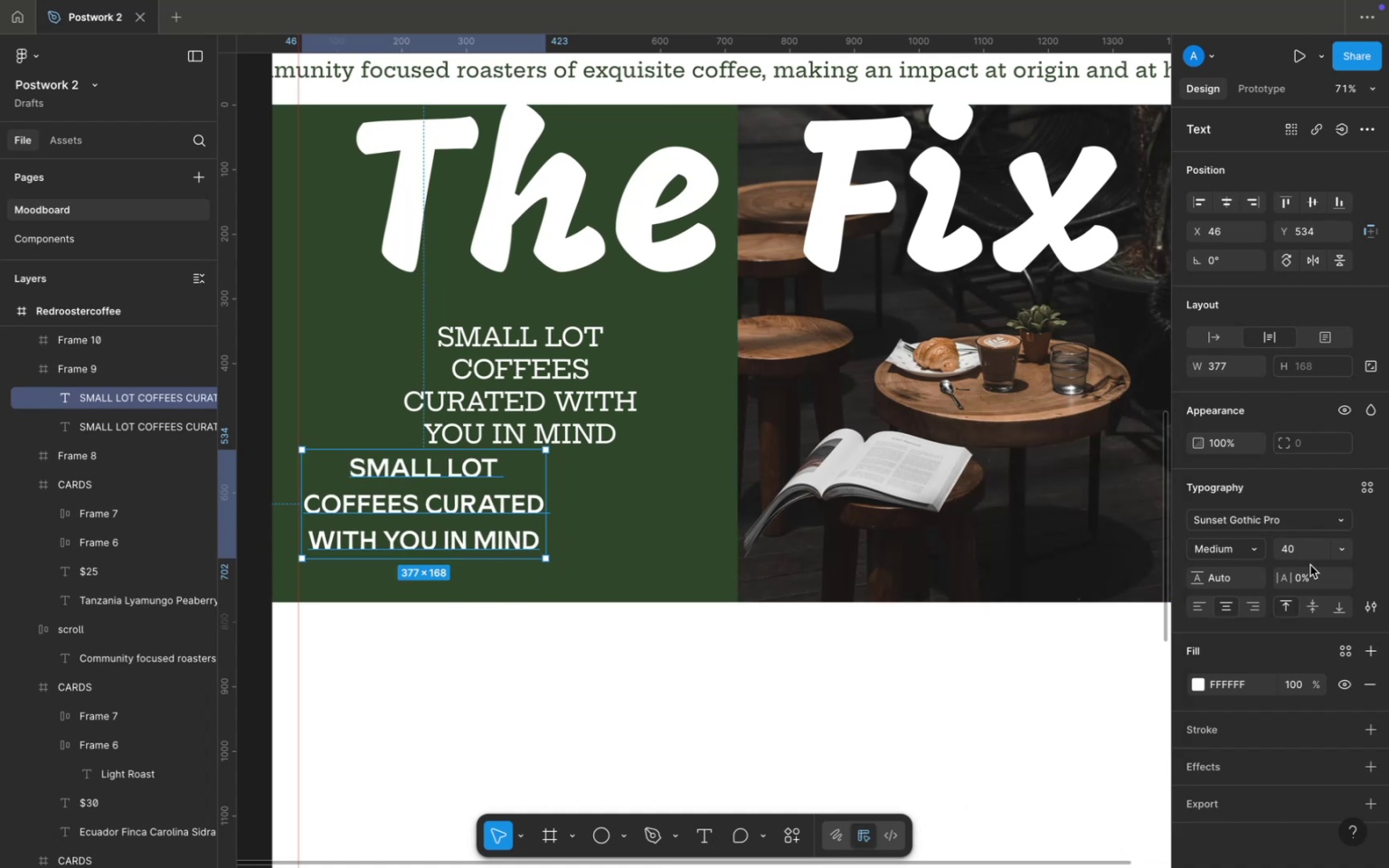 
left_click([1230, 543])
 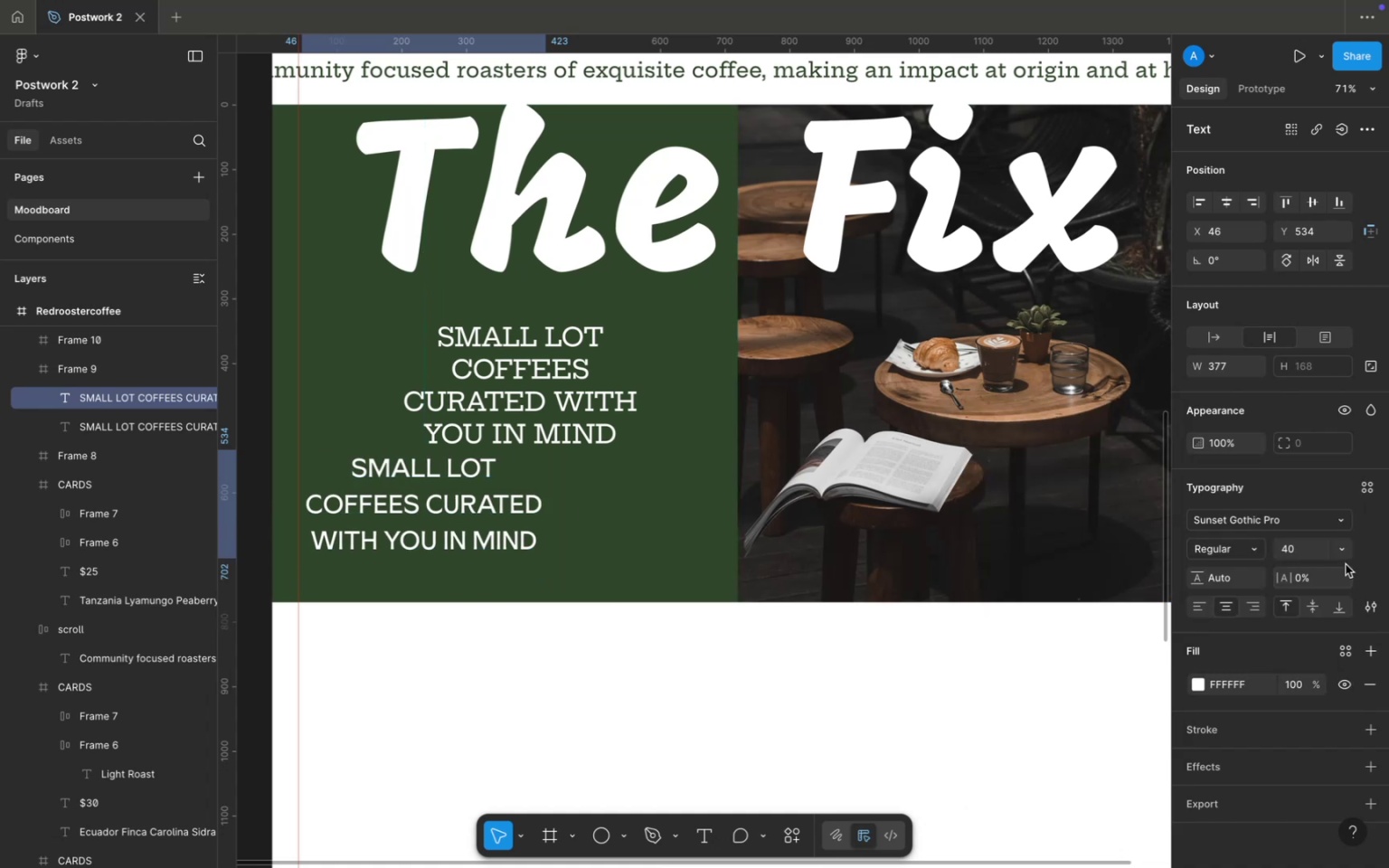 
left_click([1352, 556])
 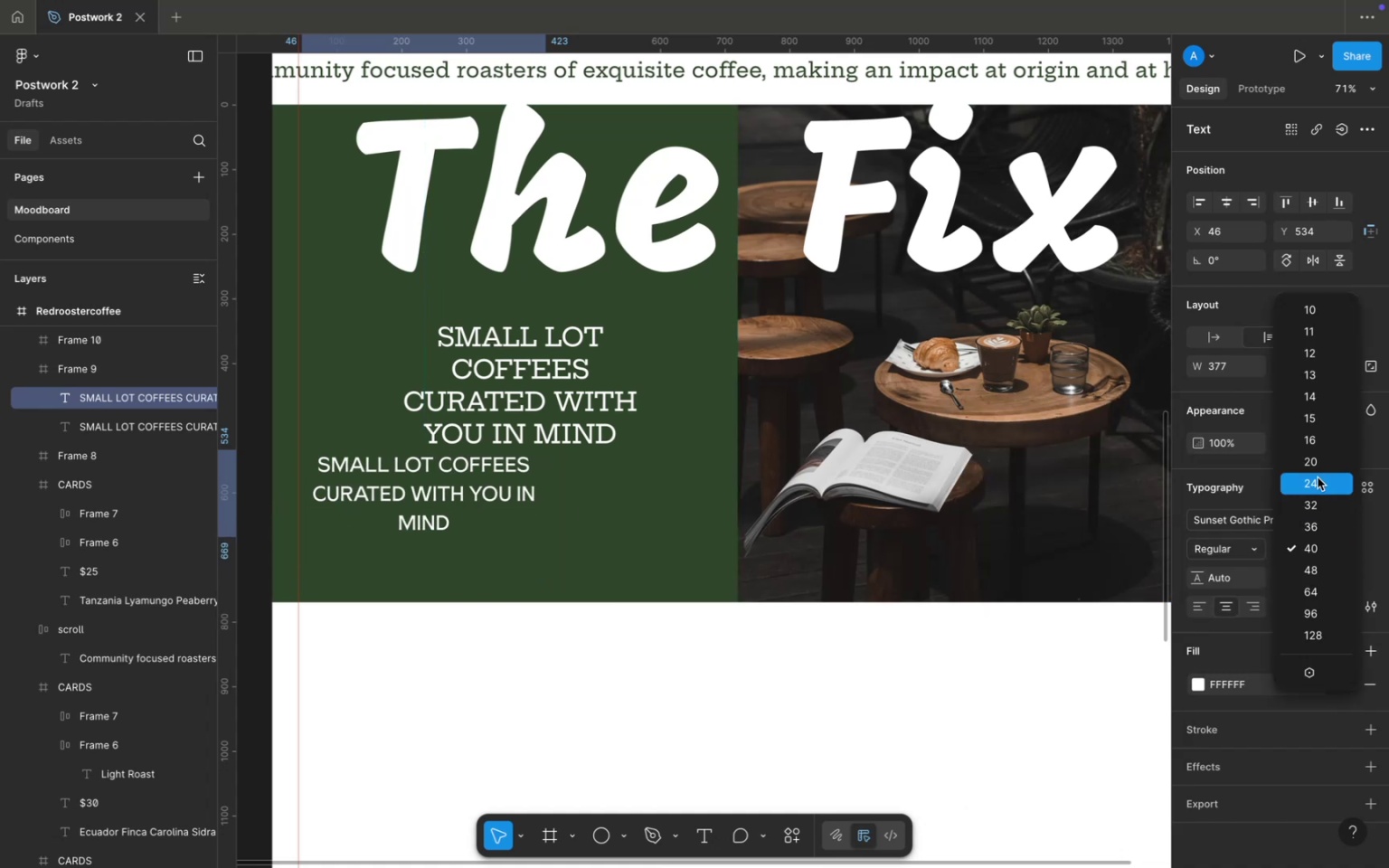 
left_click([1316, 482])
 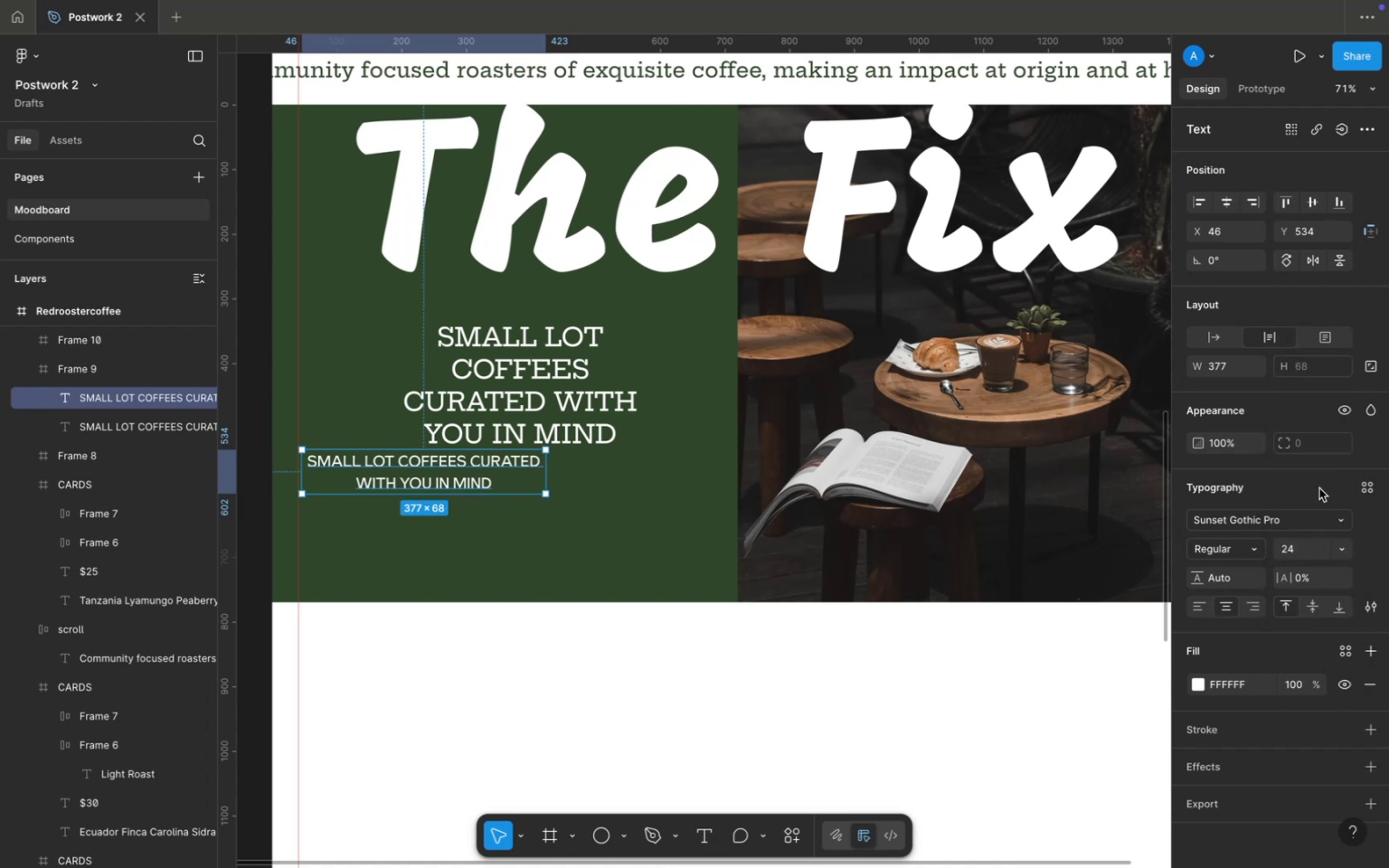 
wait(7.56)
 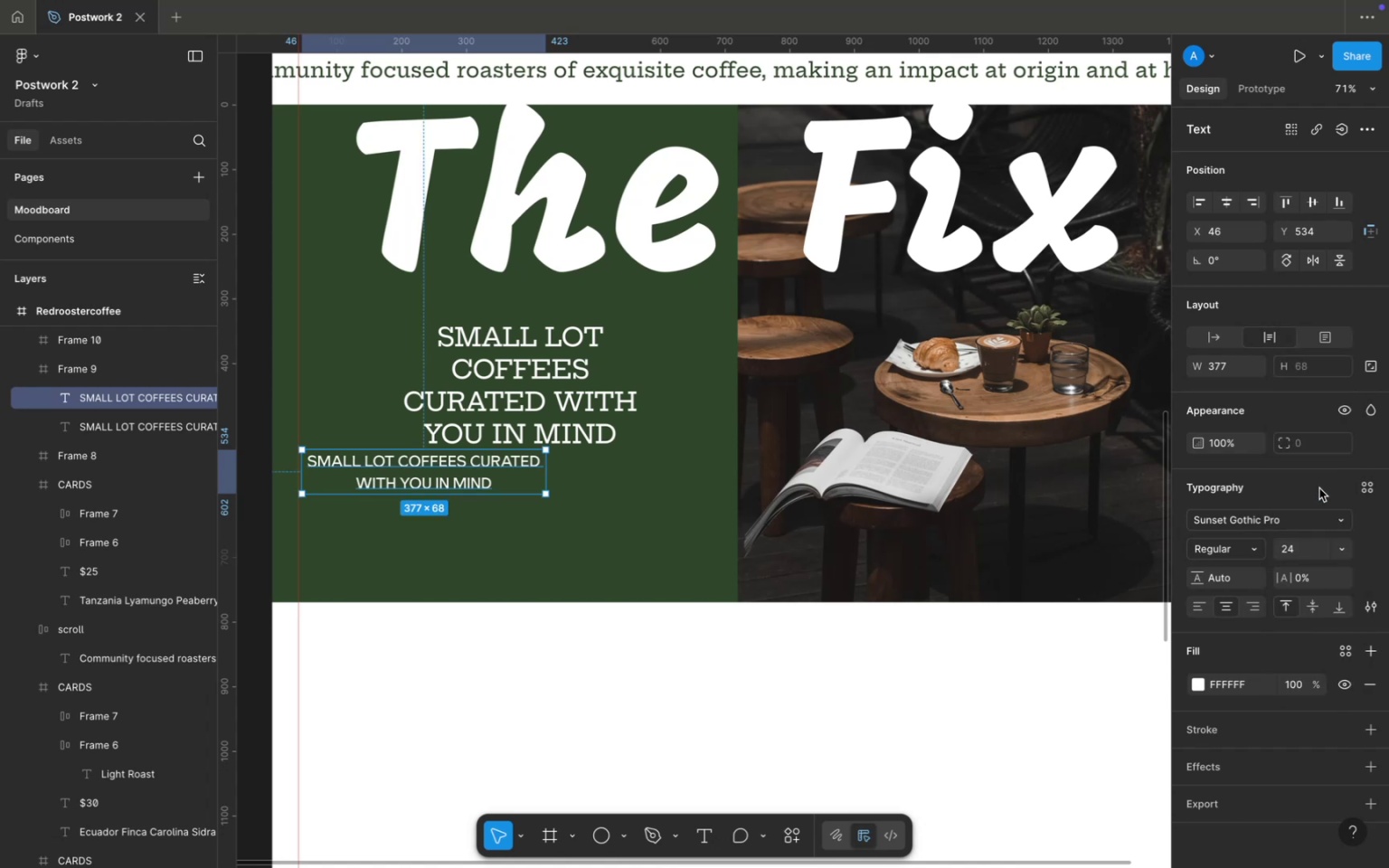 
double_click([467, 468])
 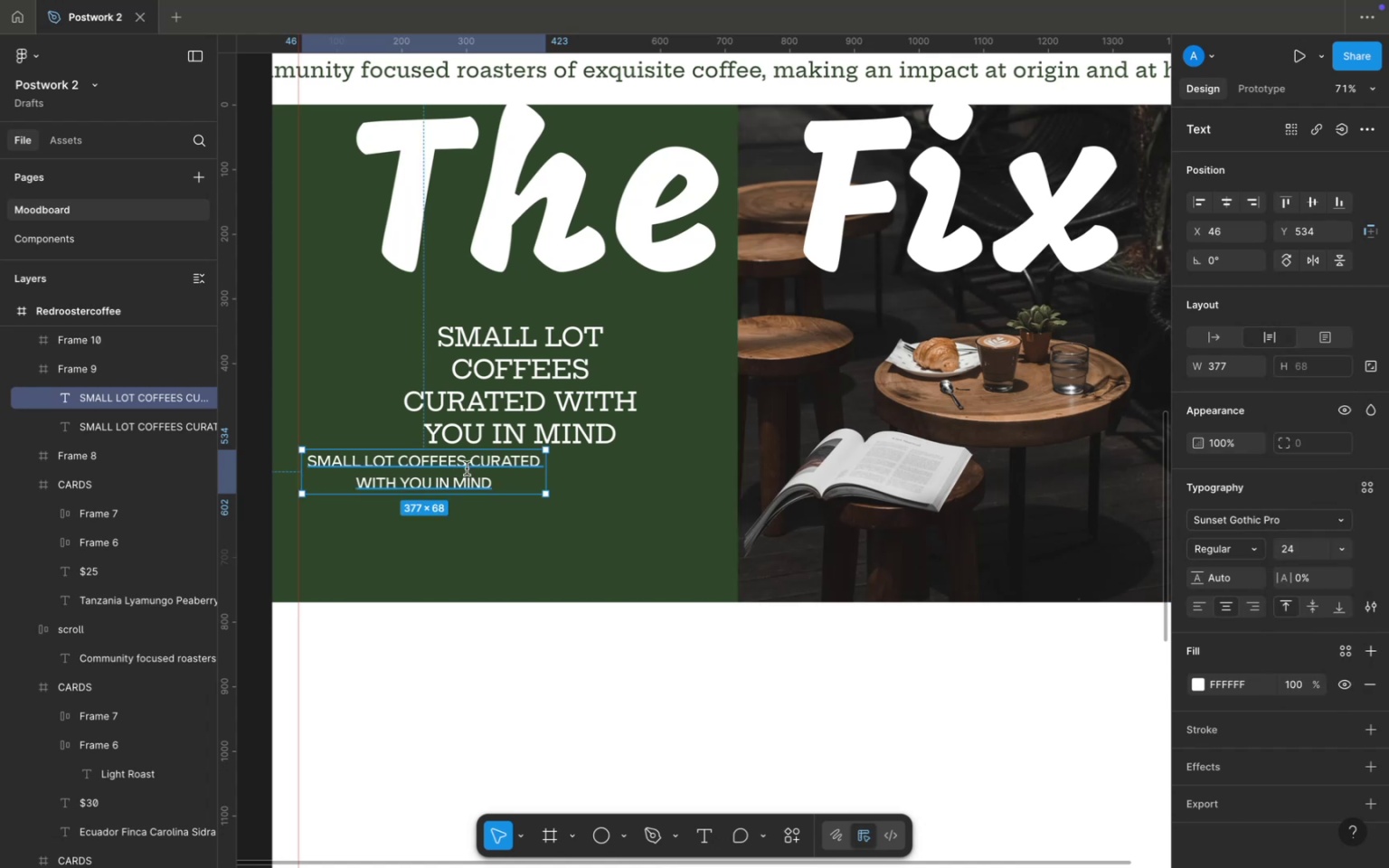 
double_click([467, 468])
 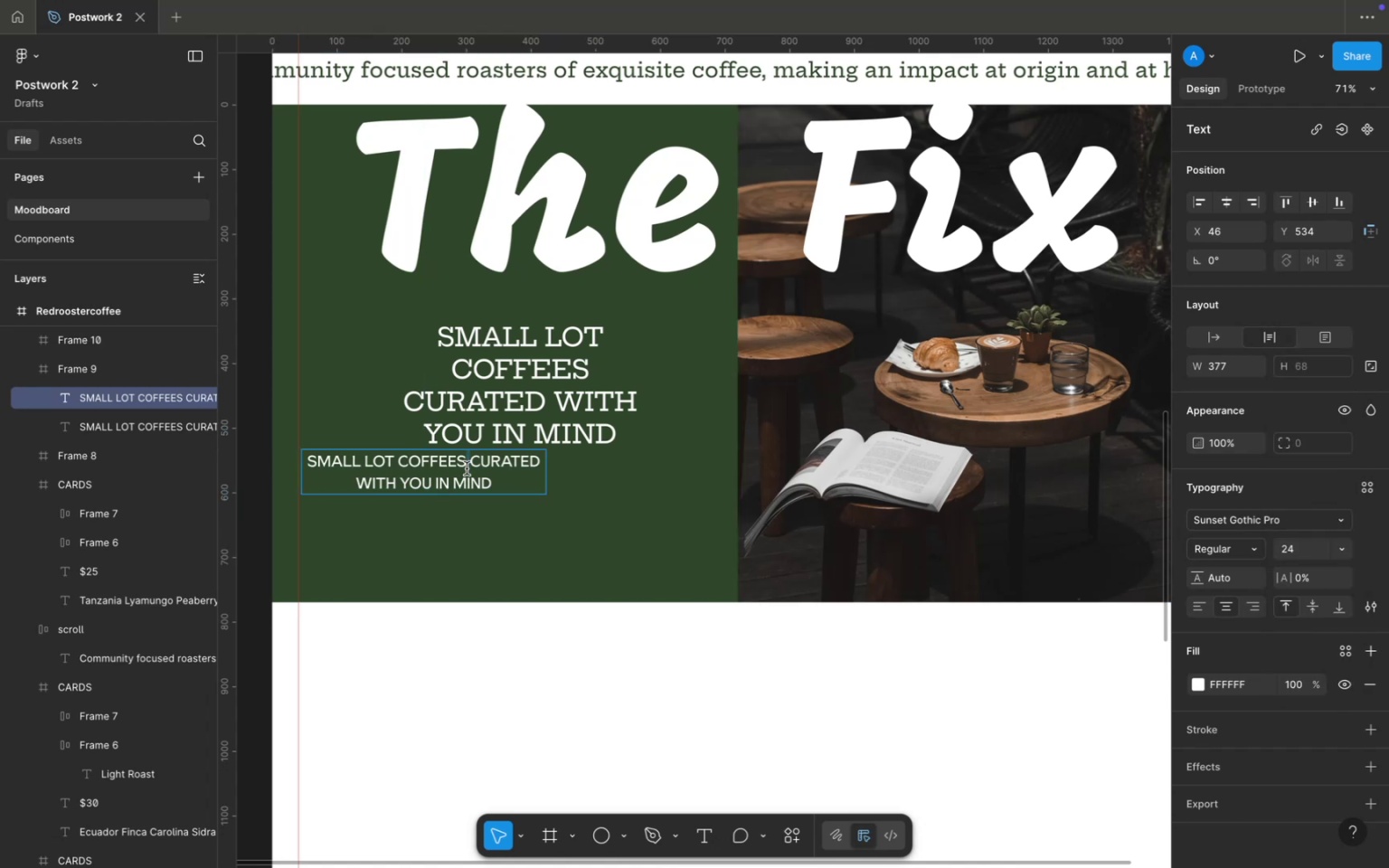 
triple_click([467, 468])
 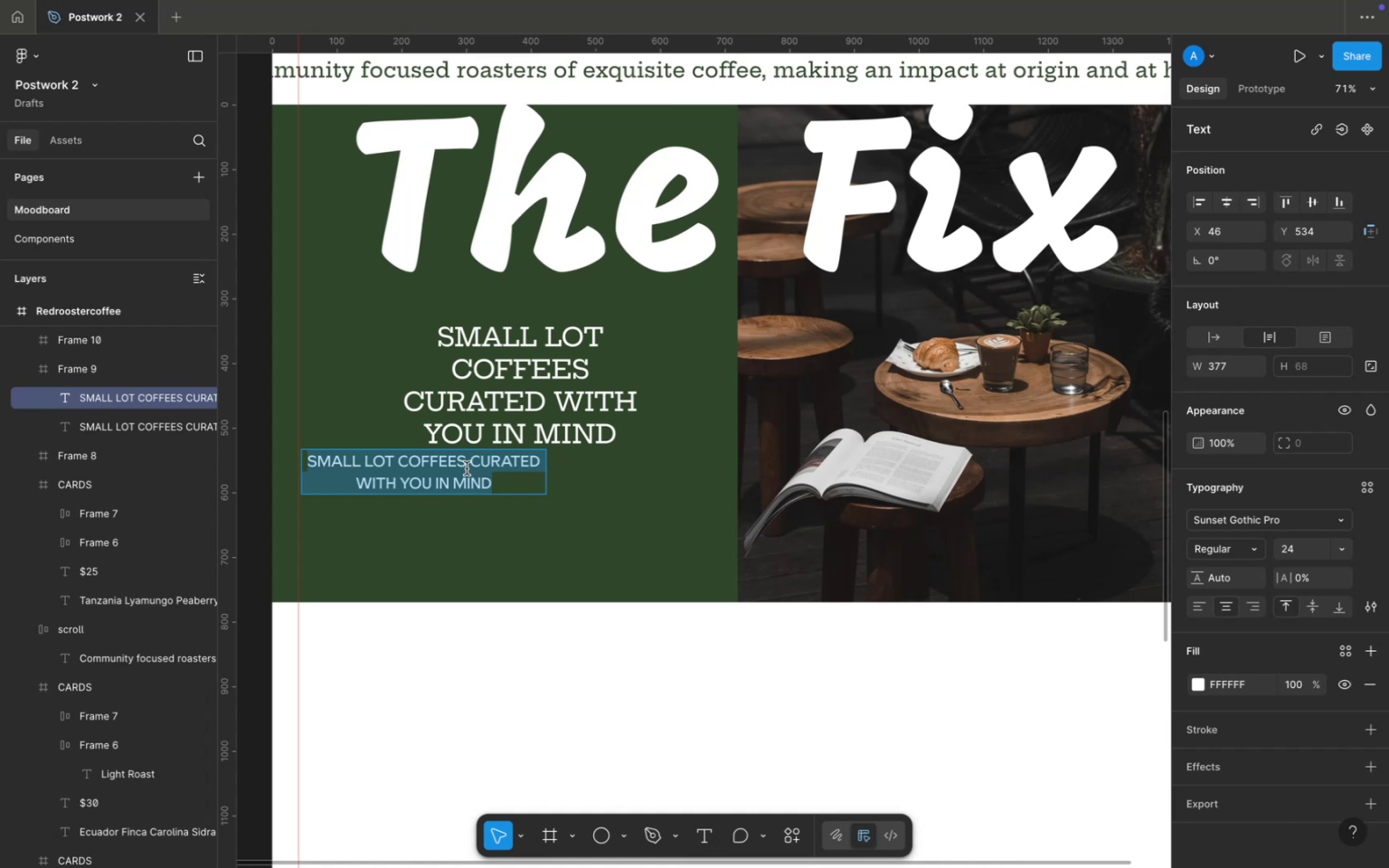 
triple_click([467, 468])
 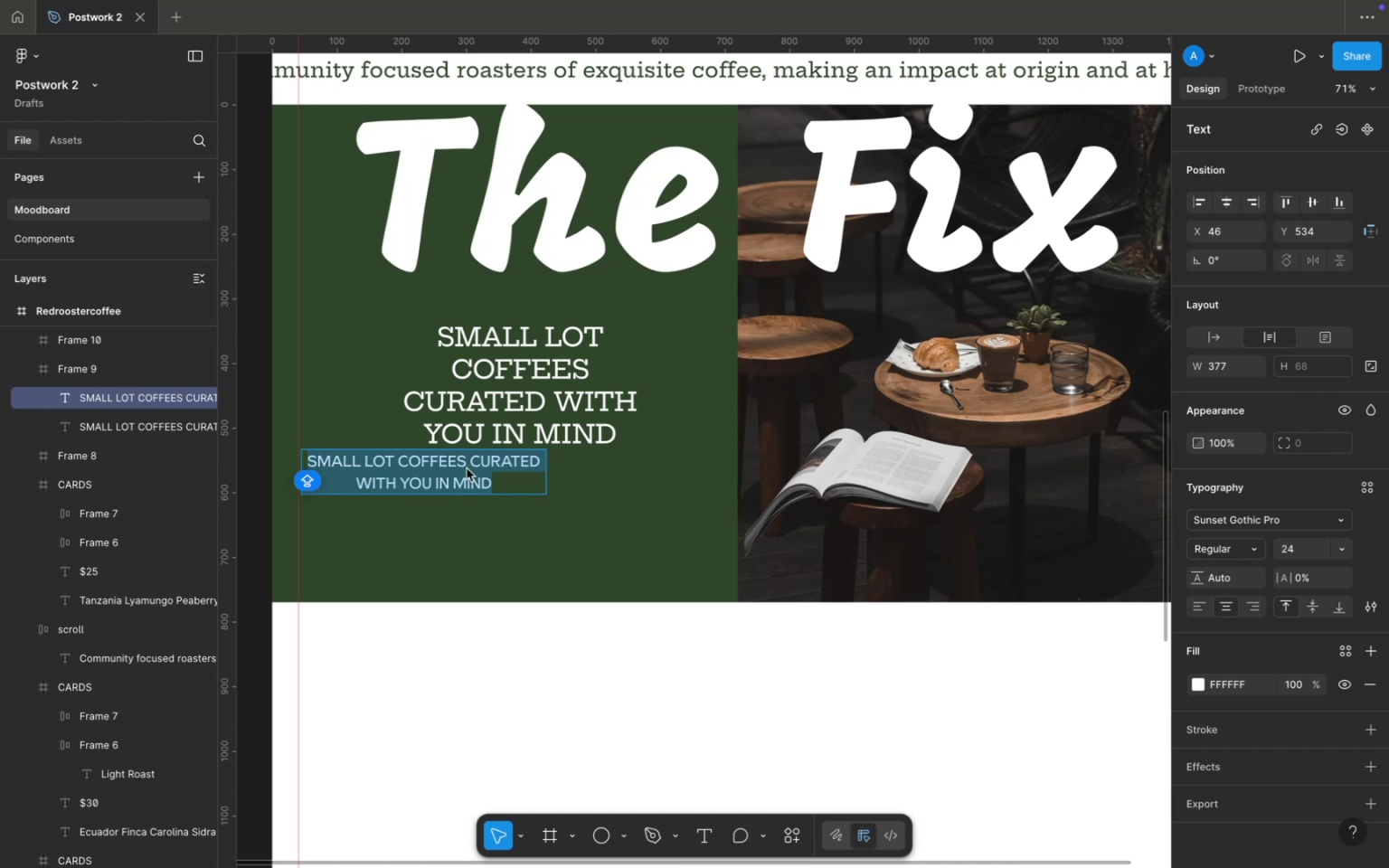 
type(u)
key(Backspace)
type(Uniqua small )
key(Backspace)
type(-lot coffees from our globe )
key(Backspace)
type(-spanning network of artisan producers, roasted to pr)
key(Backspace)
type(erform )
 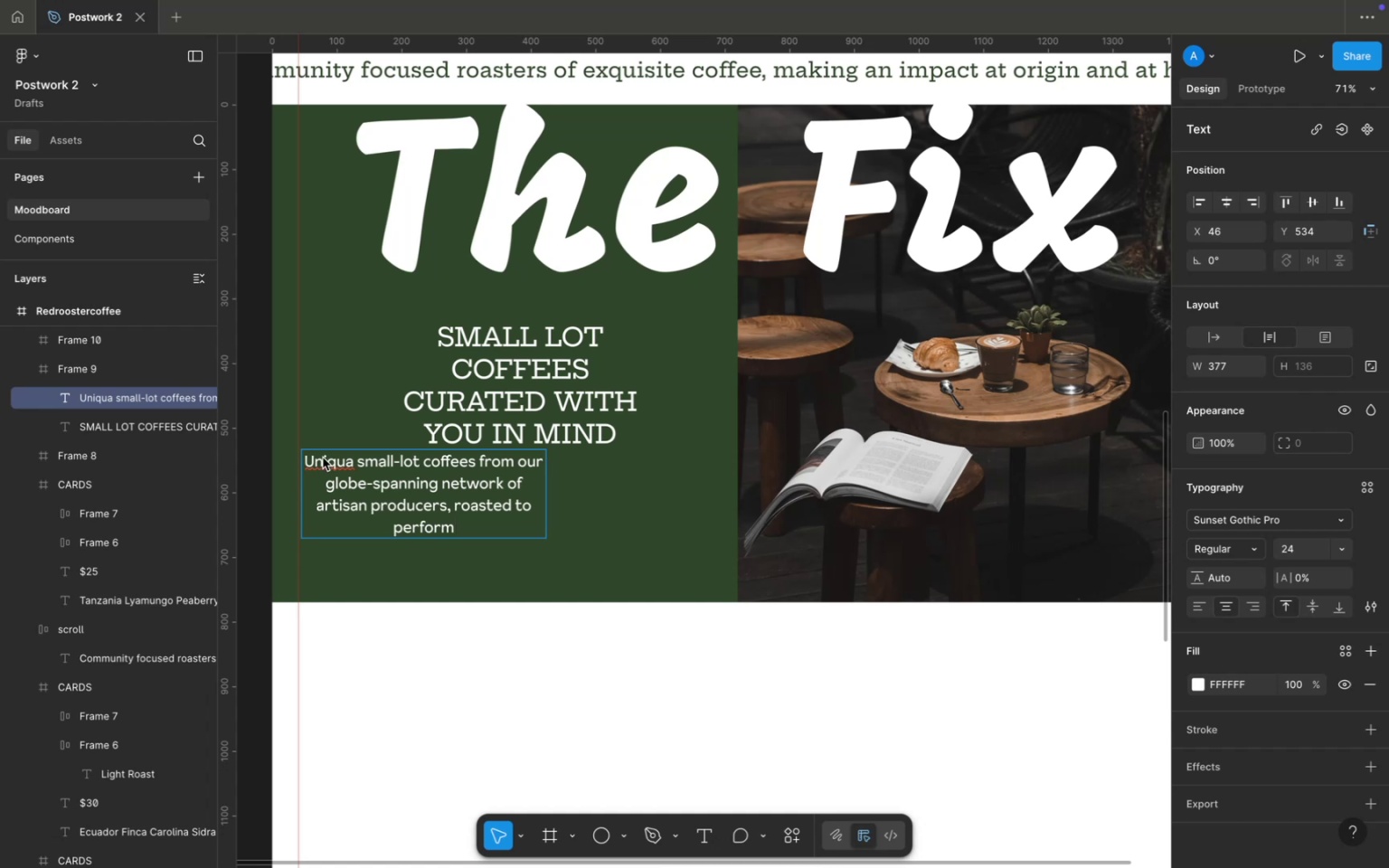 
left_click([349, 459])
 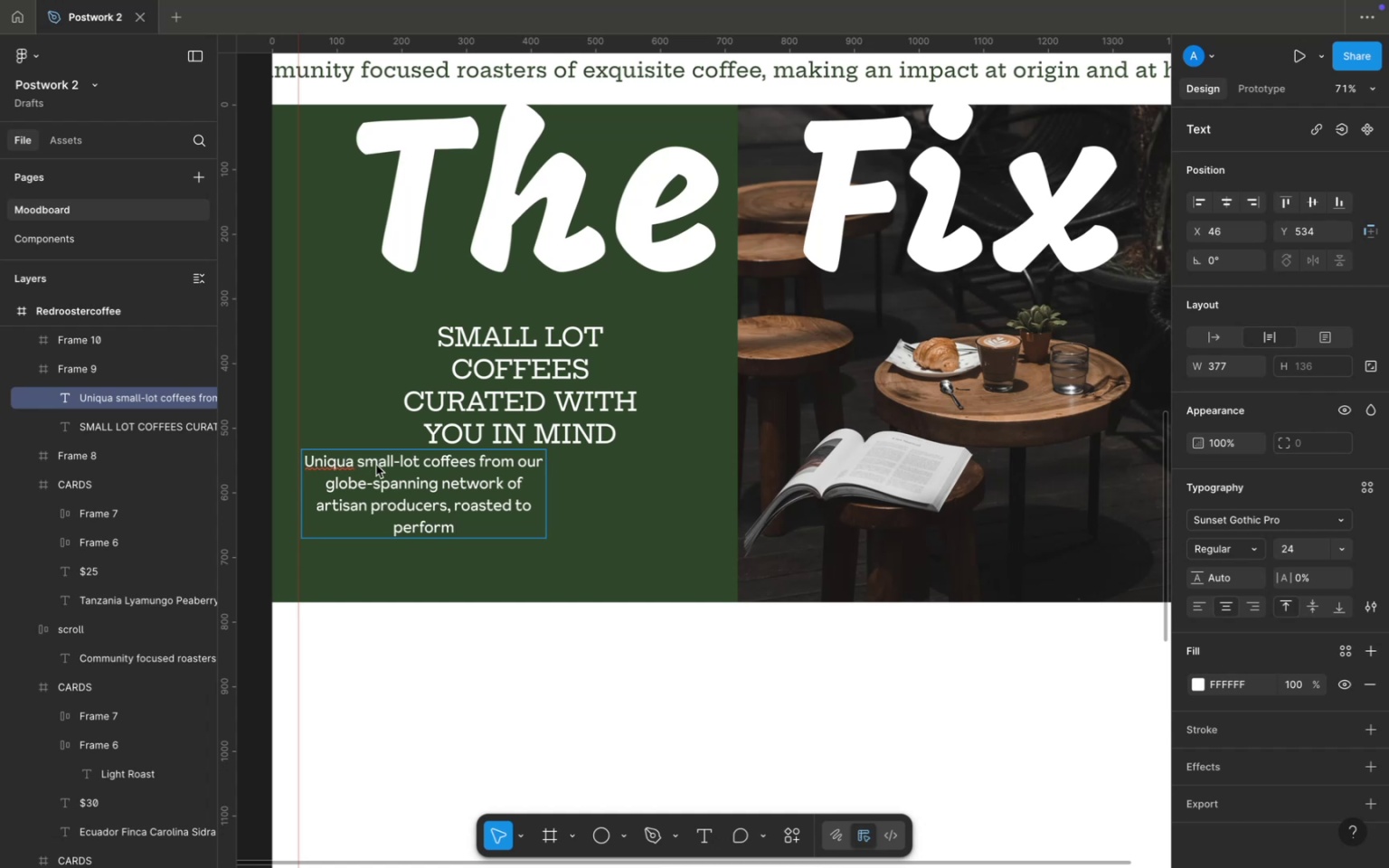 
key(ArrowRight)
 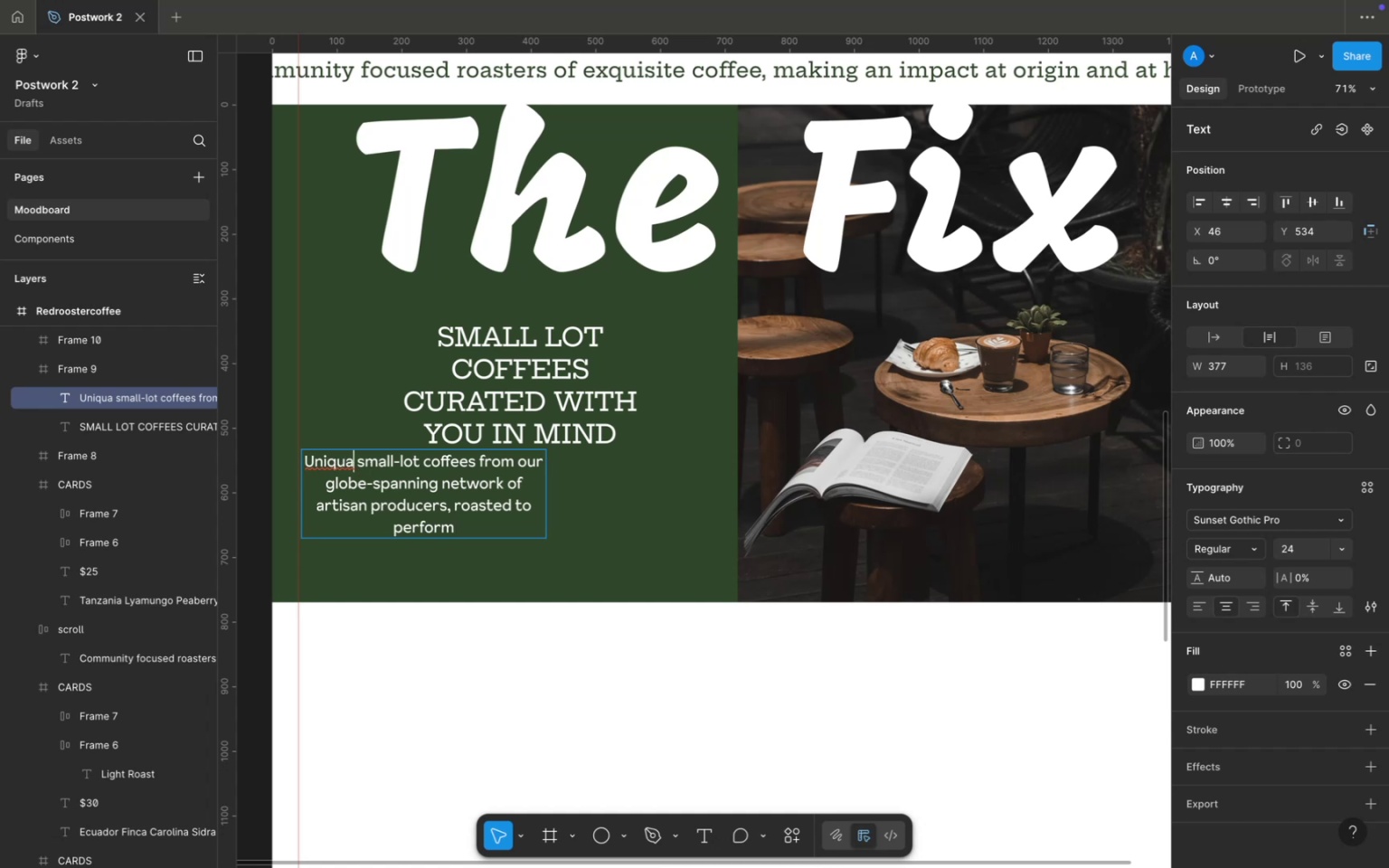 
key(Backspace)
 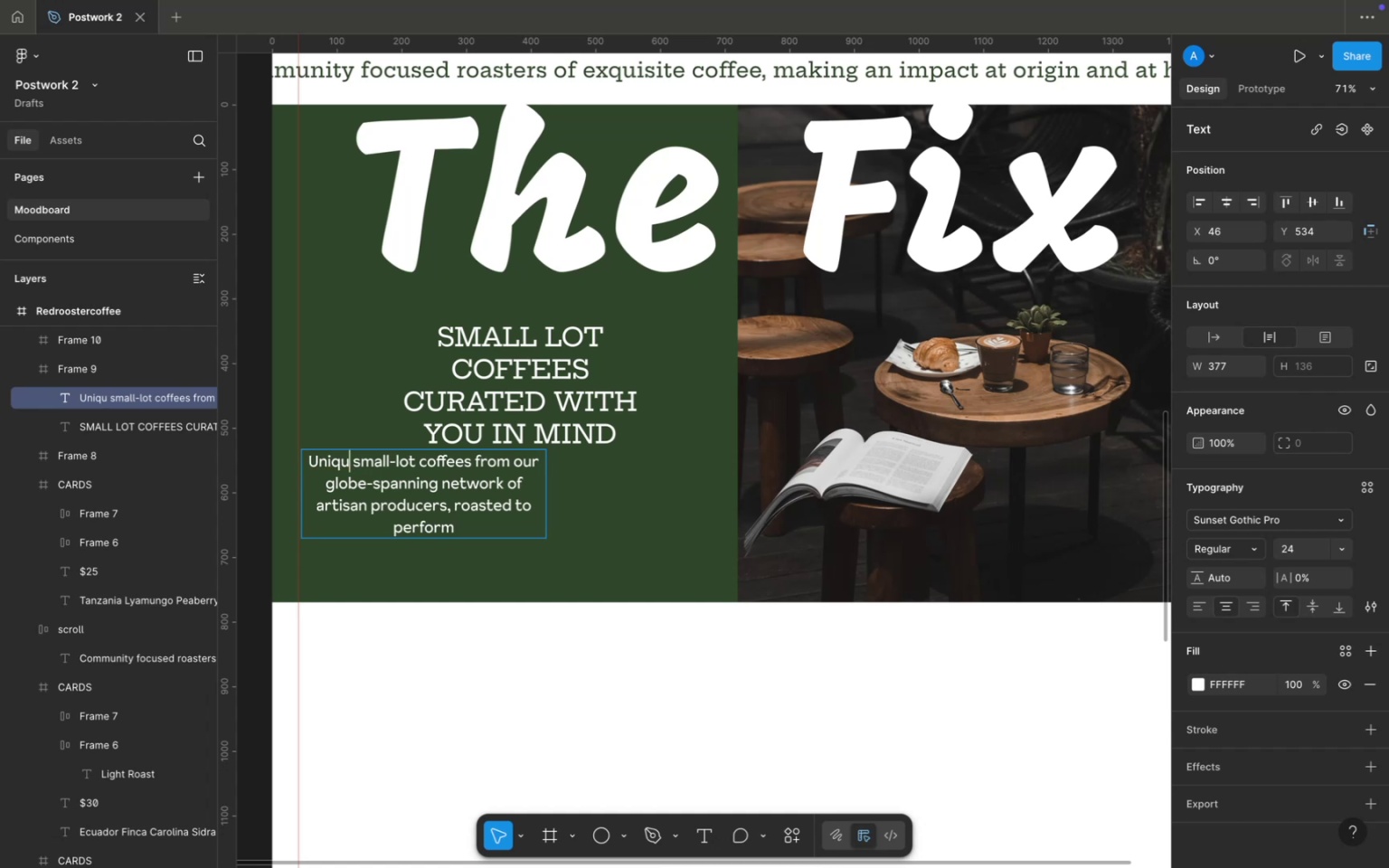 
key(E)
 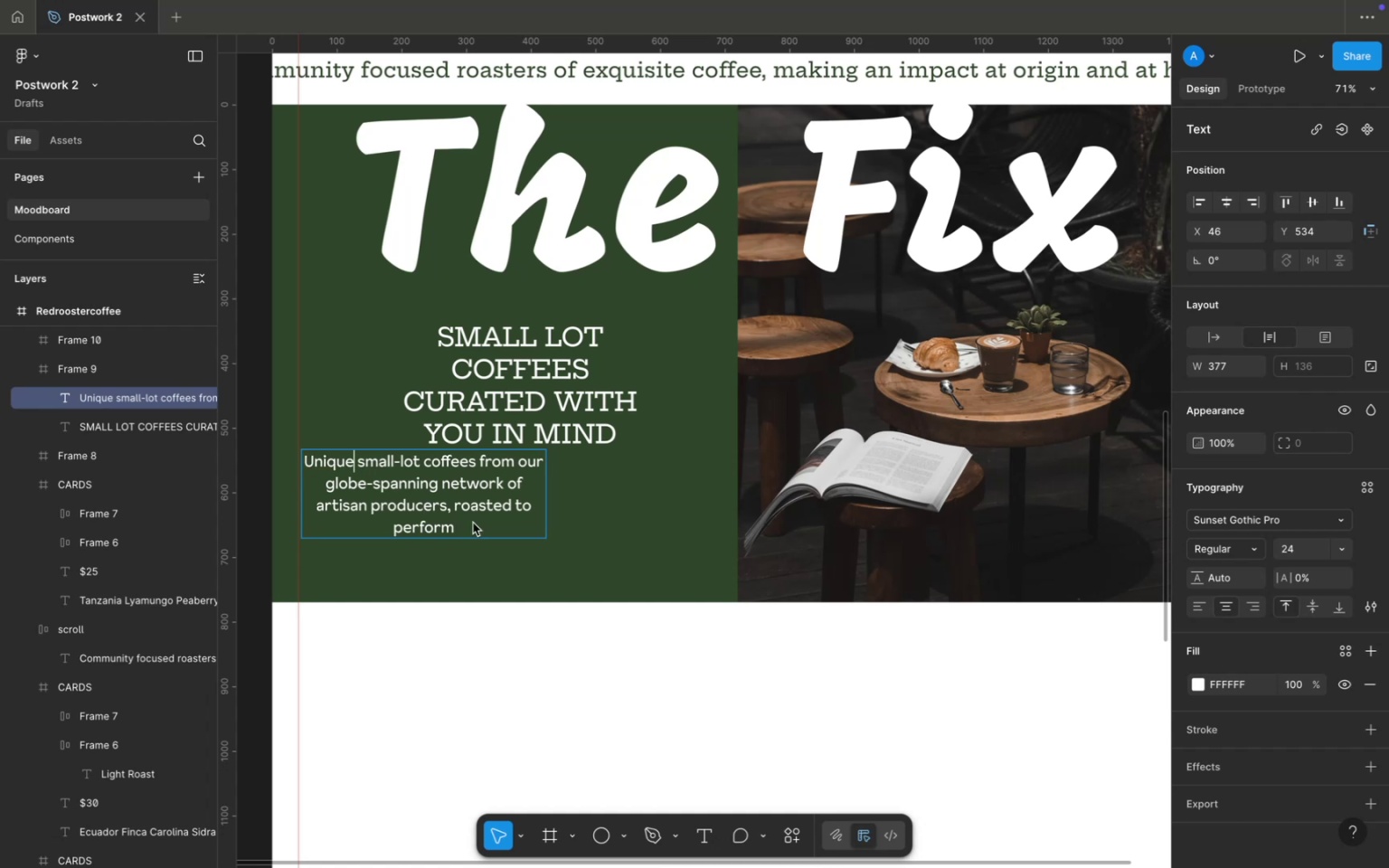 
left_click([482, 523])
 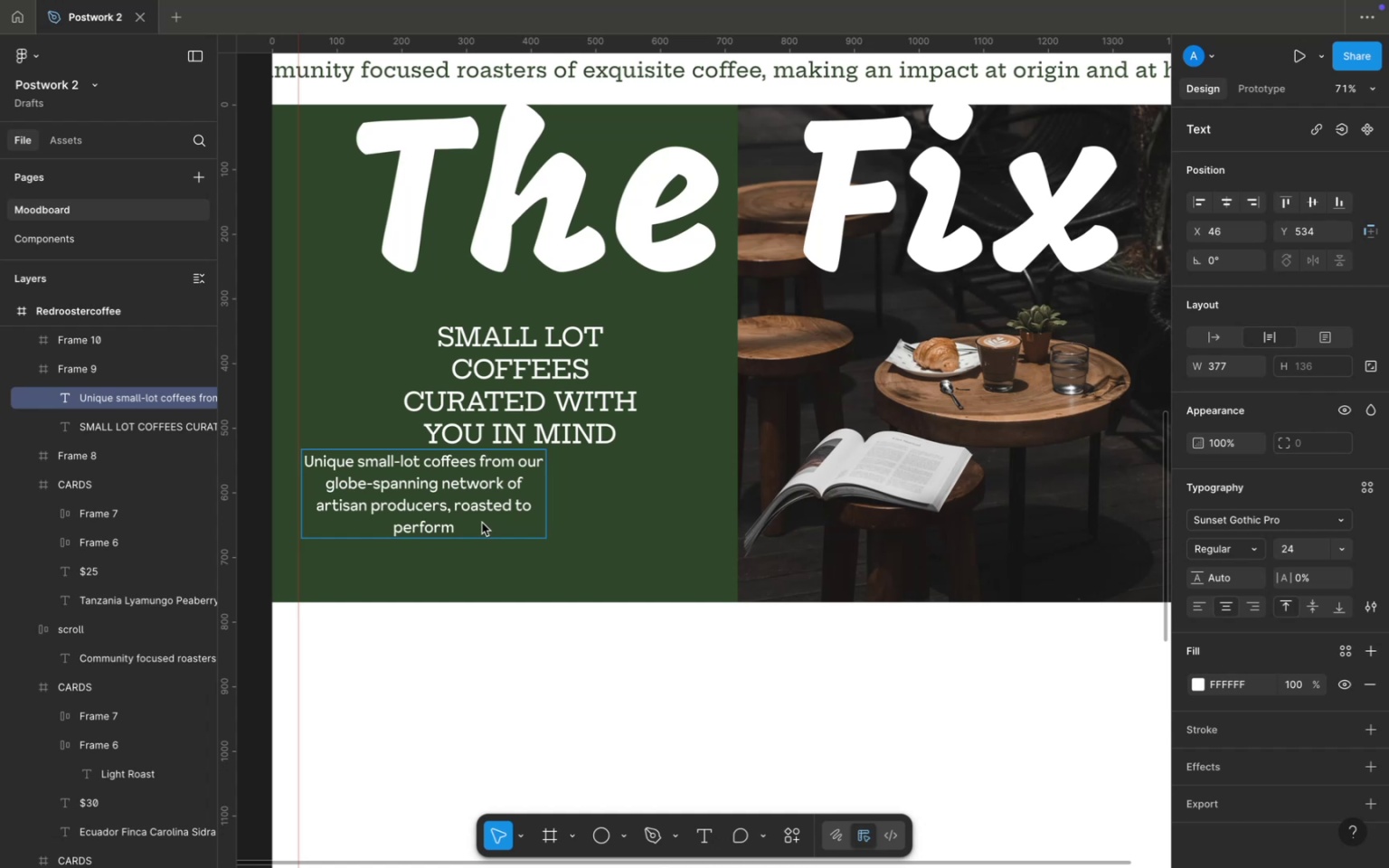 
wait(6.58)
 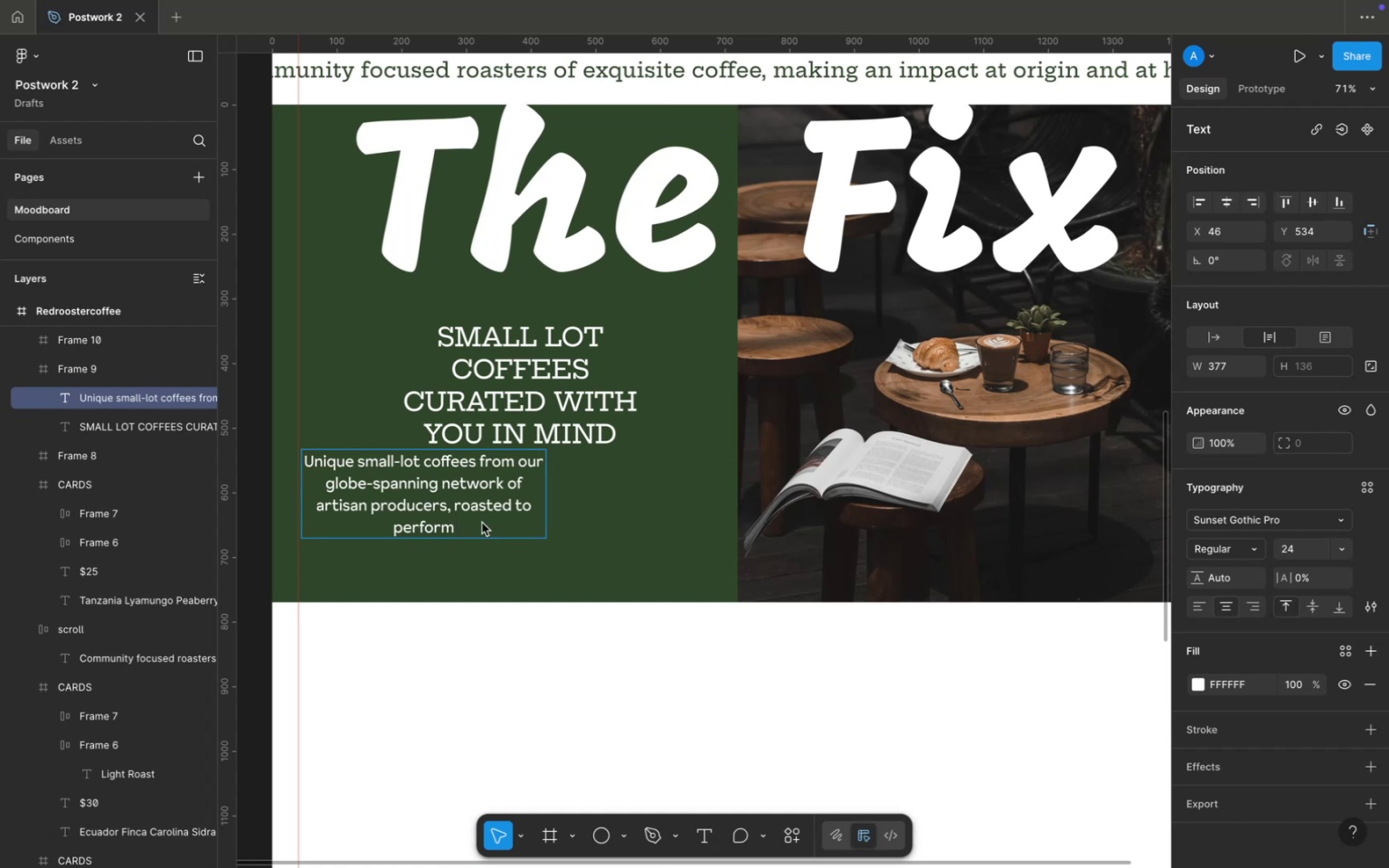 
key(Backspace)
key(Backspace)
key(Backspace)
key(Backspace)
type(ection and delivered to you each month,)
key(Backspace)
type(.)
 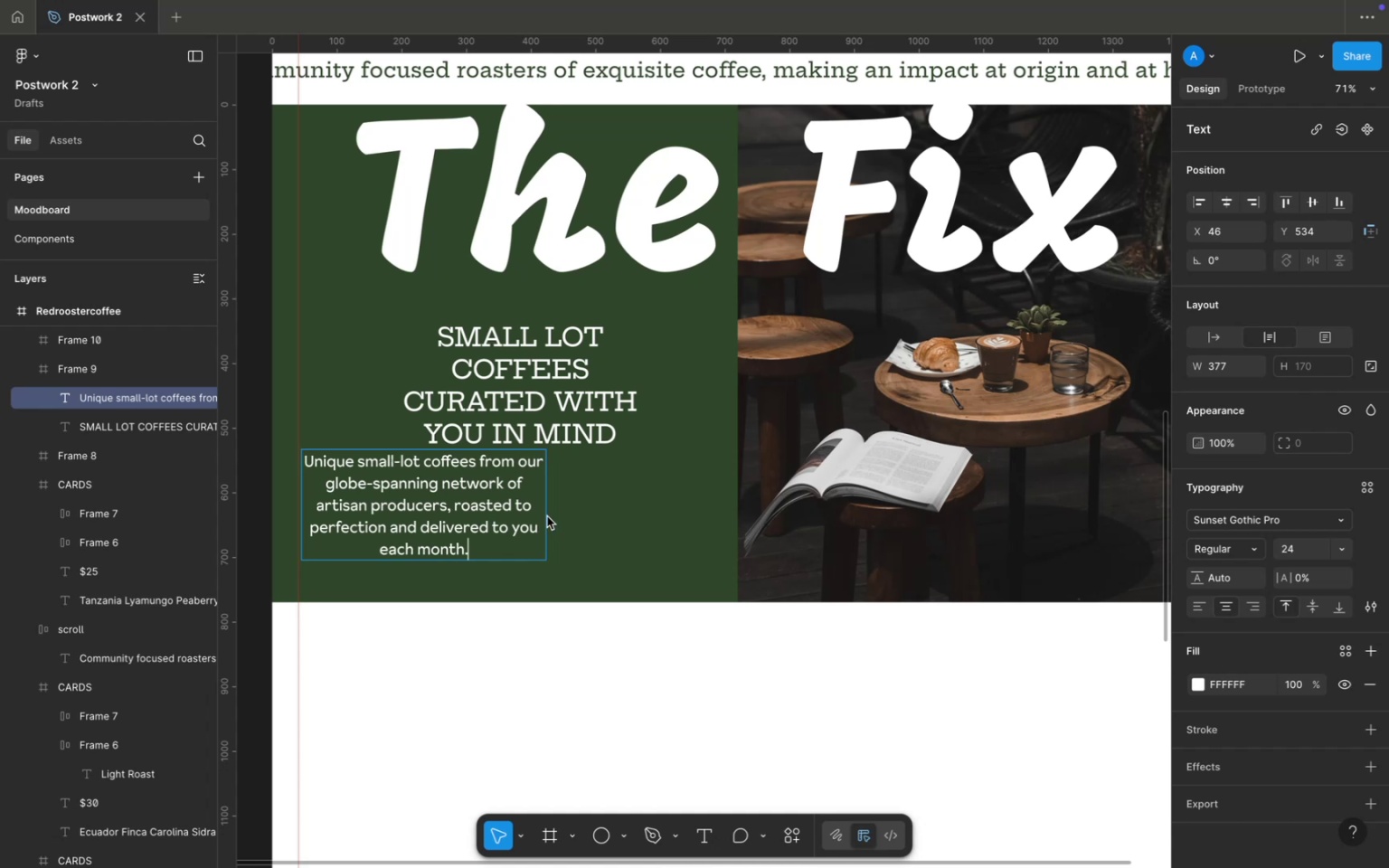 
left_click([573, 511])
 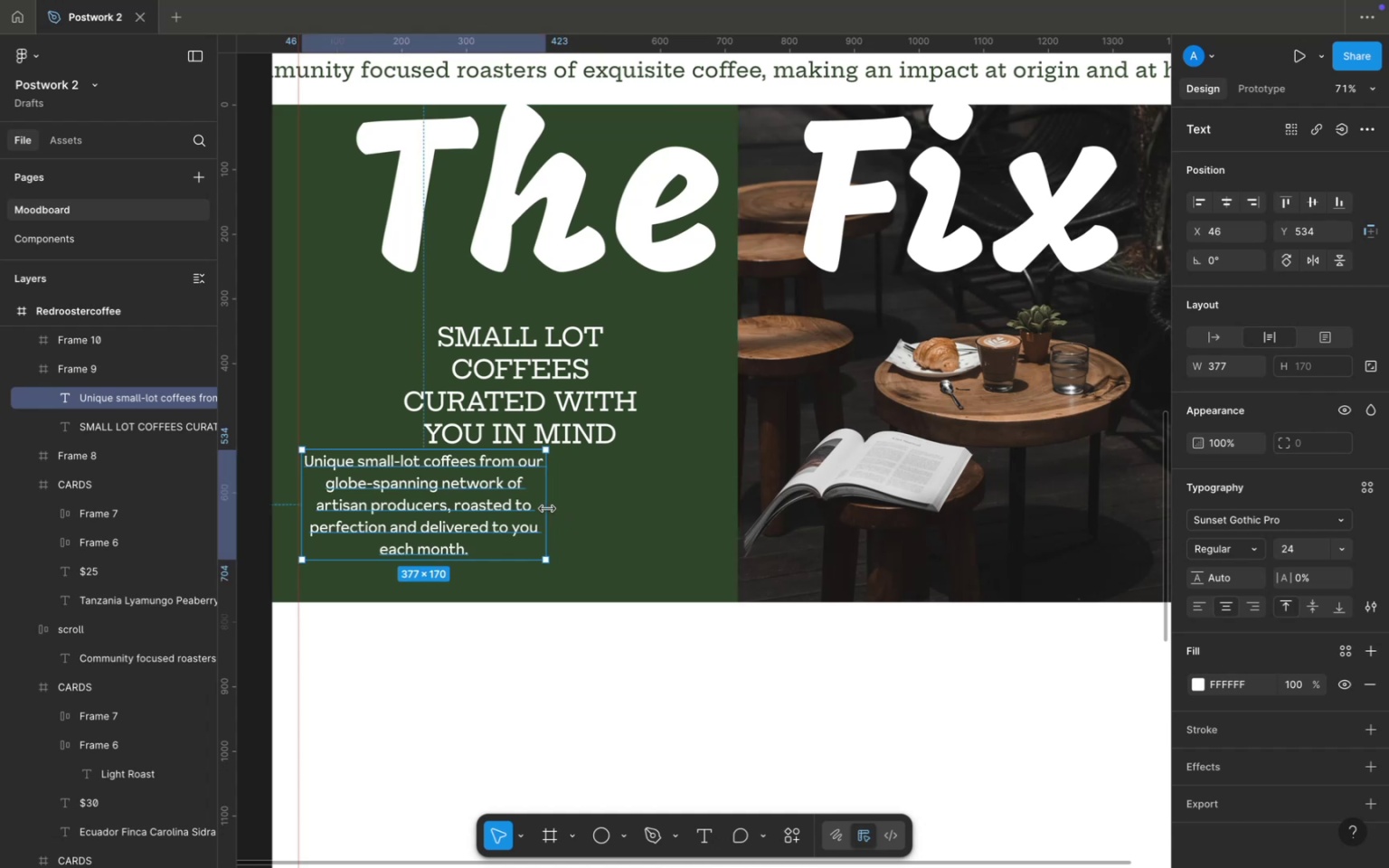 
left_click_drag(start_coordinate=[547, 509], to_coordinate=[718, 508])
 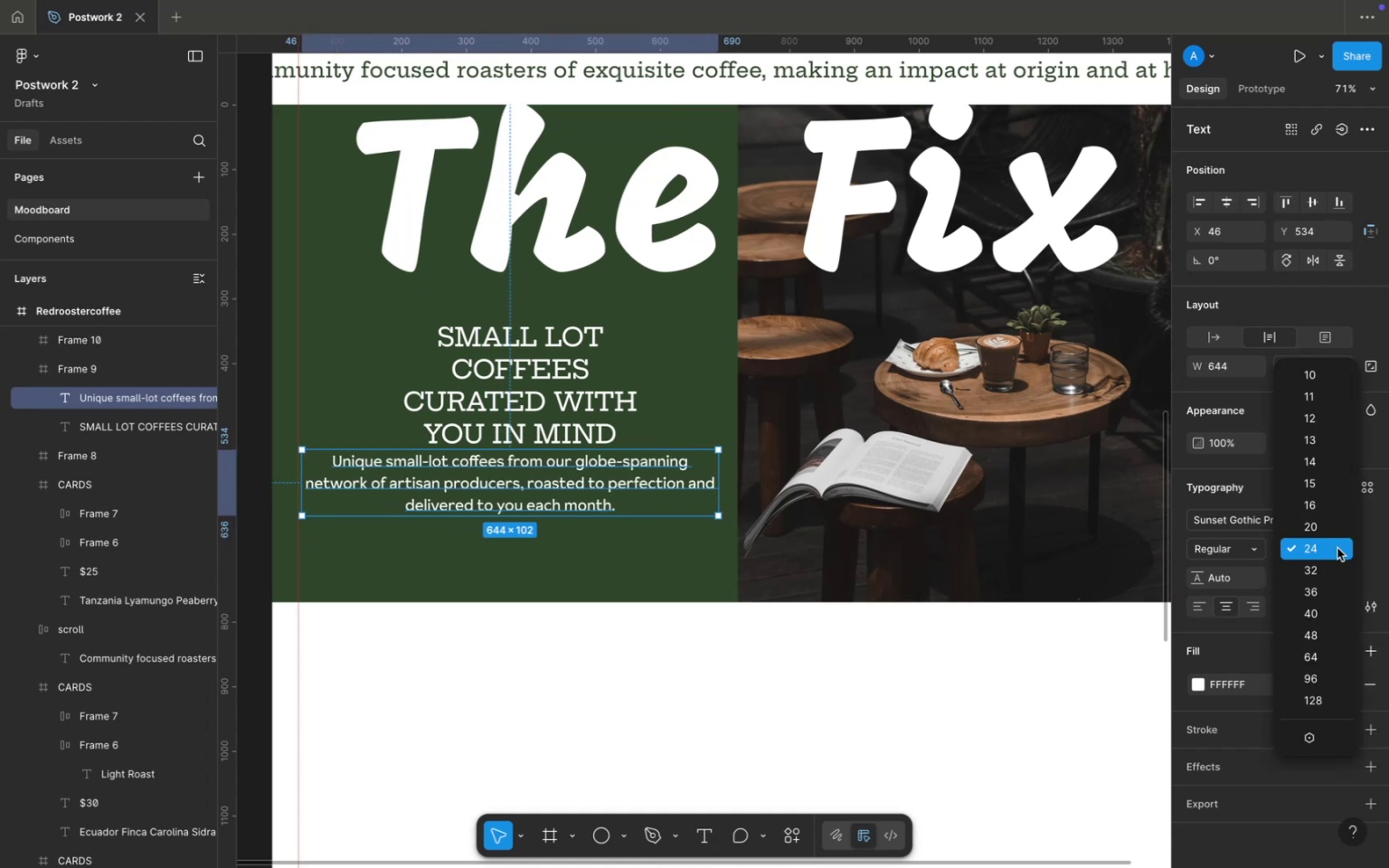 
left_click([1327, 533])
 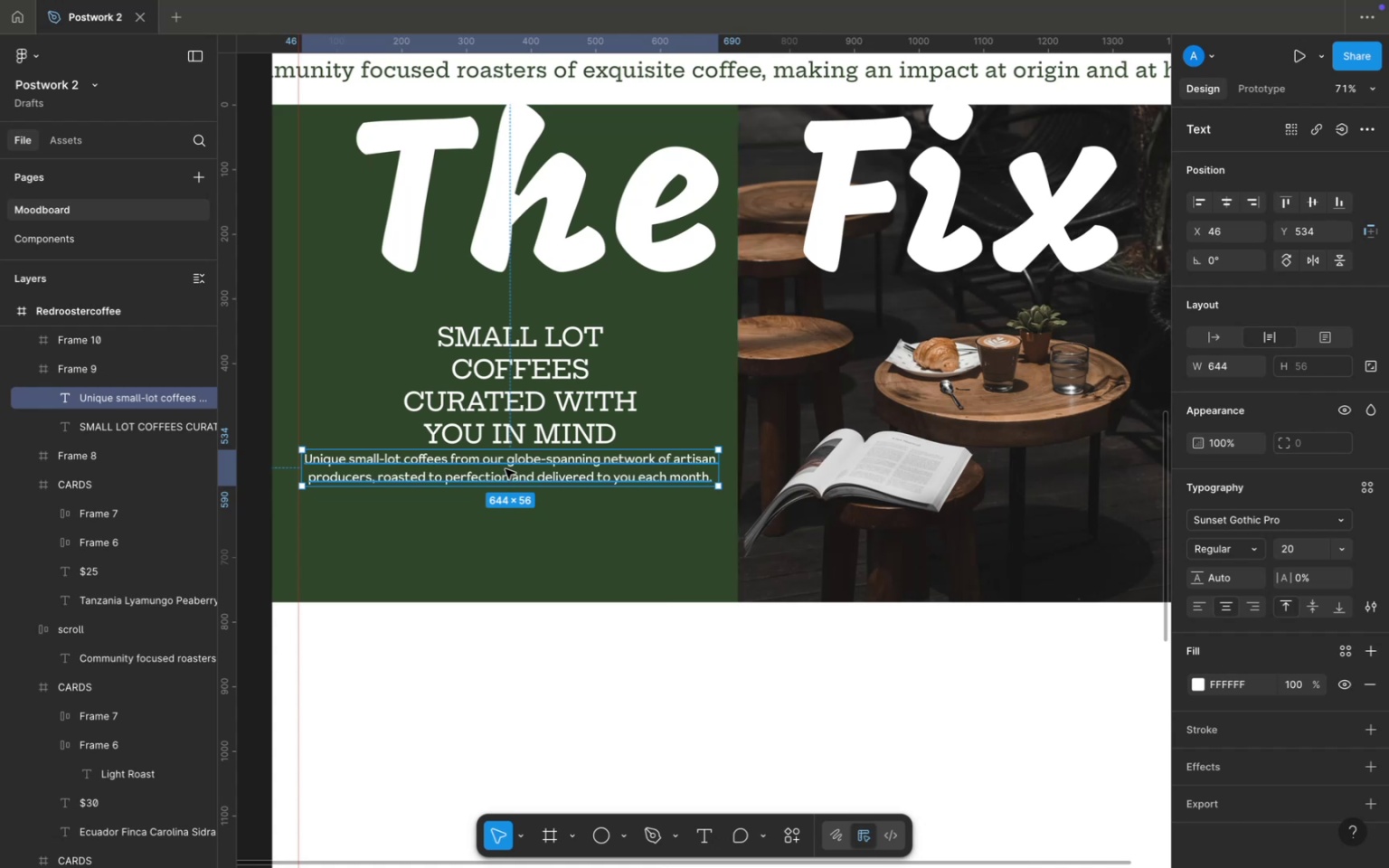 
left_click_drag(start_coordinate=[512, 458], to_coordinate=[514, 497])
 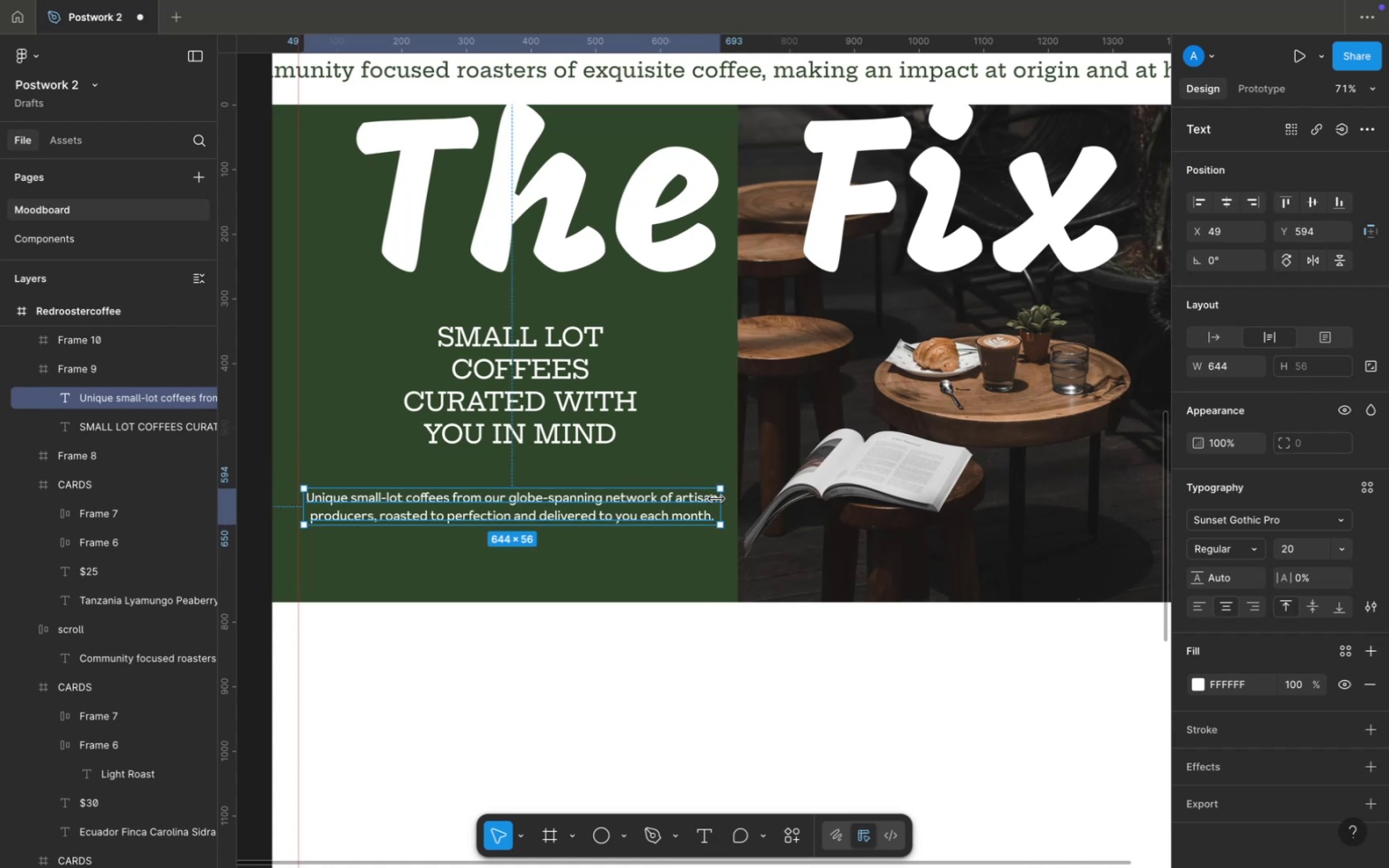 
left_click_drag(start_coordinate=[716, 499], to_coordinate=[722, 495])
 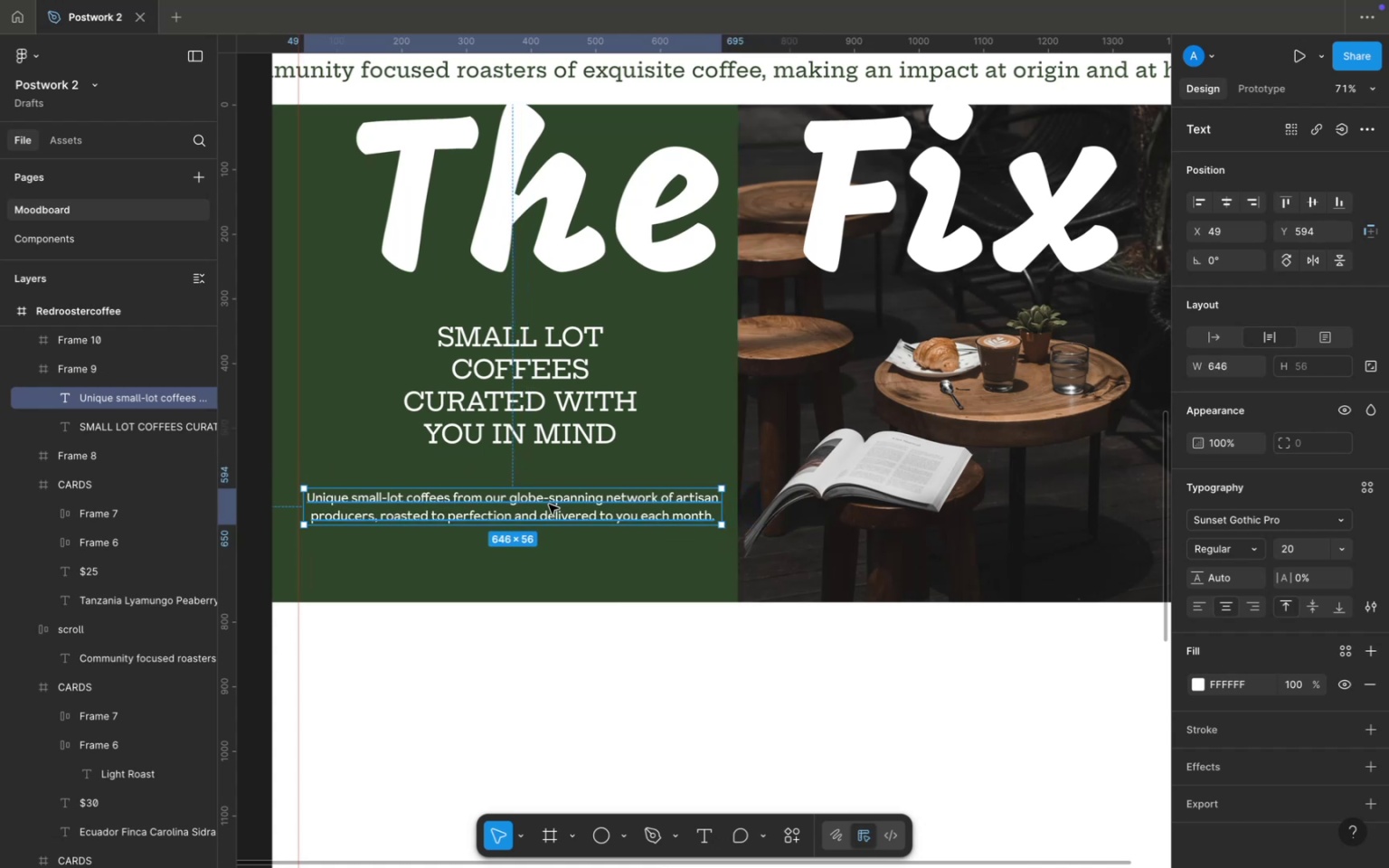 
left_click_drag(start_coordinate=[545, 506], to_coordinate=[552, 485])
 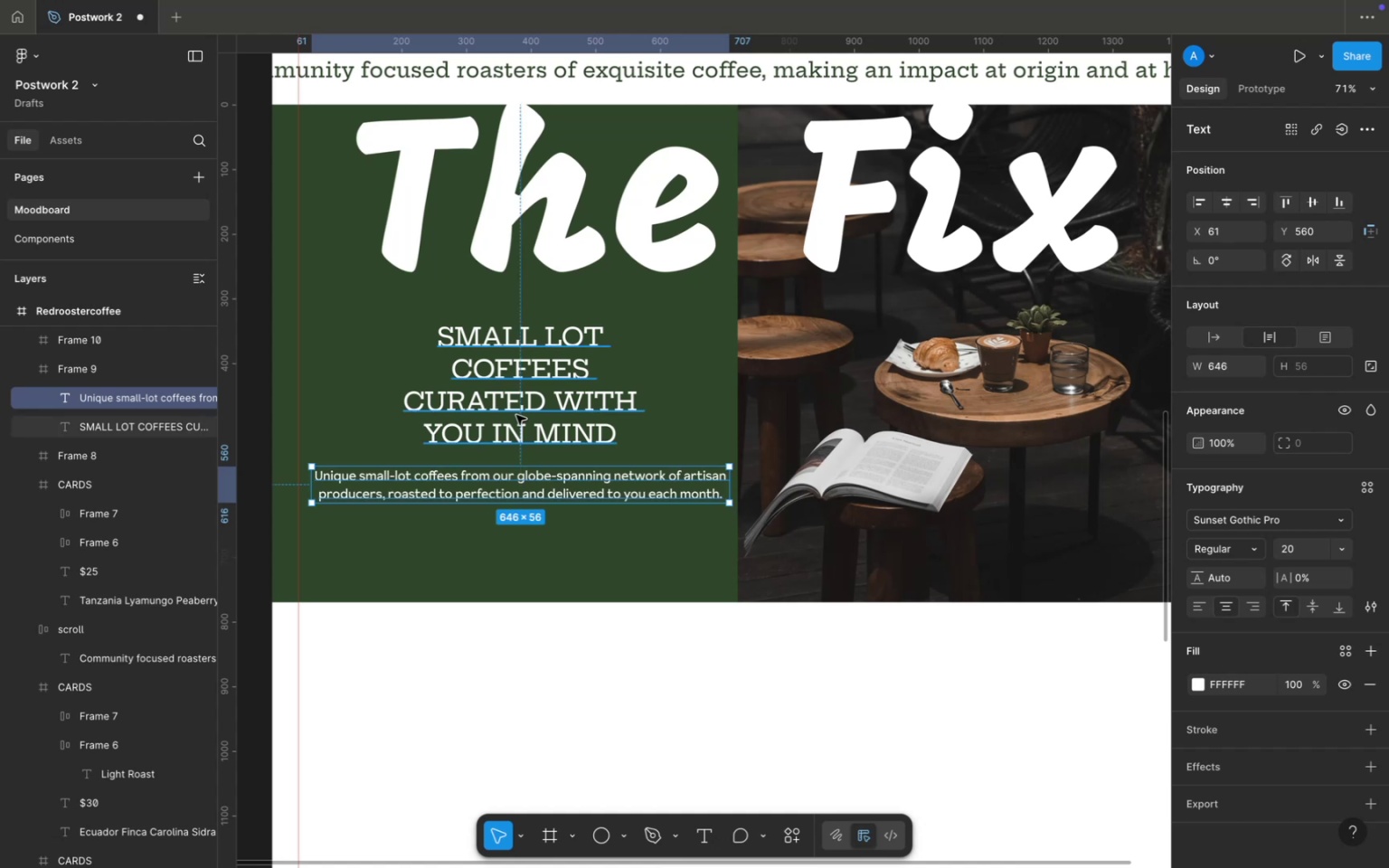 
hold_key(key=ShiftLeft, duration=0.36)
left_click([516, 415])
 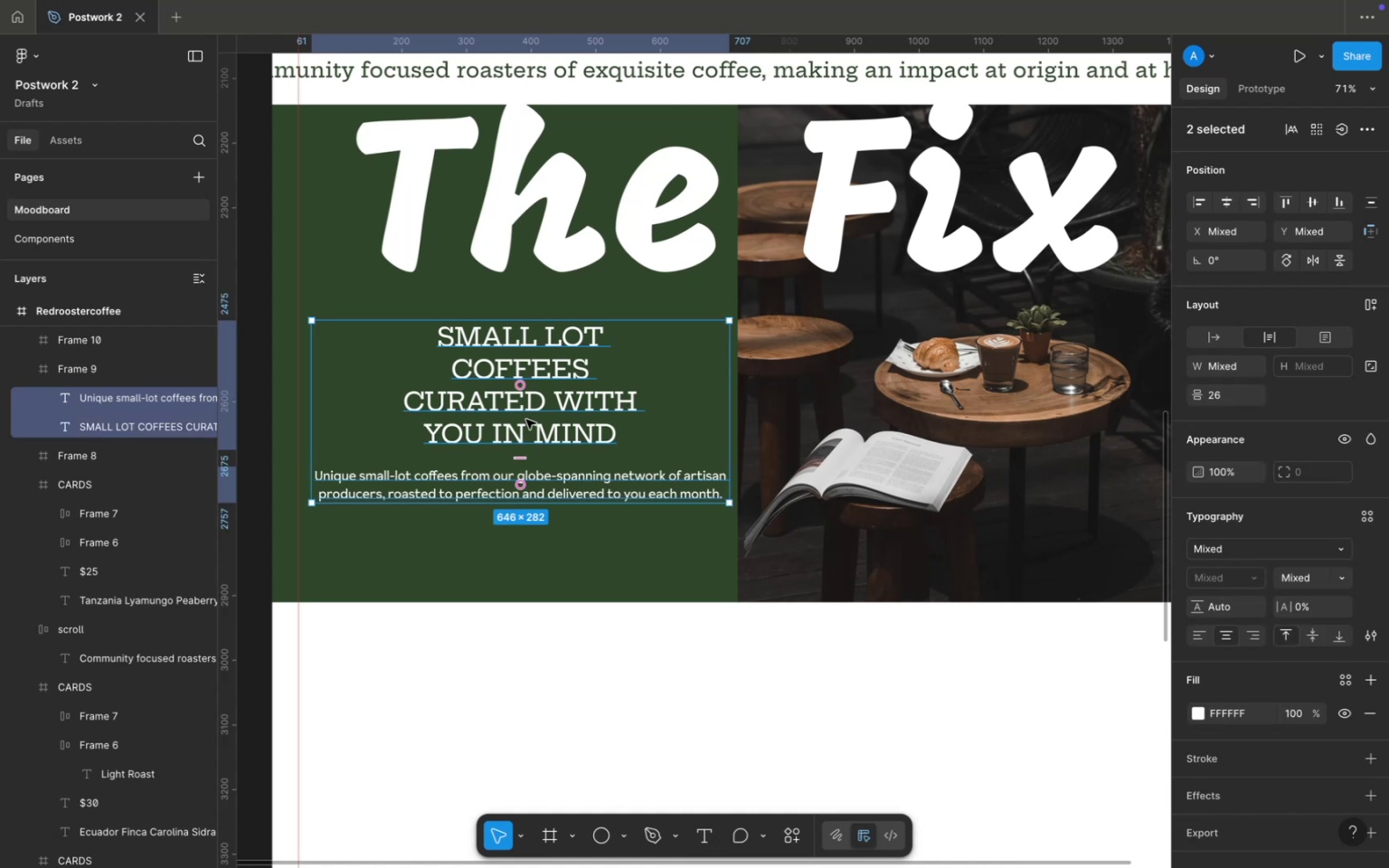 
left_click_drag(start_coordinate=[526, 420], to_coordinate=[518, 429])
 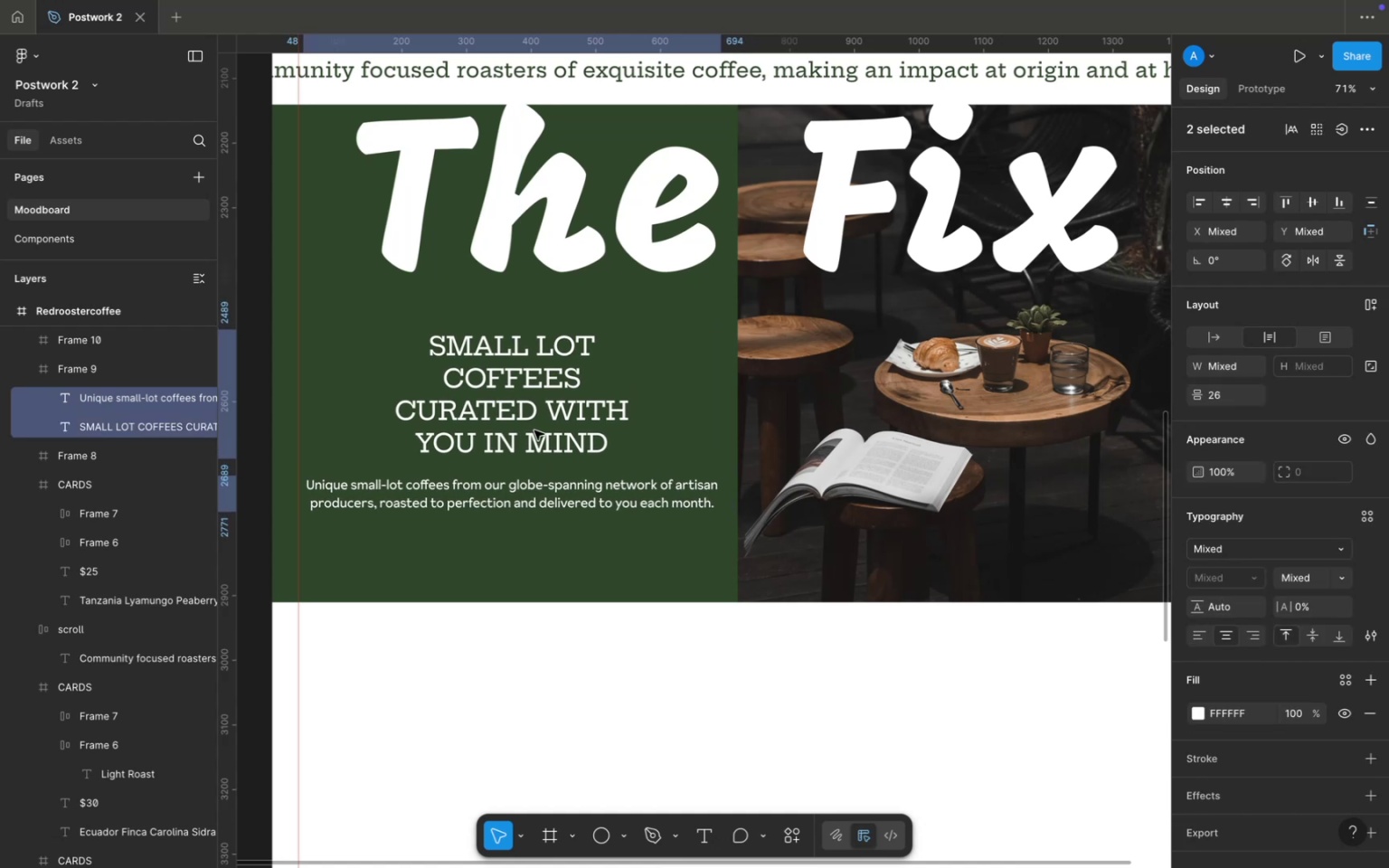 
scroll: coordinate [536, 434], scroll_direction: up, amount: 10.0
 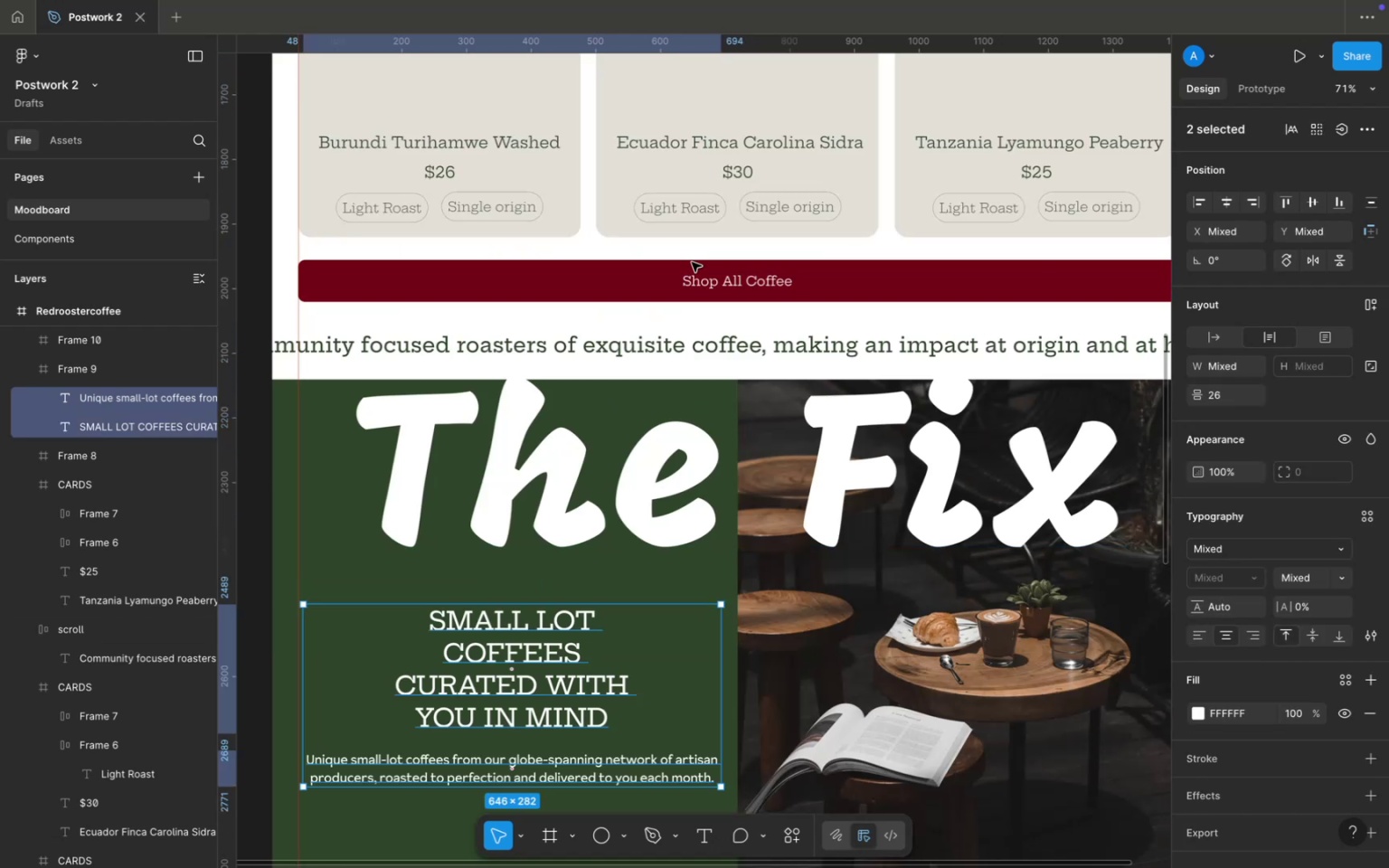 
left_click([701, 272])
 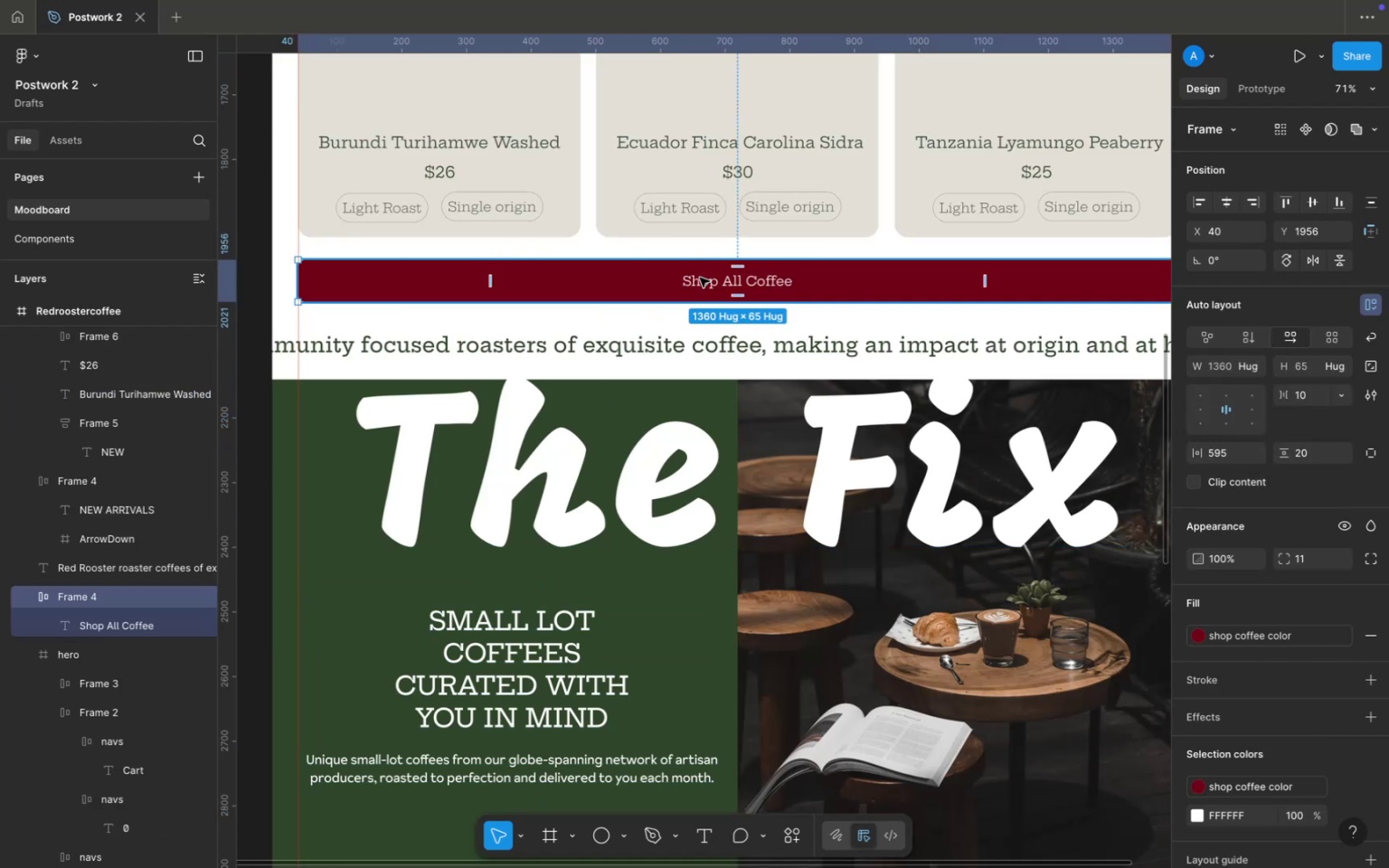 
key(Meta+D)
 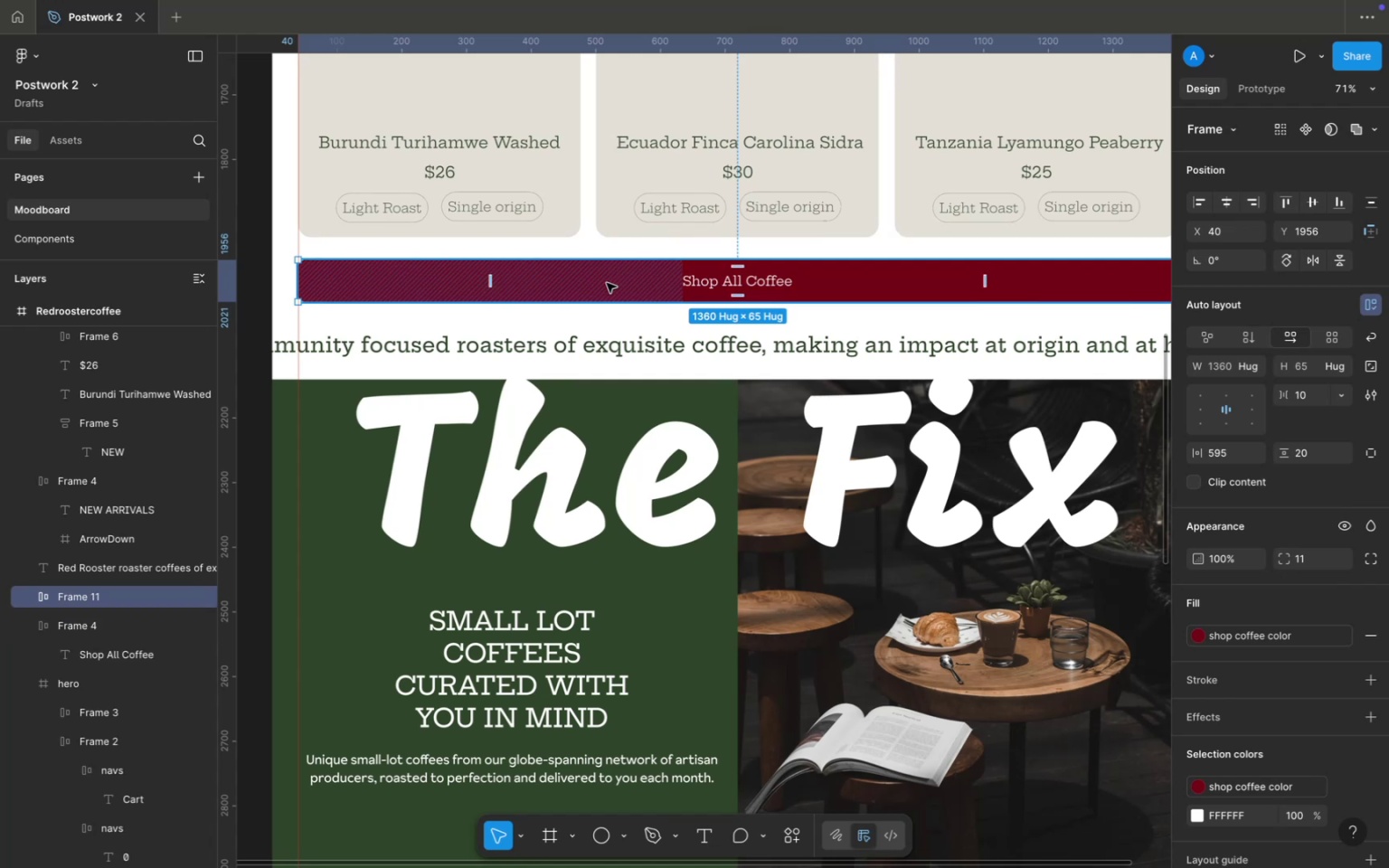 
left_click_drag(start_coordinate=[607, 283], to_coordinate=[613, 731])
 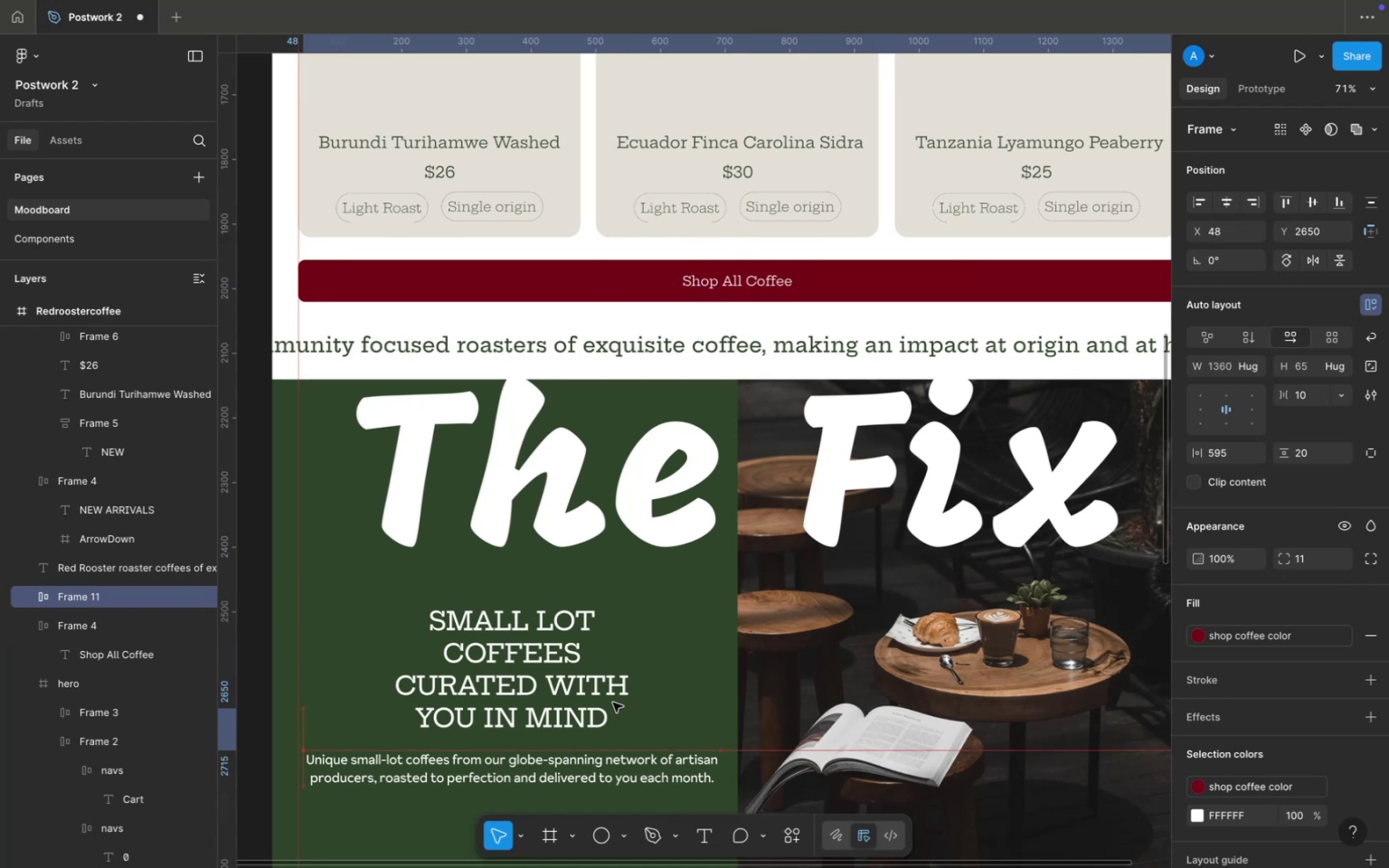 
scroll: coordinate [609, 691], scroll_direction: down, amount: 22.0
 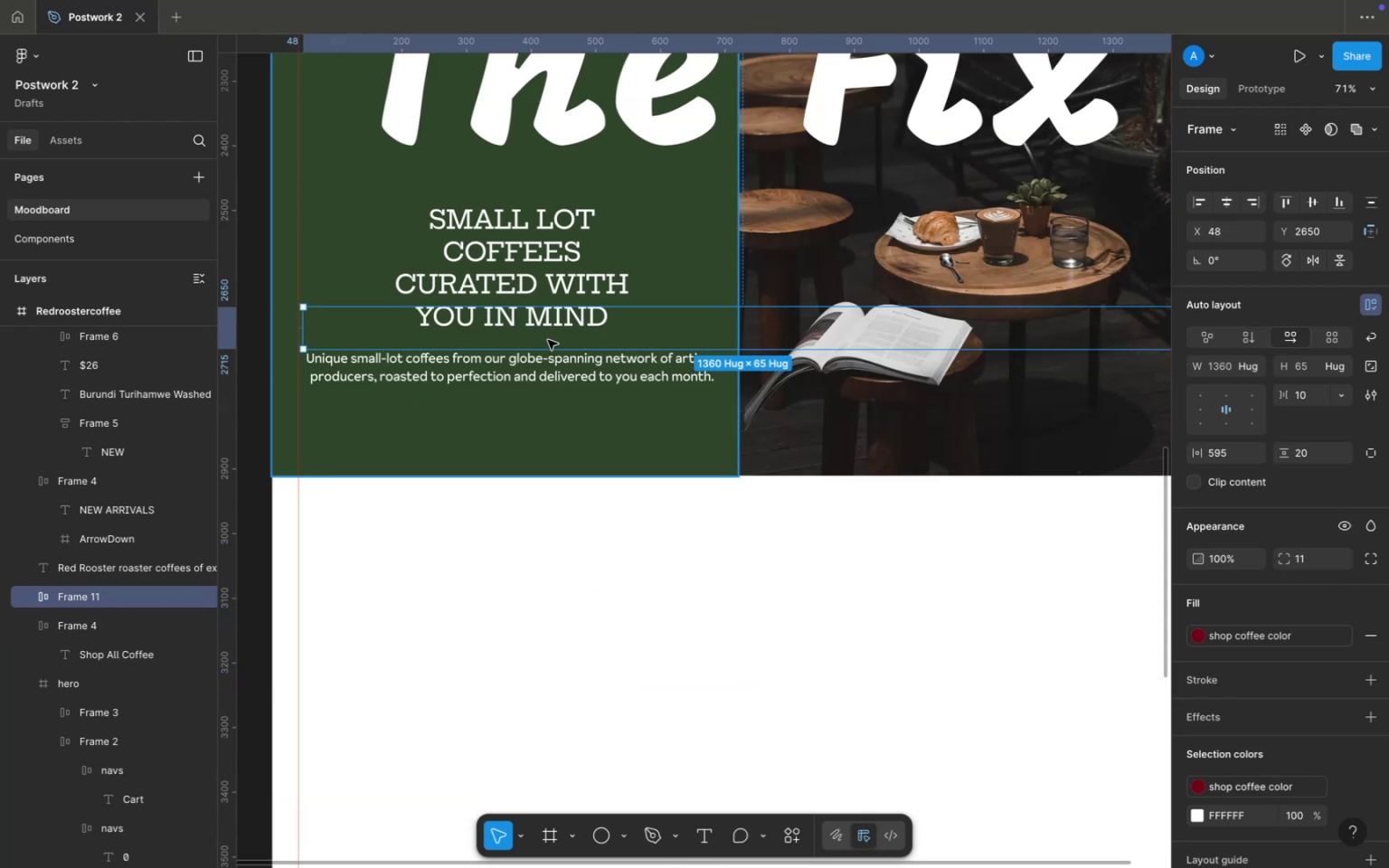 
left_click_drag(start_coordinate=[548, 338], to_coordinate=[540, 458])
 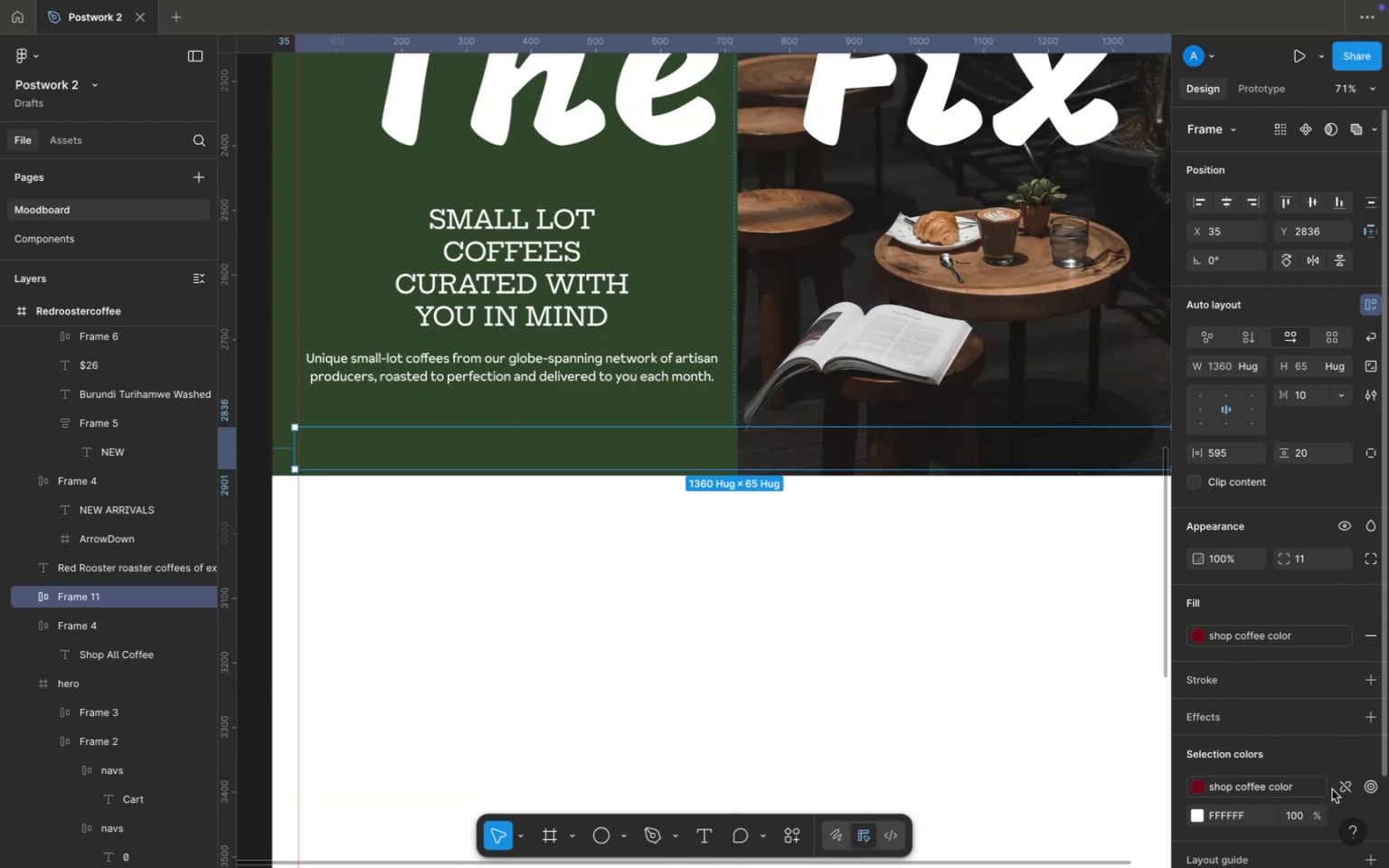 
left_click([1340, 785])
 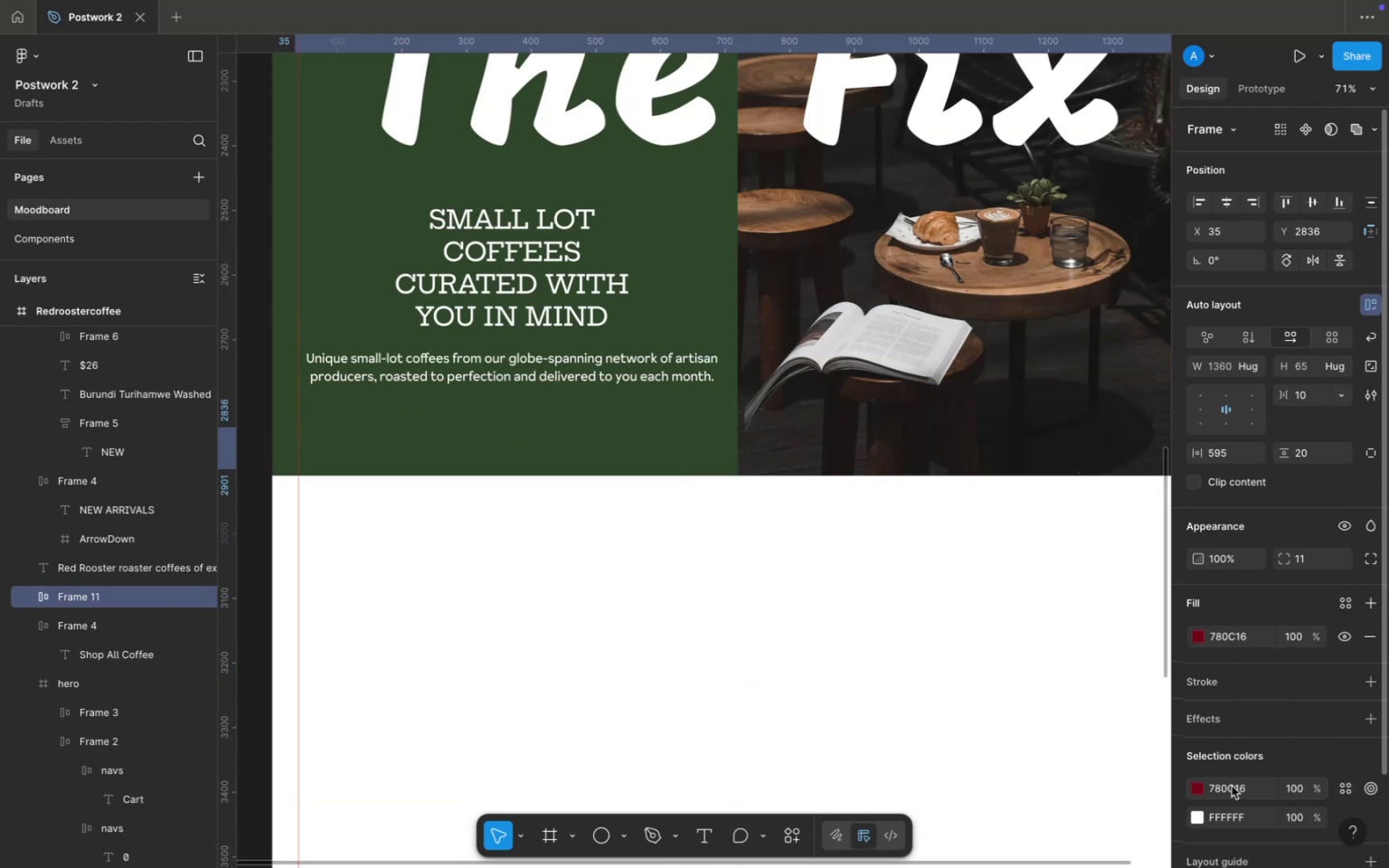 
left_click([1232, 786])
 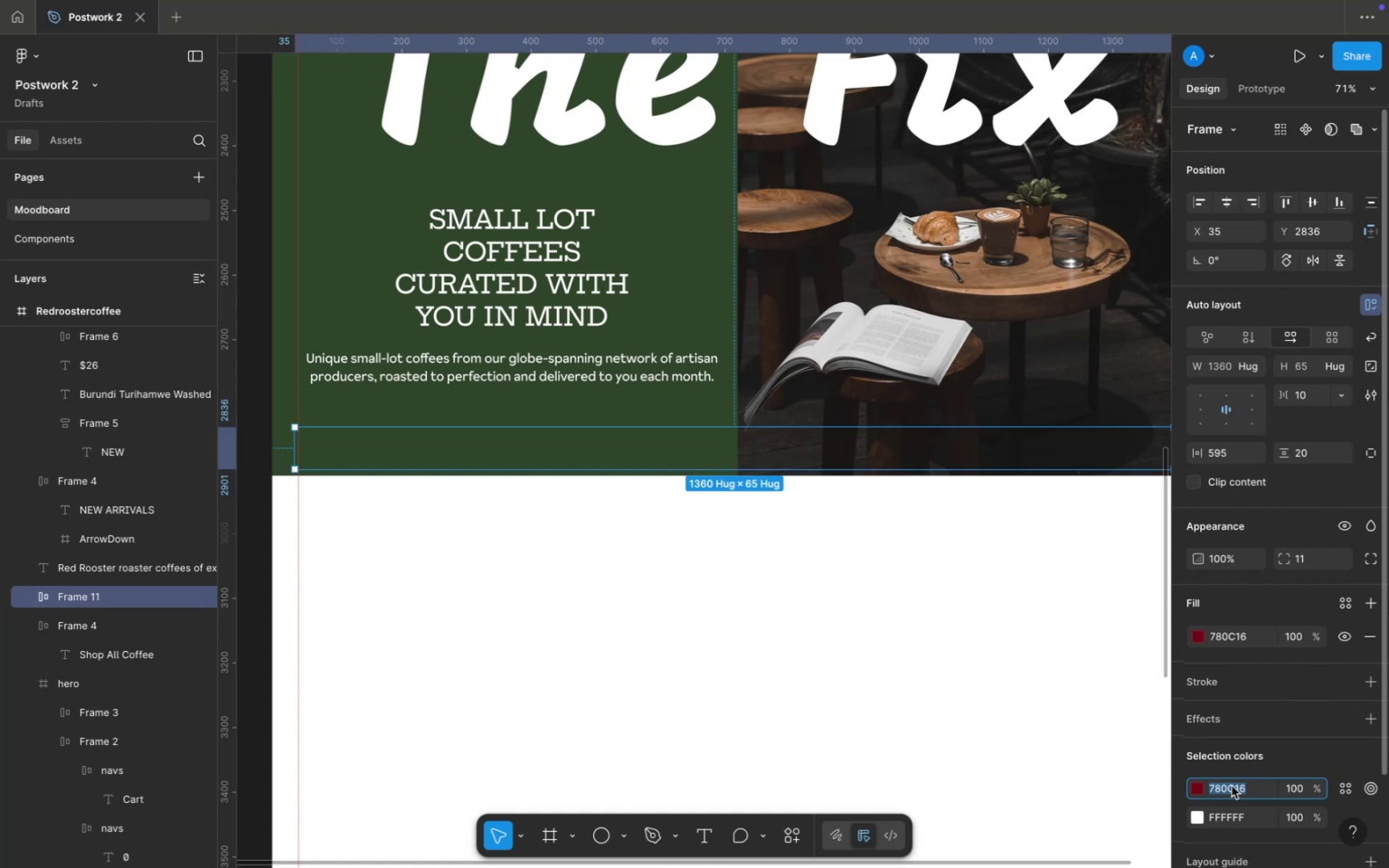 
type(ff)
 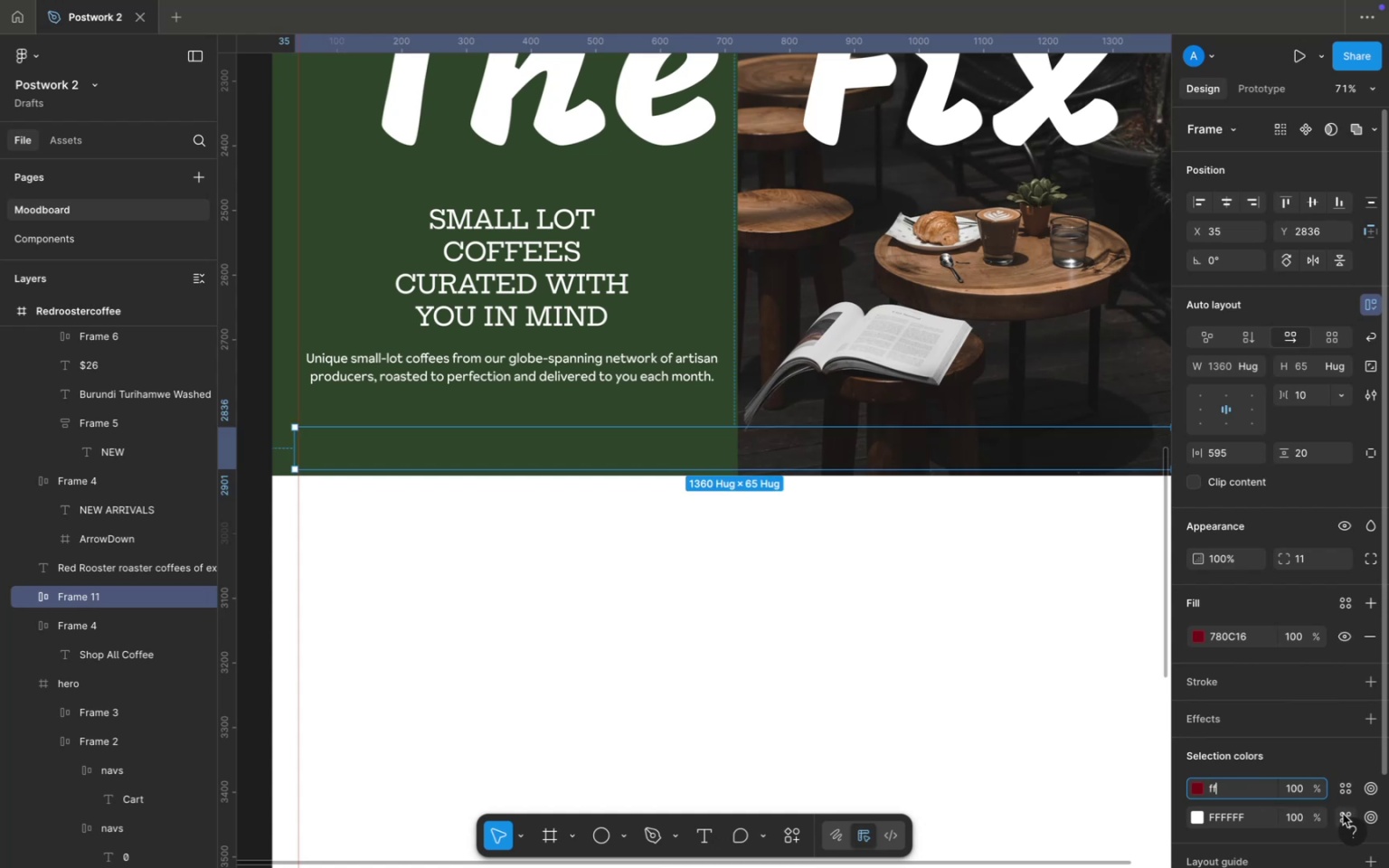 
scroll: coordinate [1333, 797], scroll_direction: down, amount: 2.0
 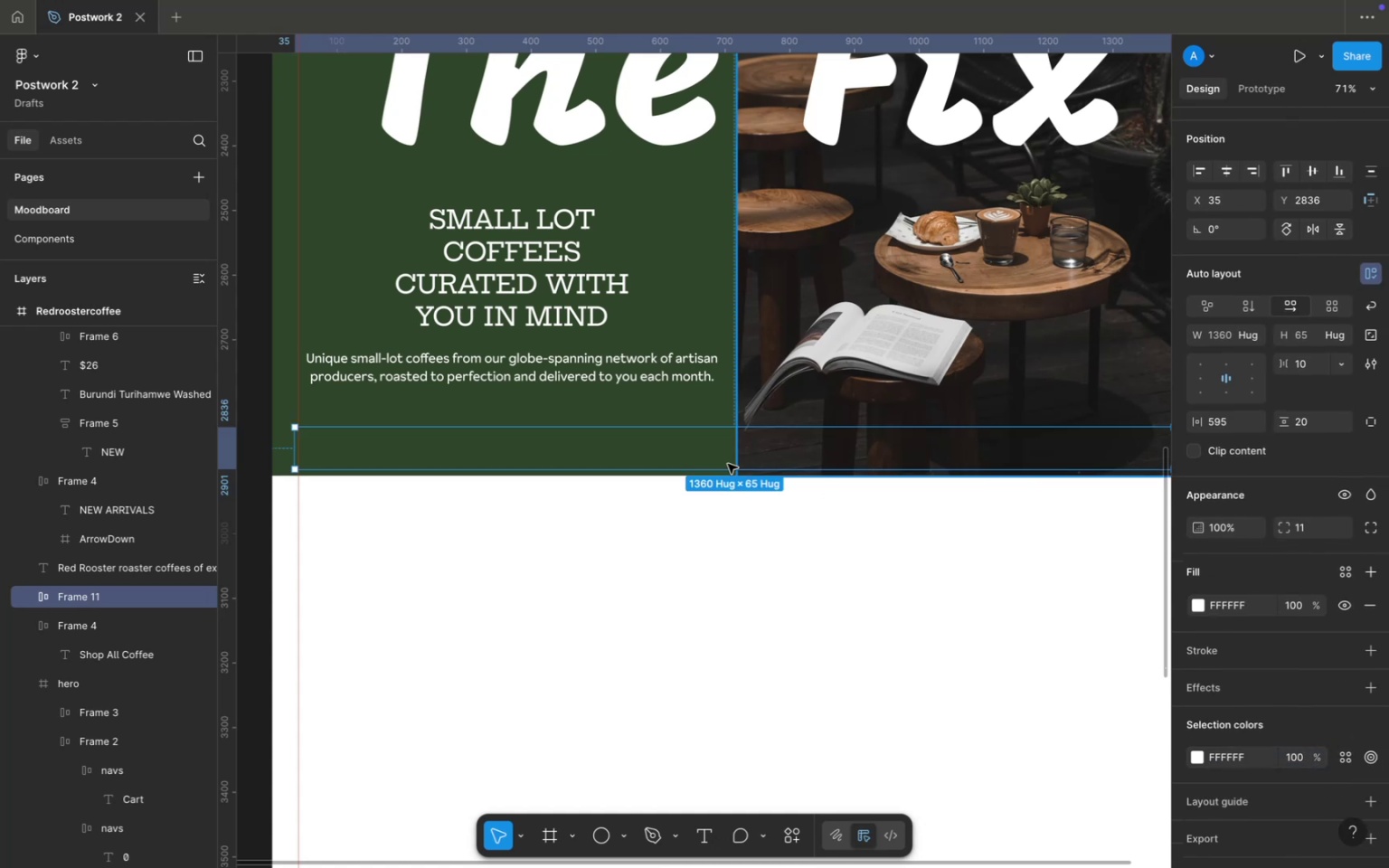 
left_click_drag(start_coordinate=[625, 444], to_coordinate=[626, 512])
 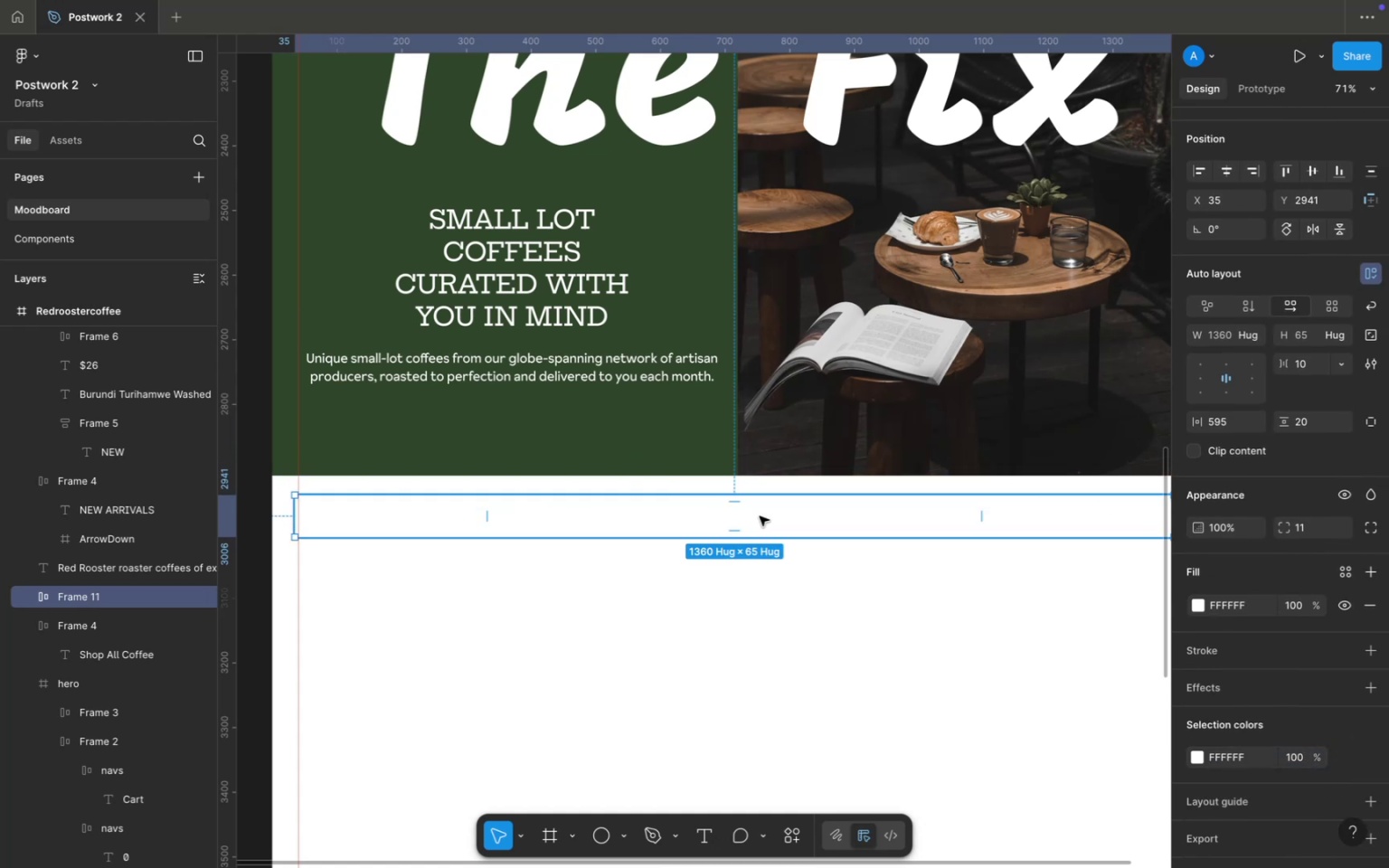 
double_click([760, 516])
 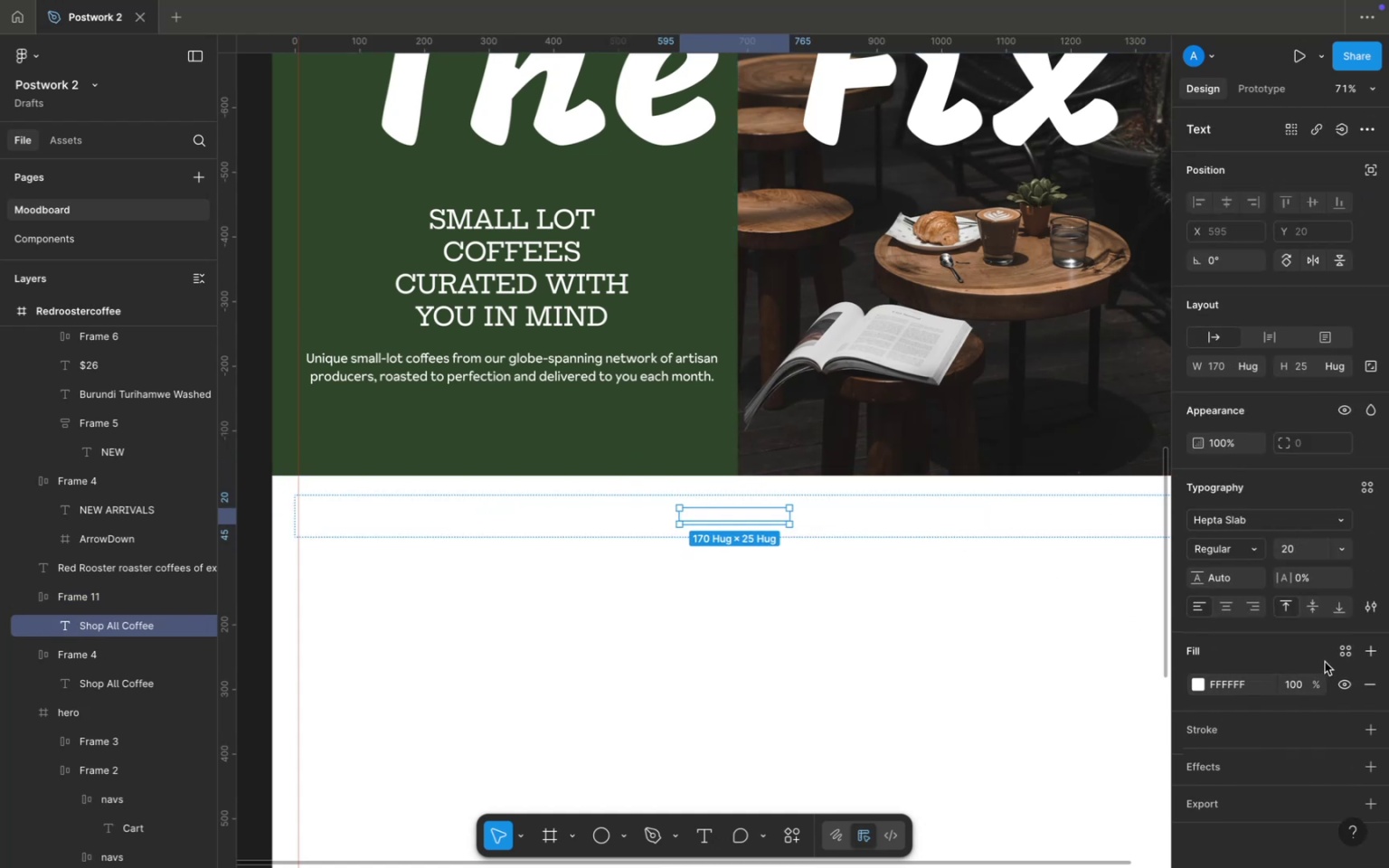 
left_click([1346, 656])
 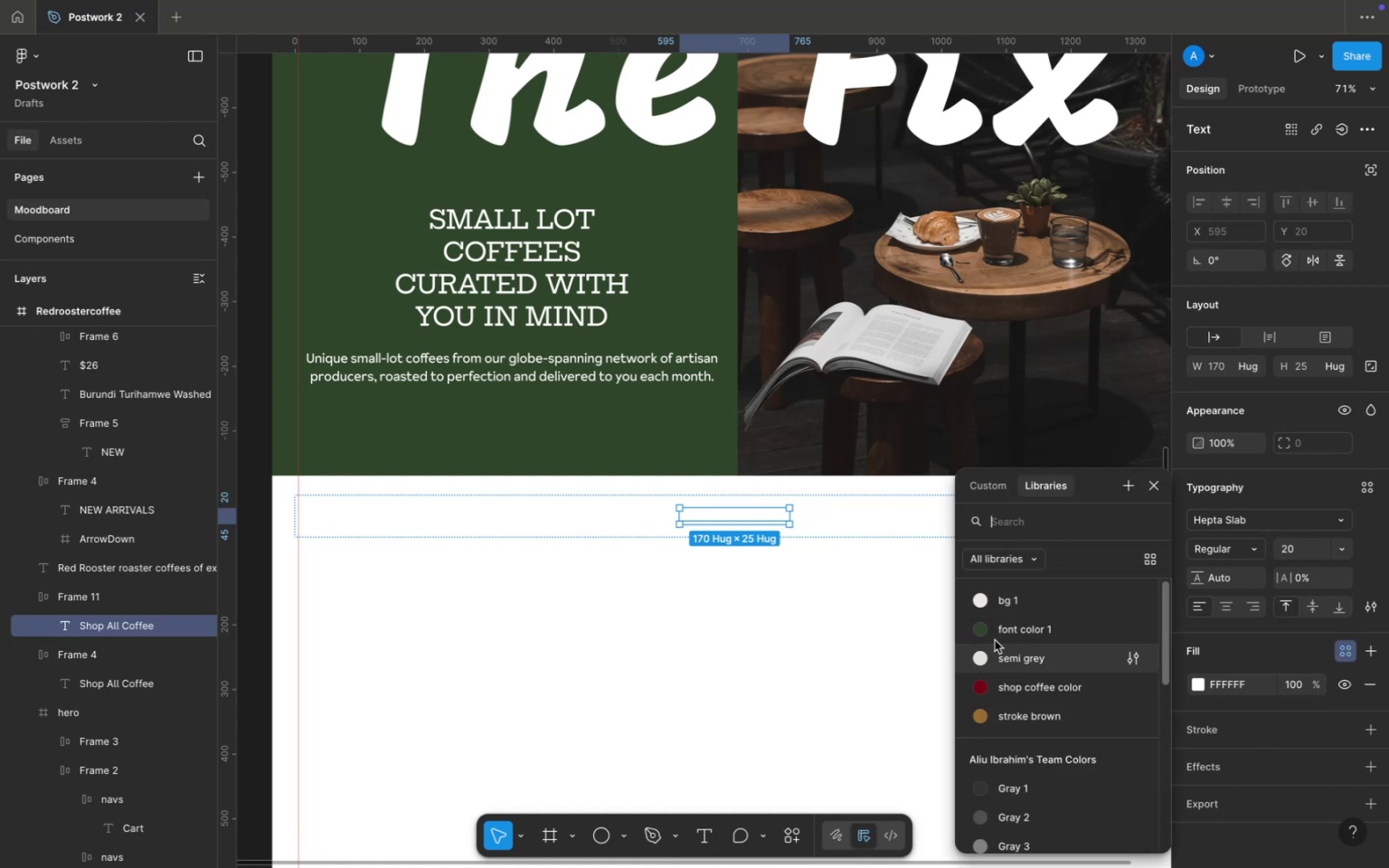 
left_click([1000, 628])
 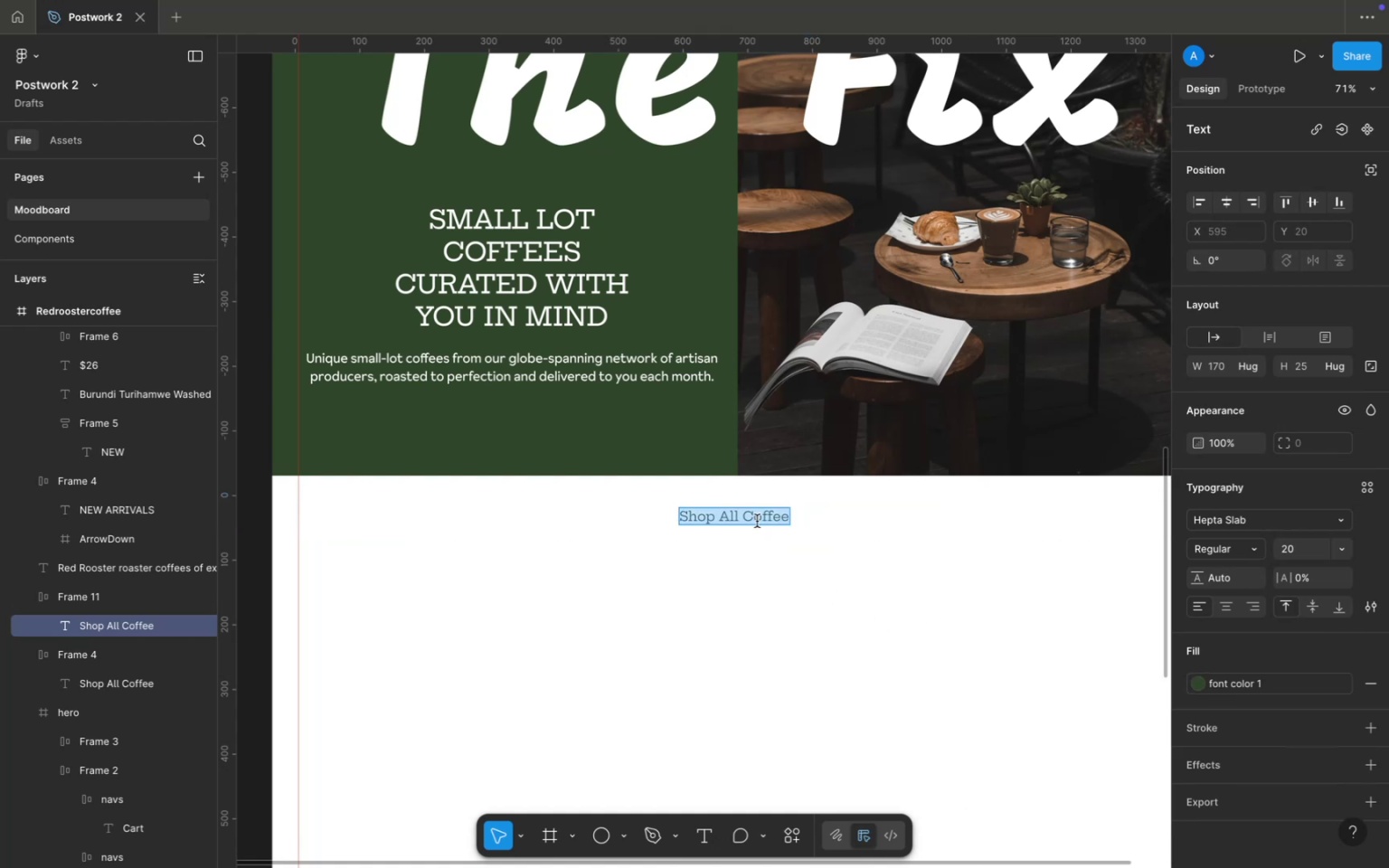 
type(Learn more about The Fix)
 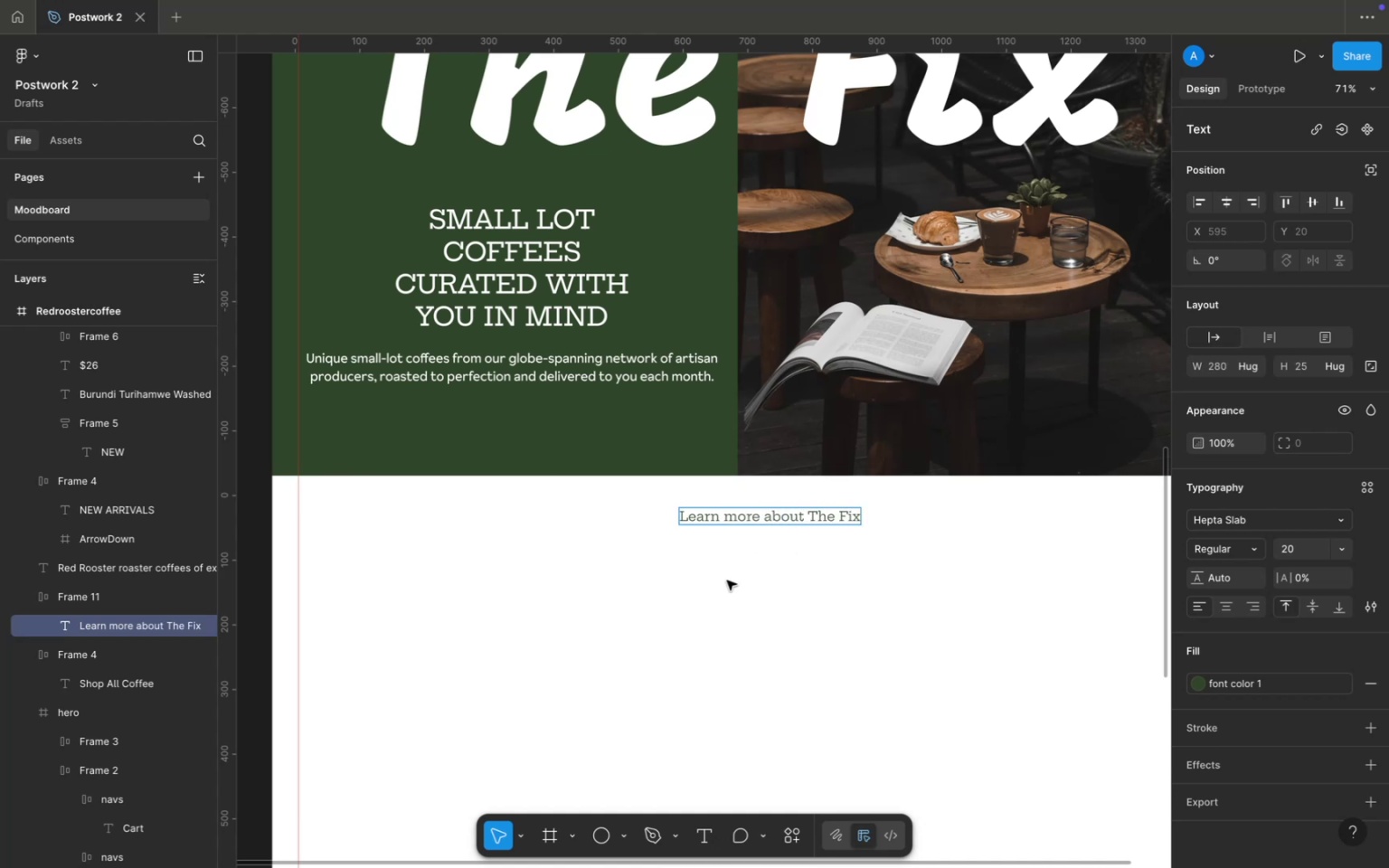 
left_click([730, 580])
 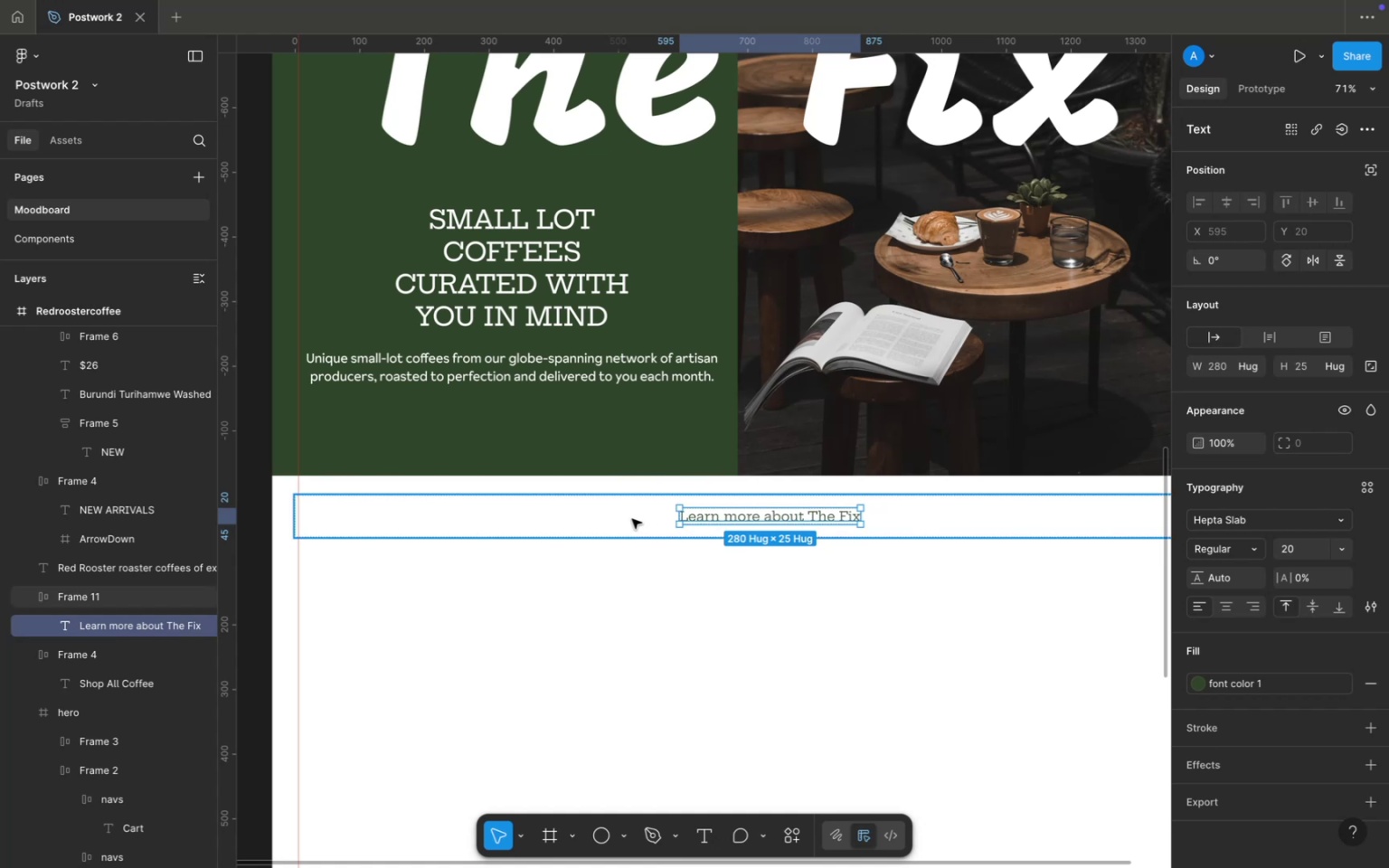 
left_click([632, 519])
 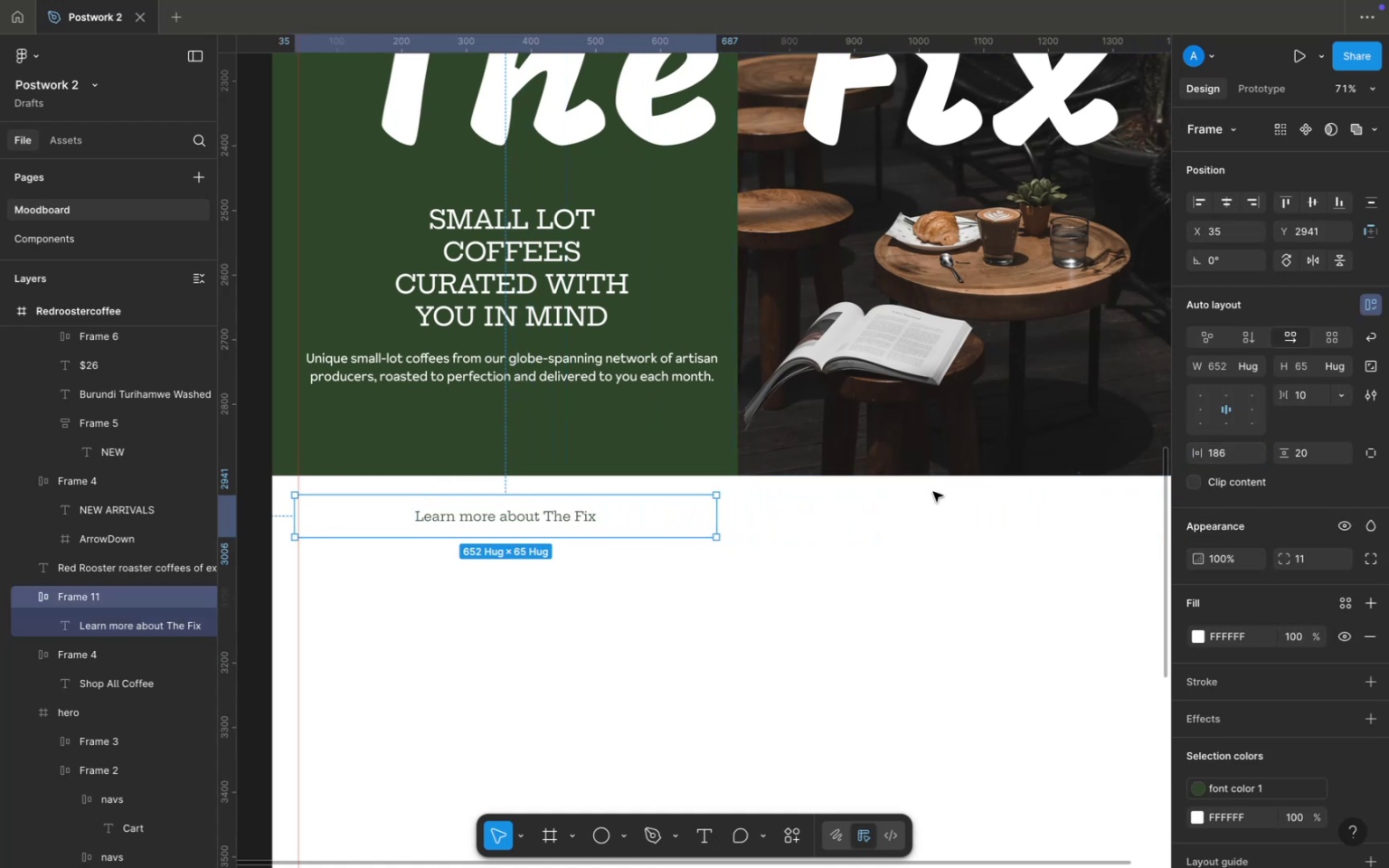 
wait(6.17)
 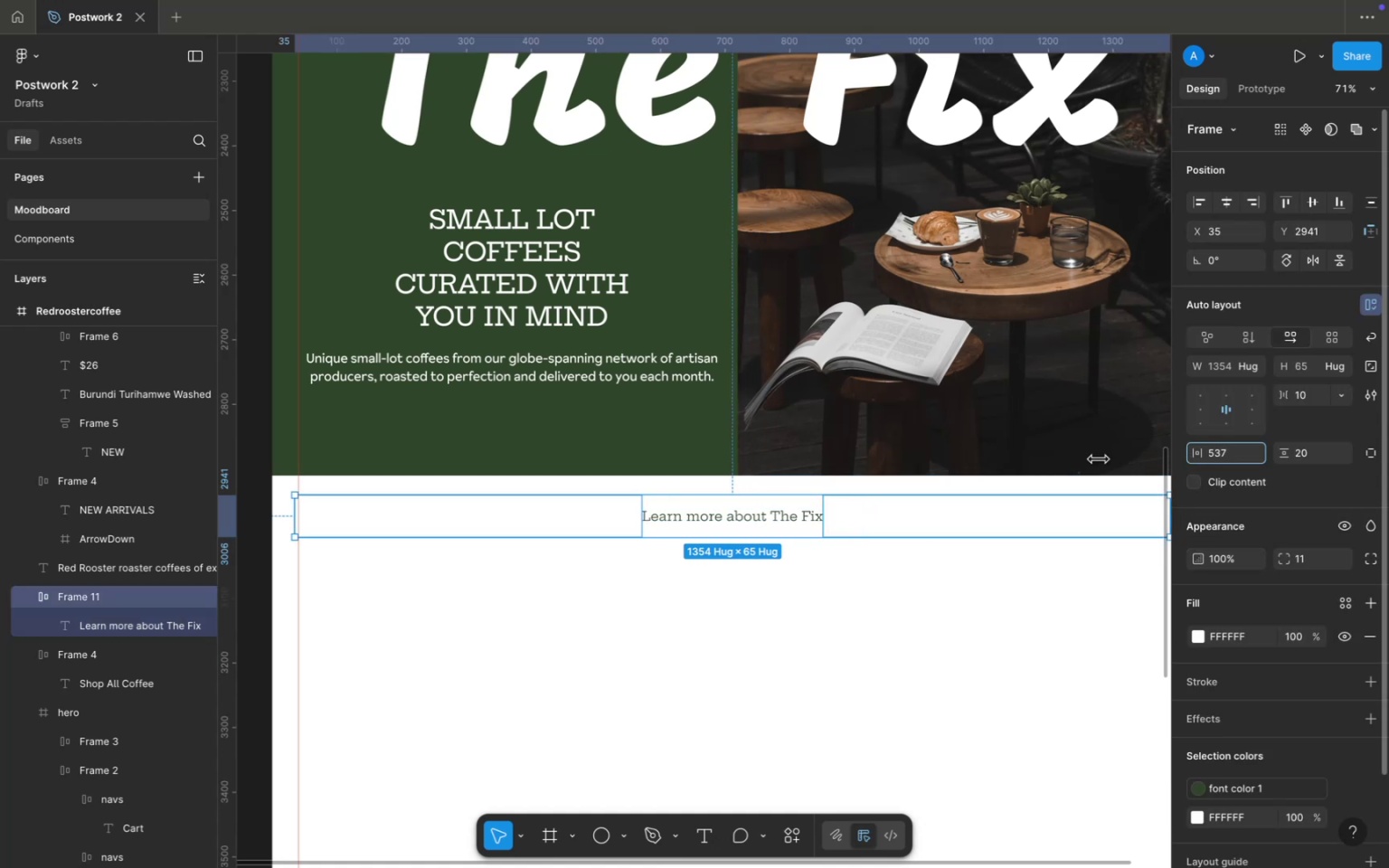 
left_click_drag(start_coordinate=[611, 514], to_coordinate=[616, 458])
 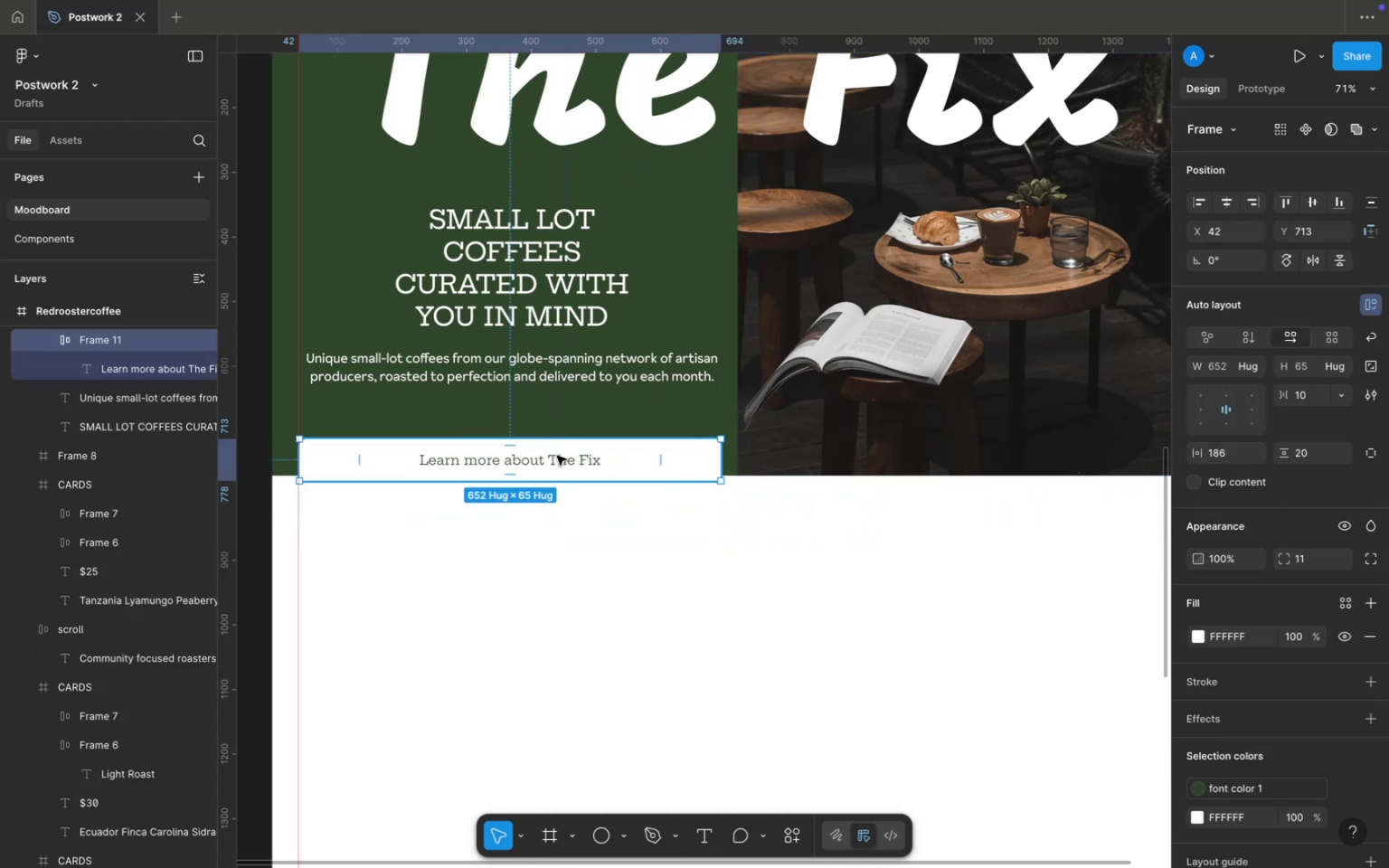 
left_click_drag(start_coordinate=[550, 458], to_coordinate=[548, 440])
 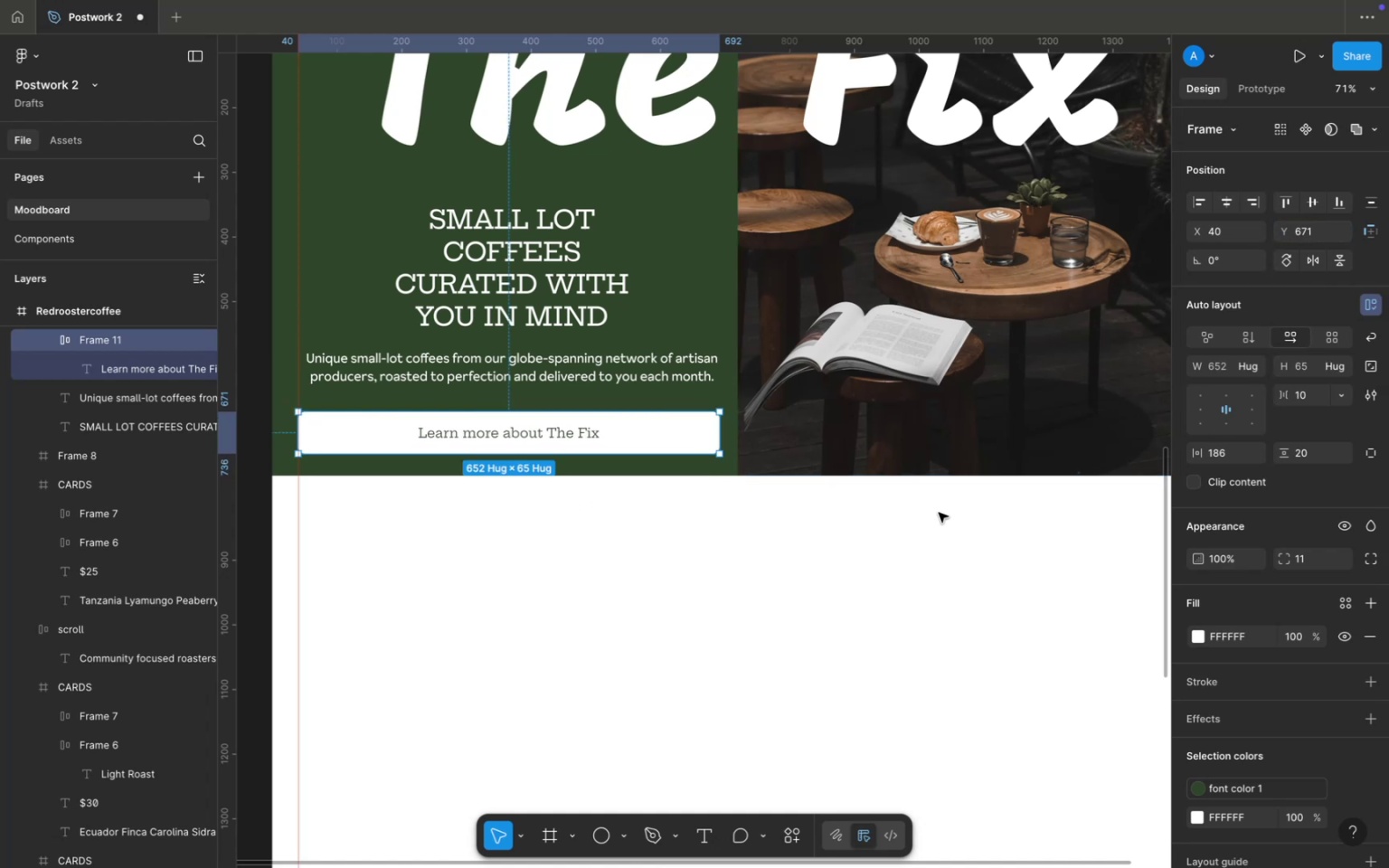 
wait(6.81)
 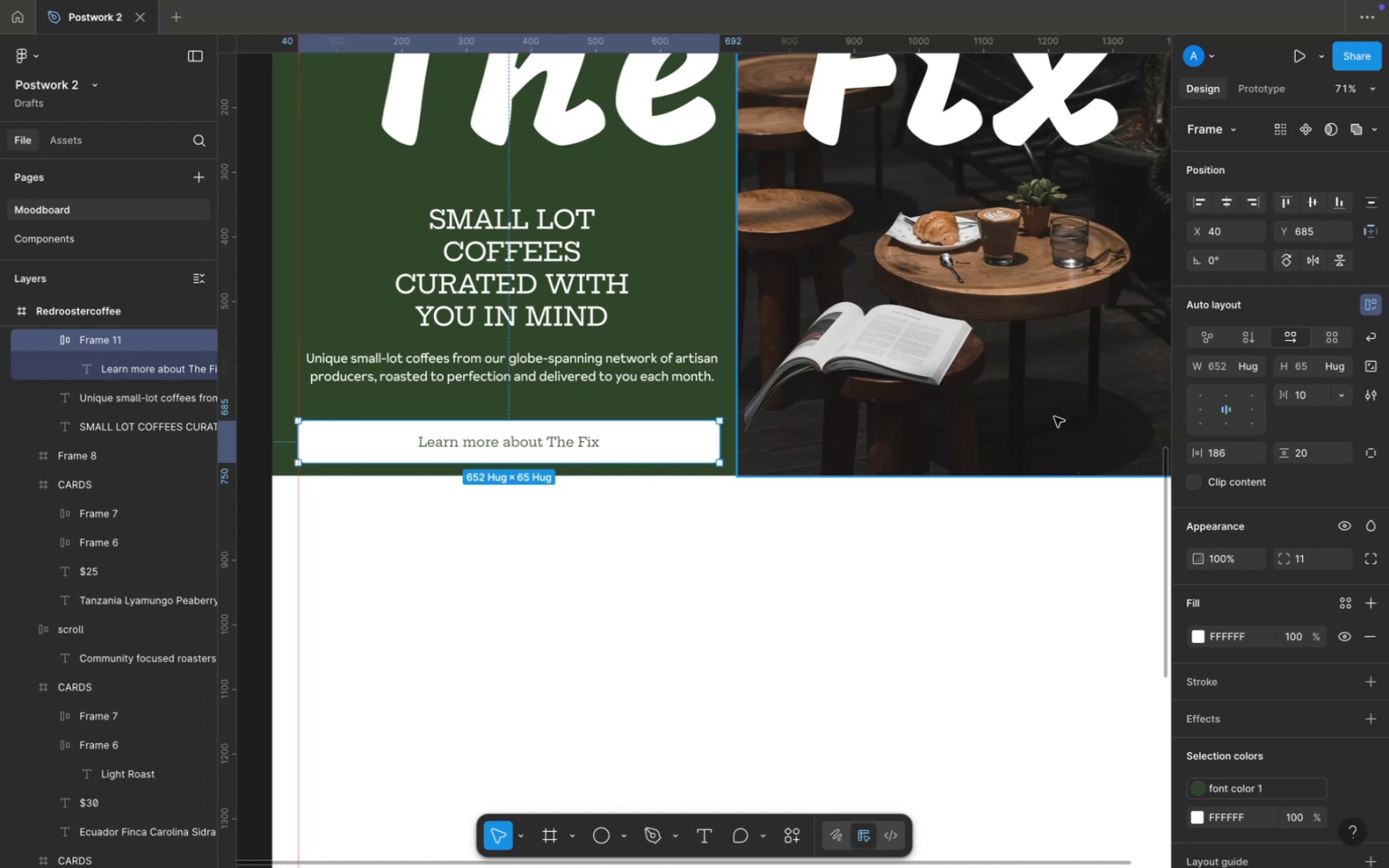 
left_click([756, 531])
 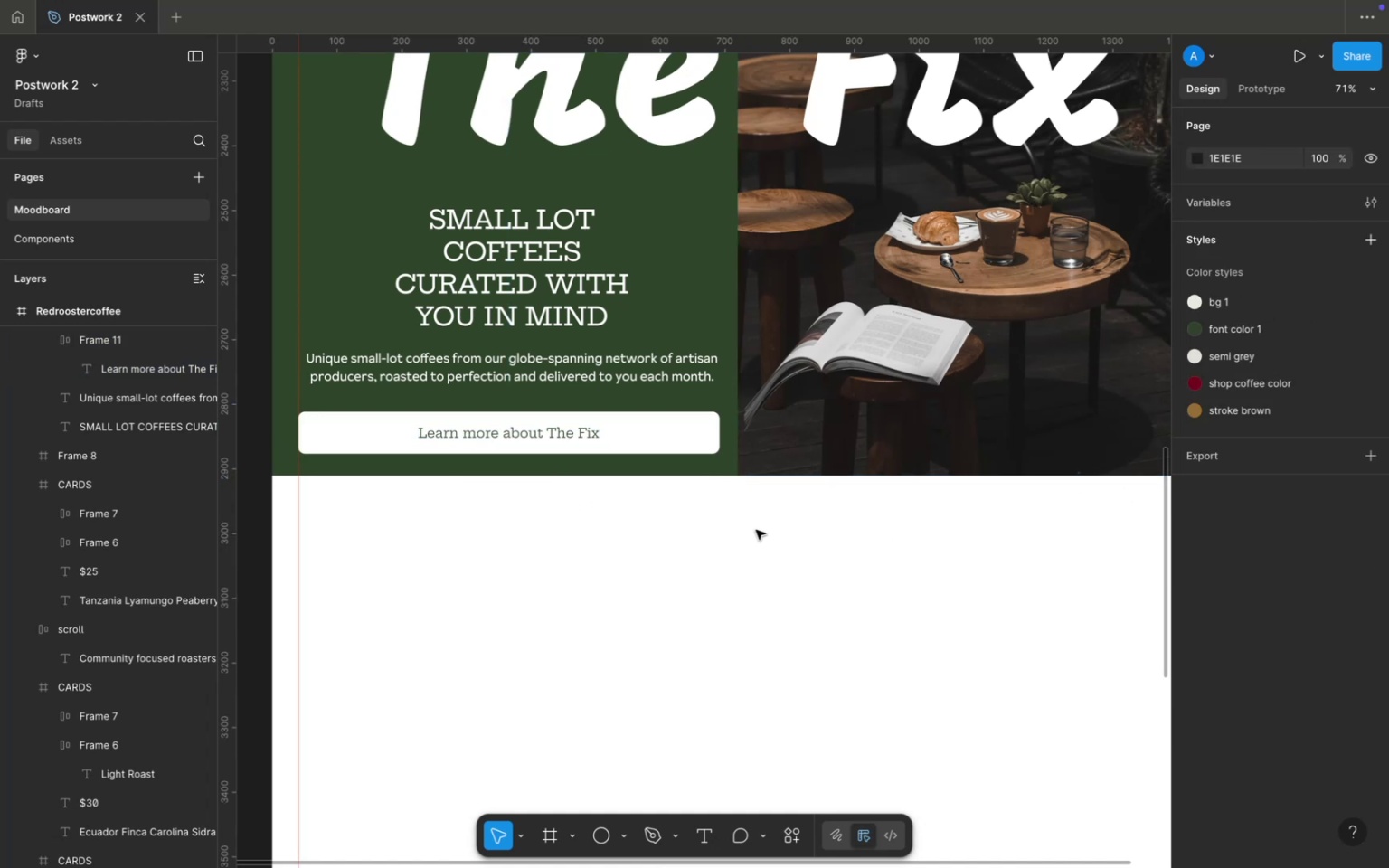 
scroll: coordinate [652, 523], scroll_direction: down, amount: 3.0
 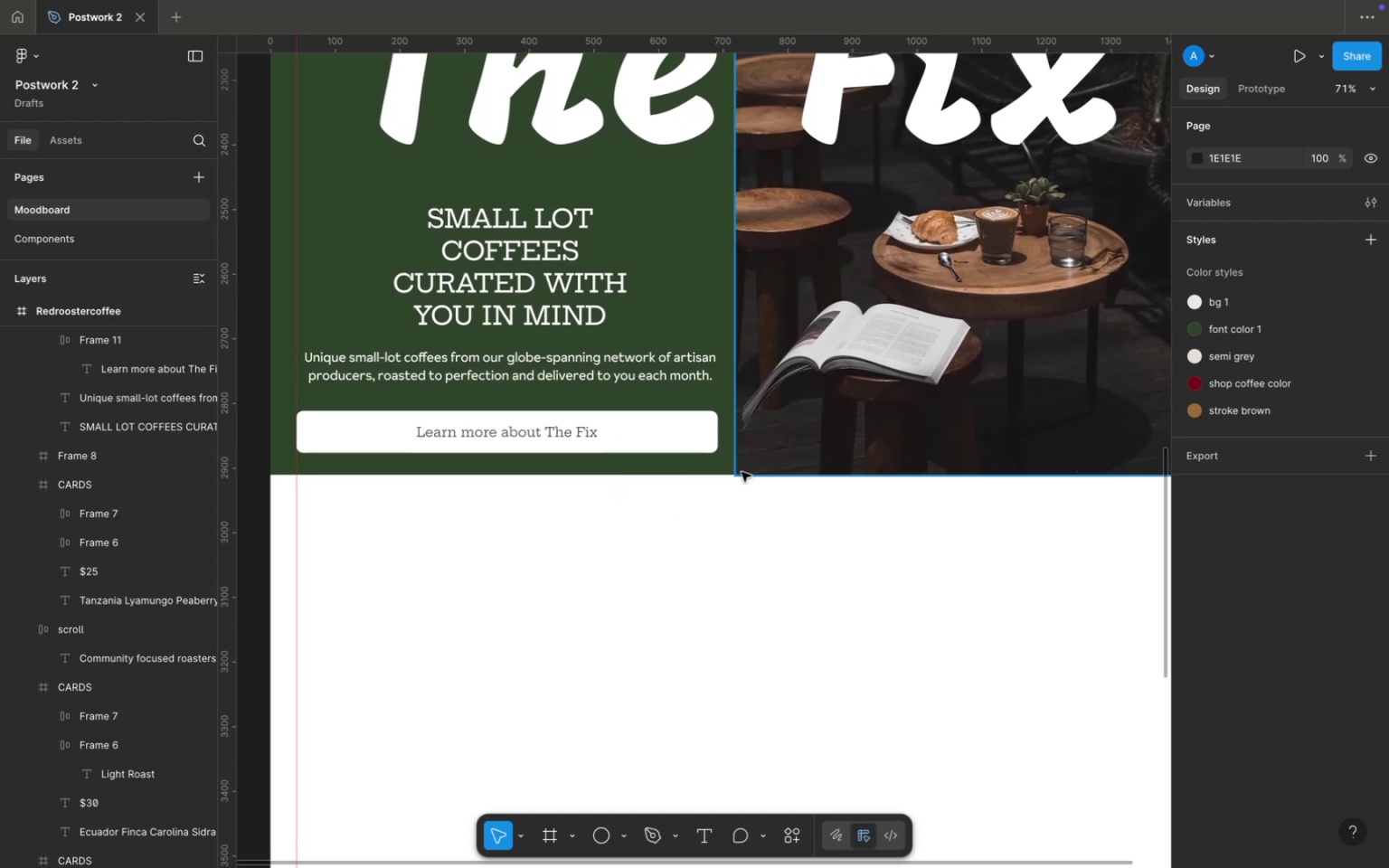 
wait(6.05)
 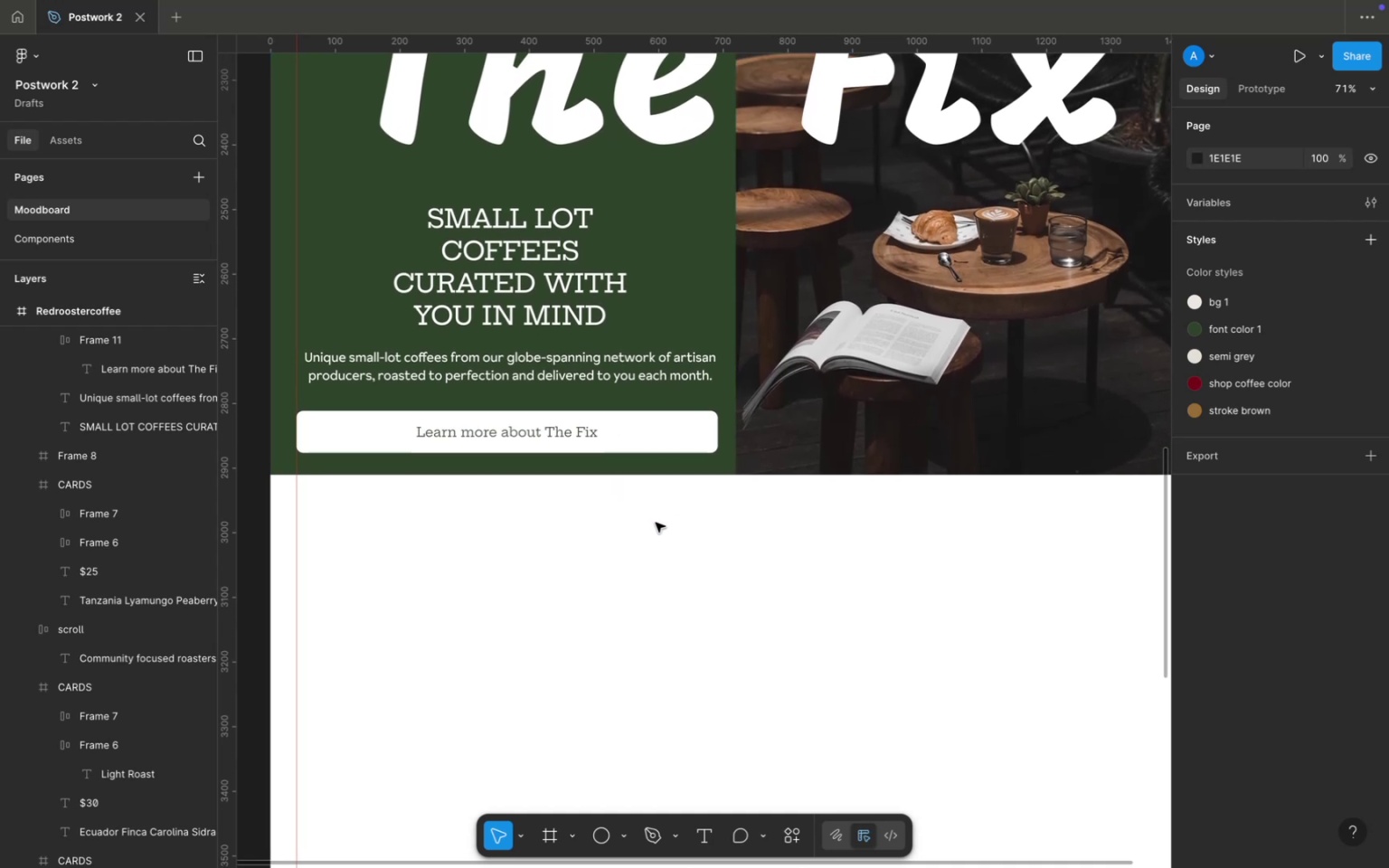 
left_click([447, 471])
 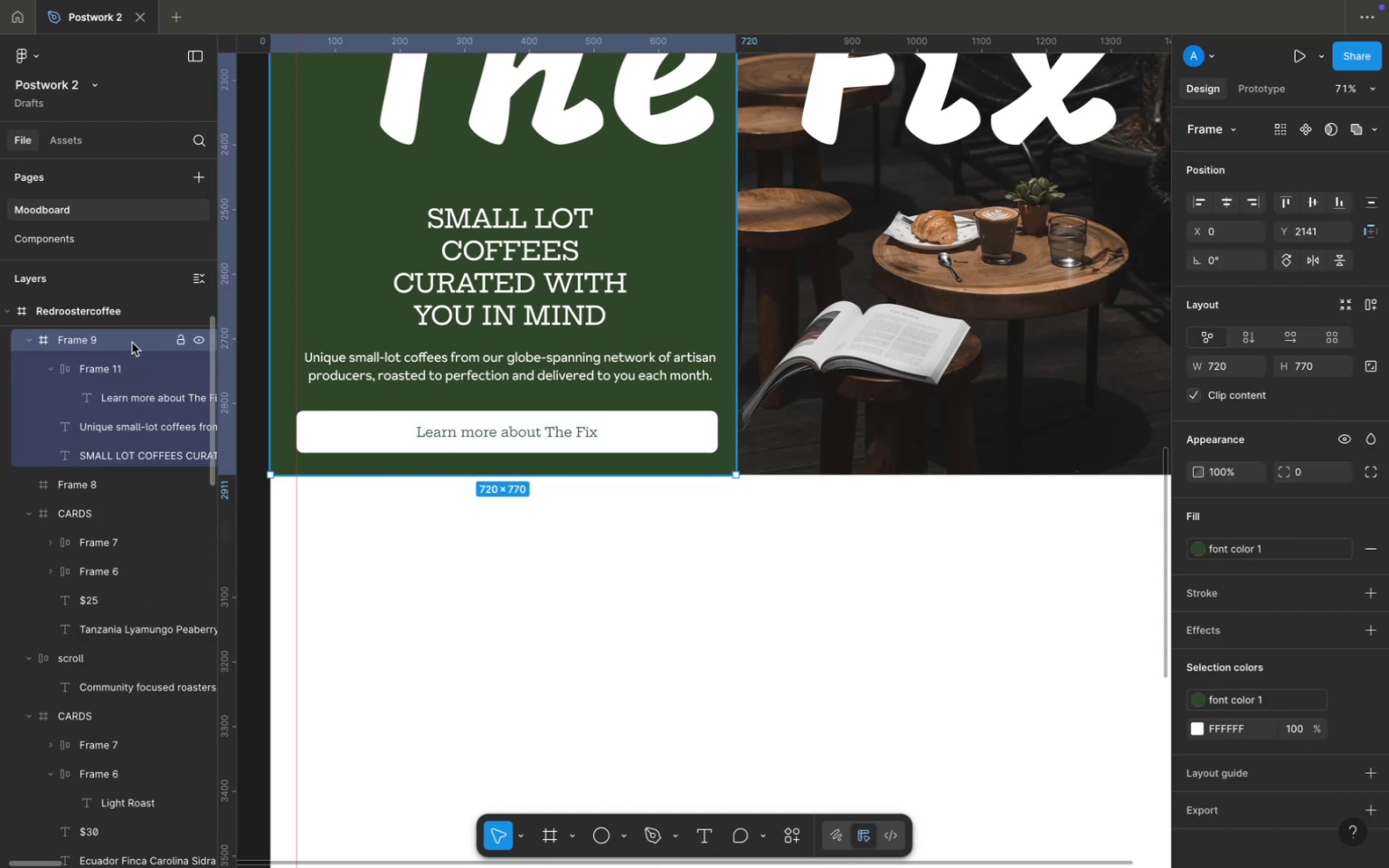 
left_click([132, 343])
 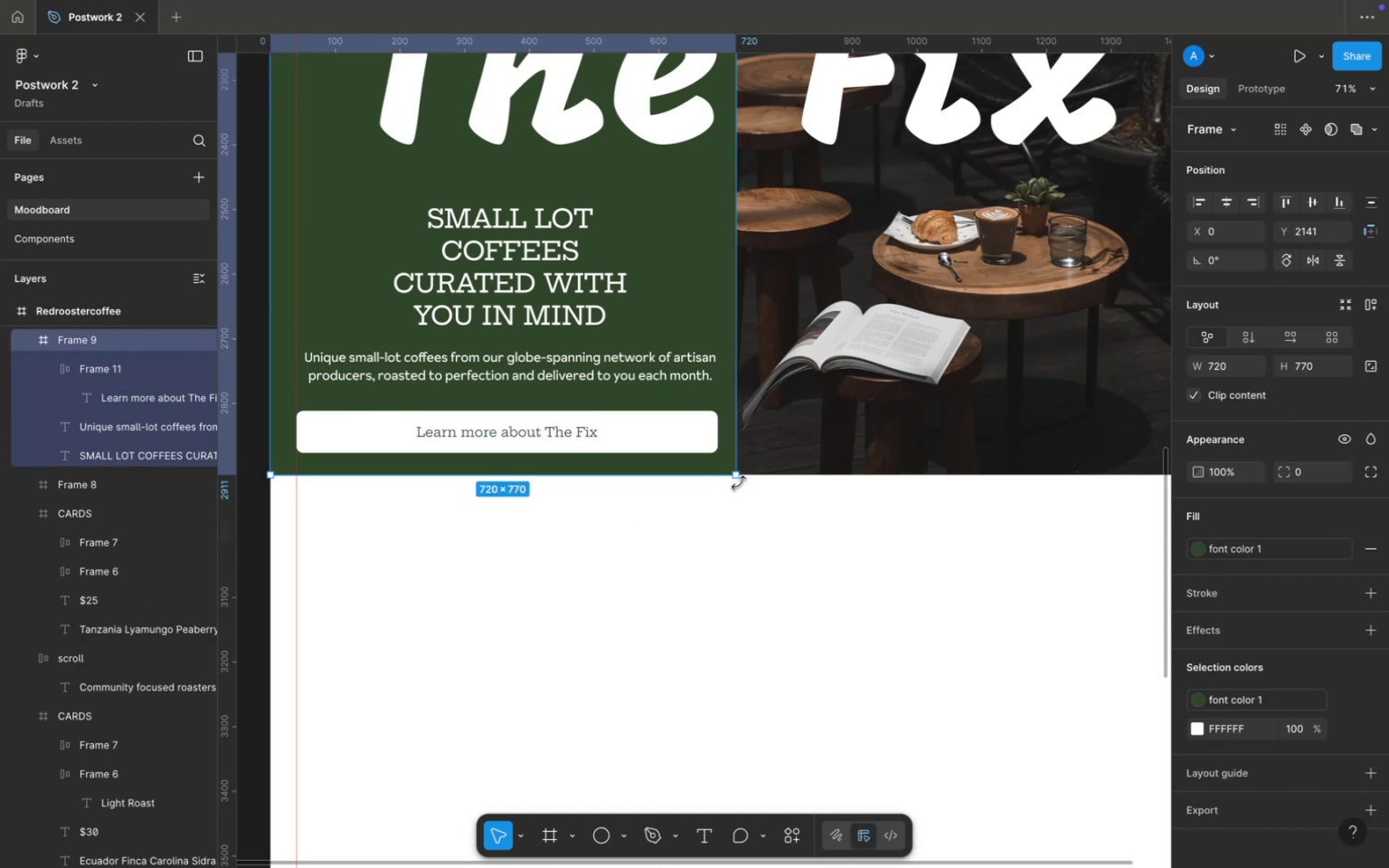 
hold_key(key=CommandLeft, duration=1.42)
 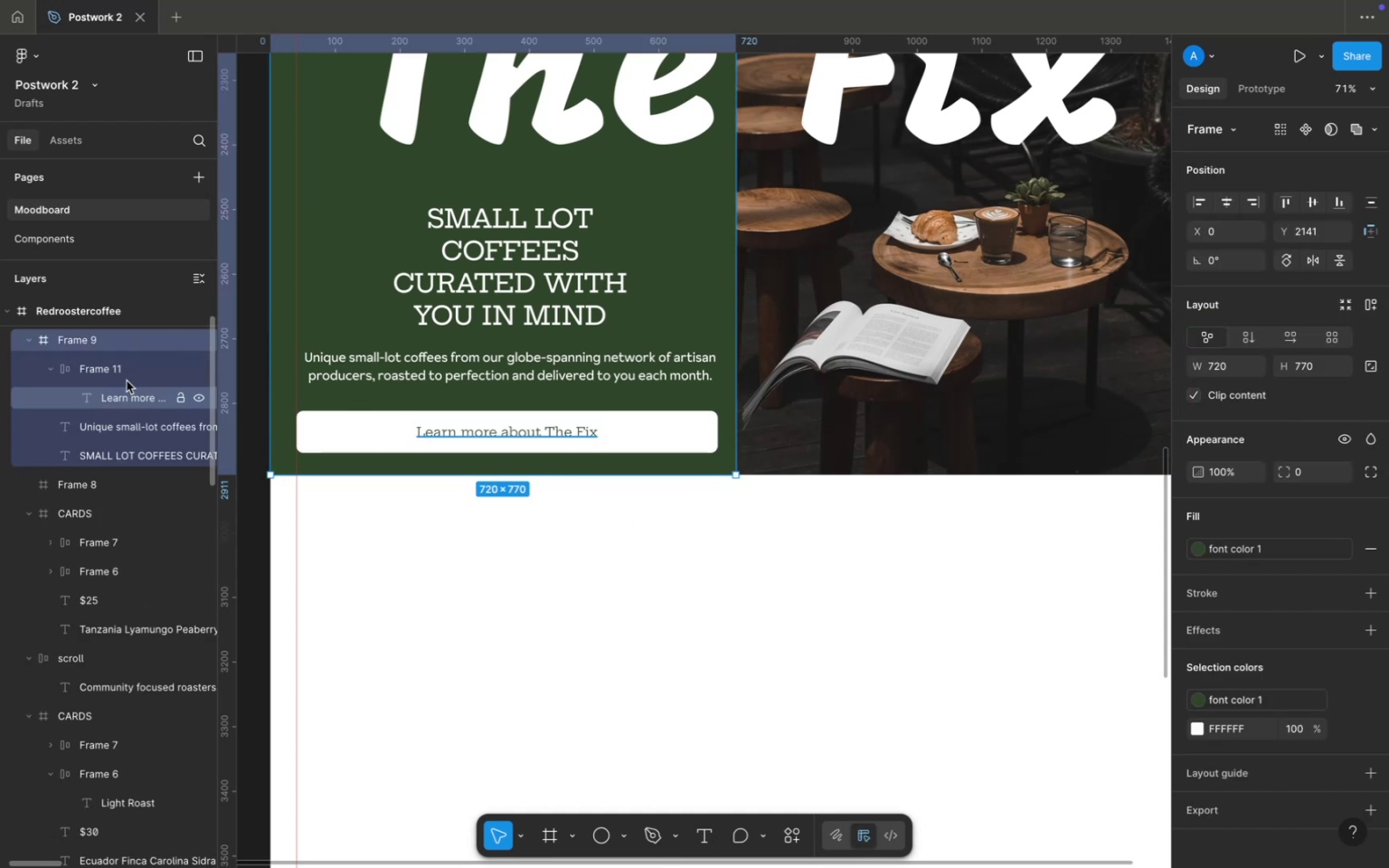 
left_click([110, 373])
 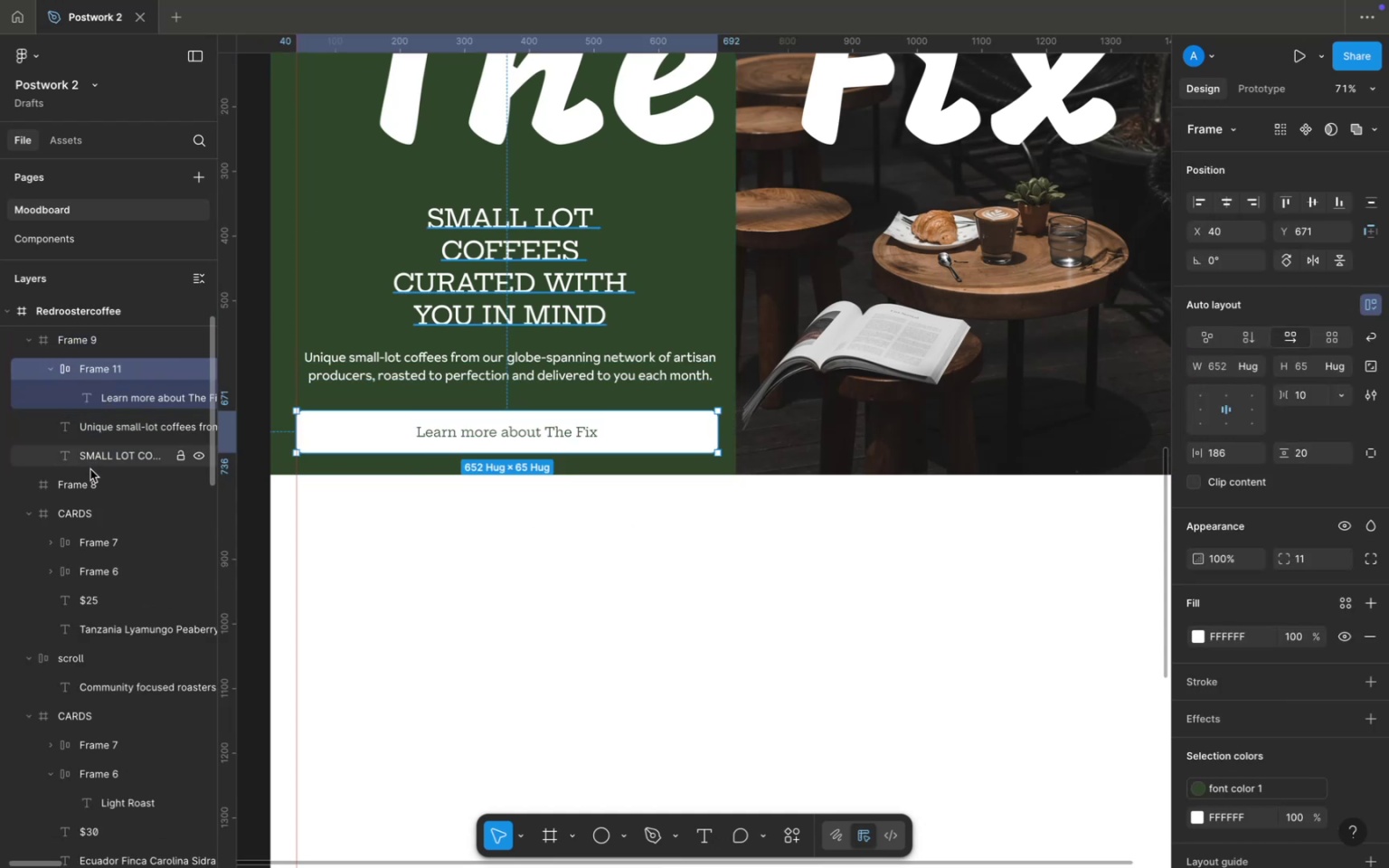 
left_click([82, 483])
 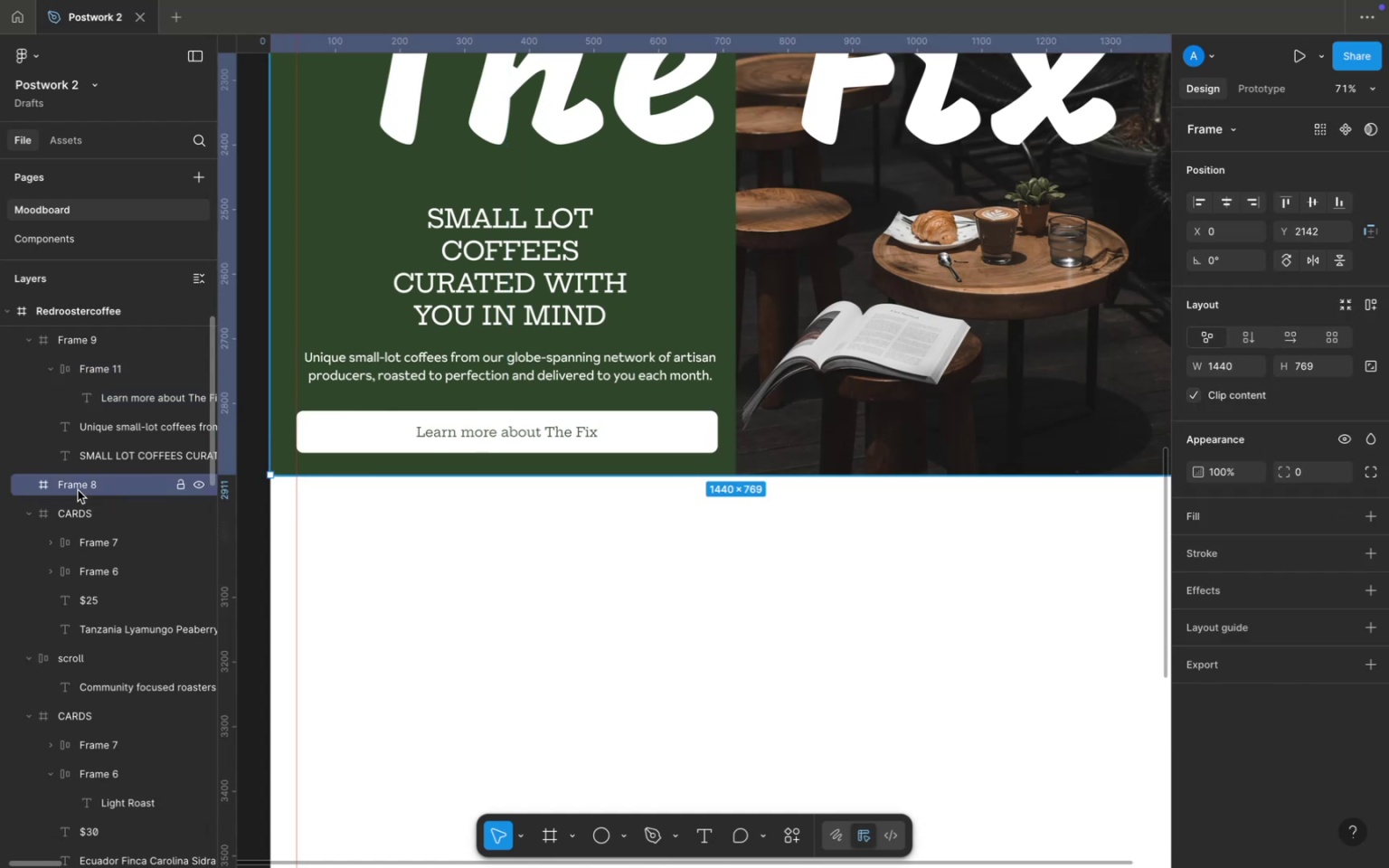 
left_click_drag(start_coordinate=[78, 488], to_coordinate=[73, 333])
 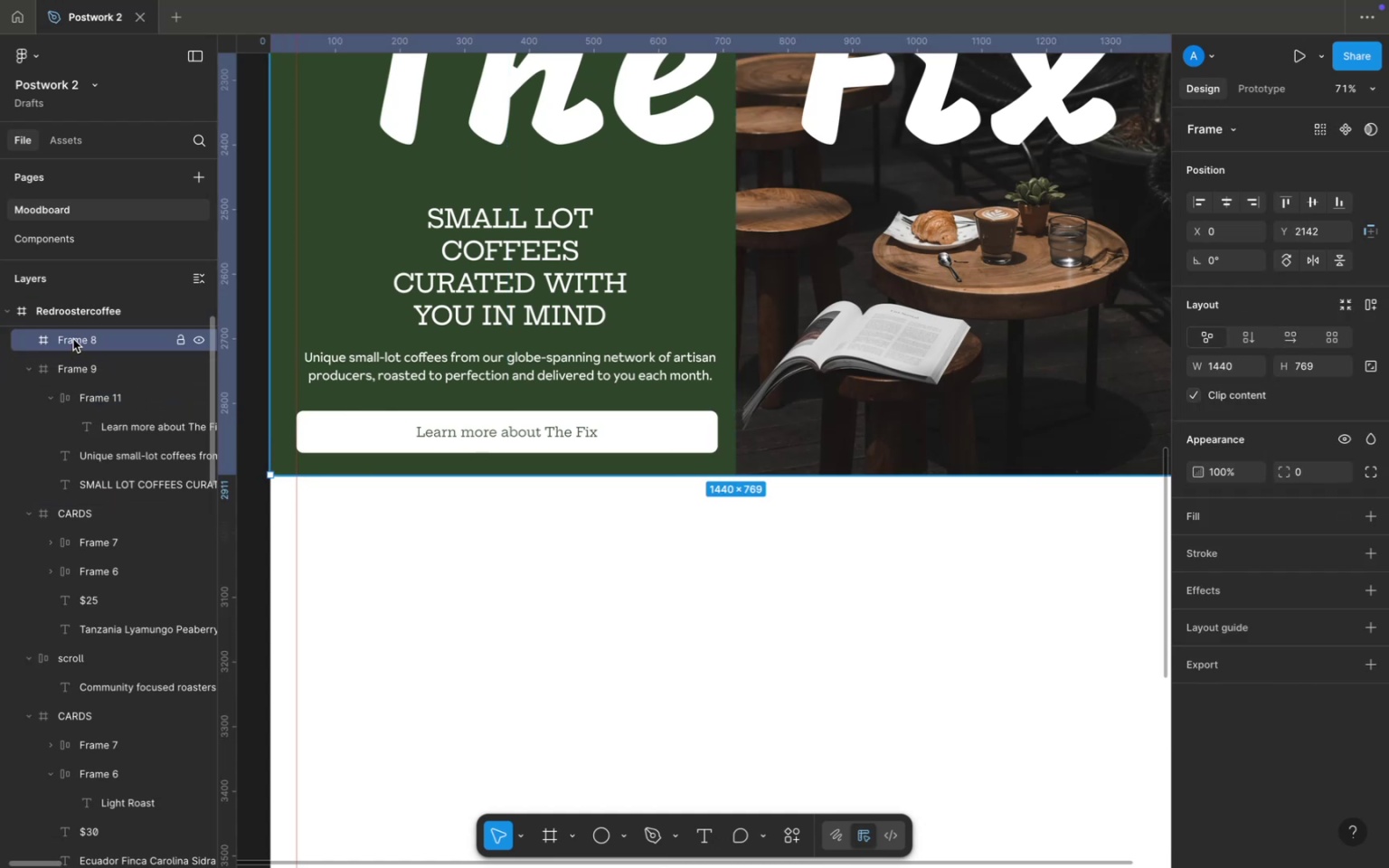 
double_click([73, 338])
 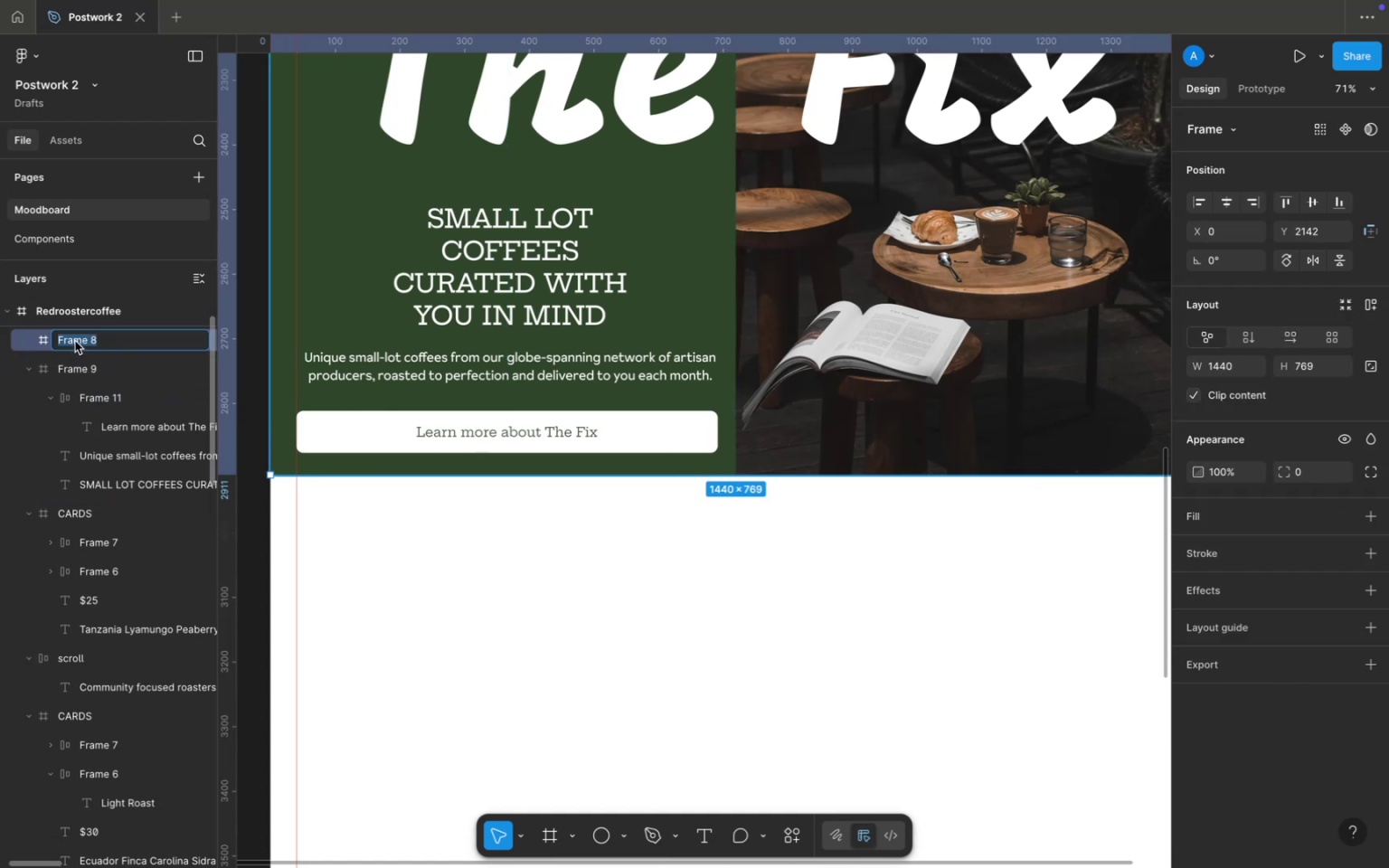 
type(sec)
 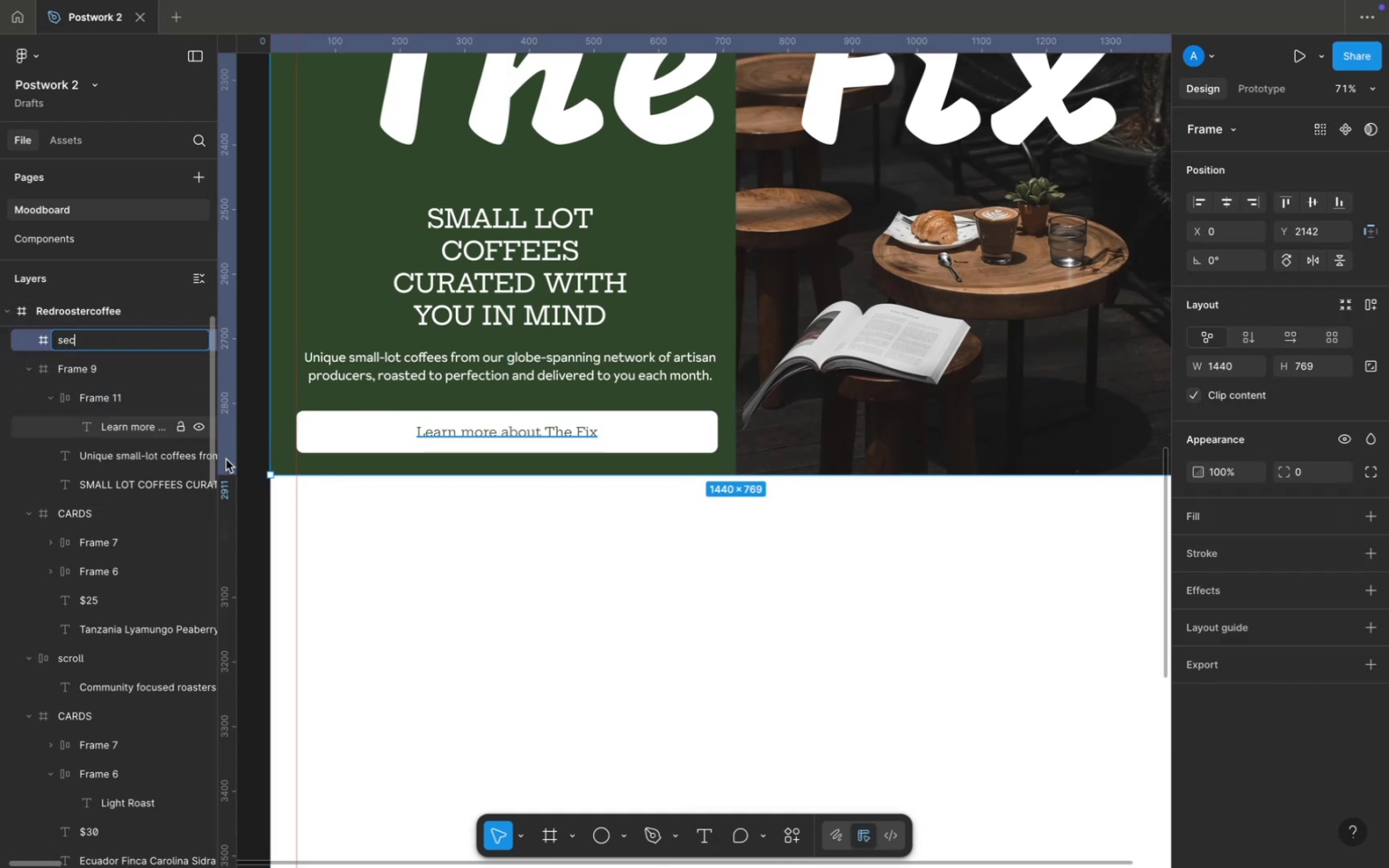 
left_click([340, 523])
 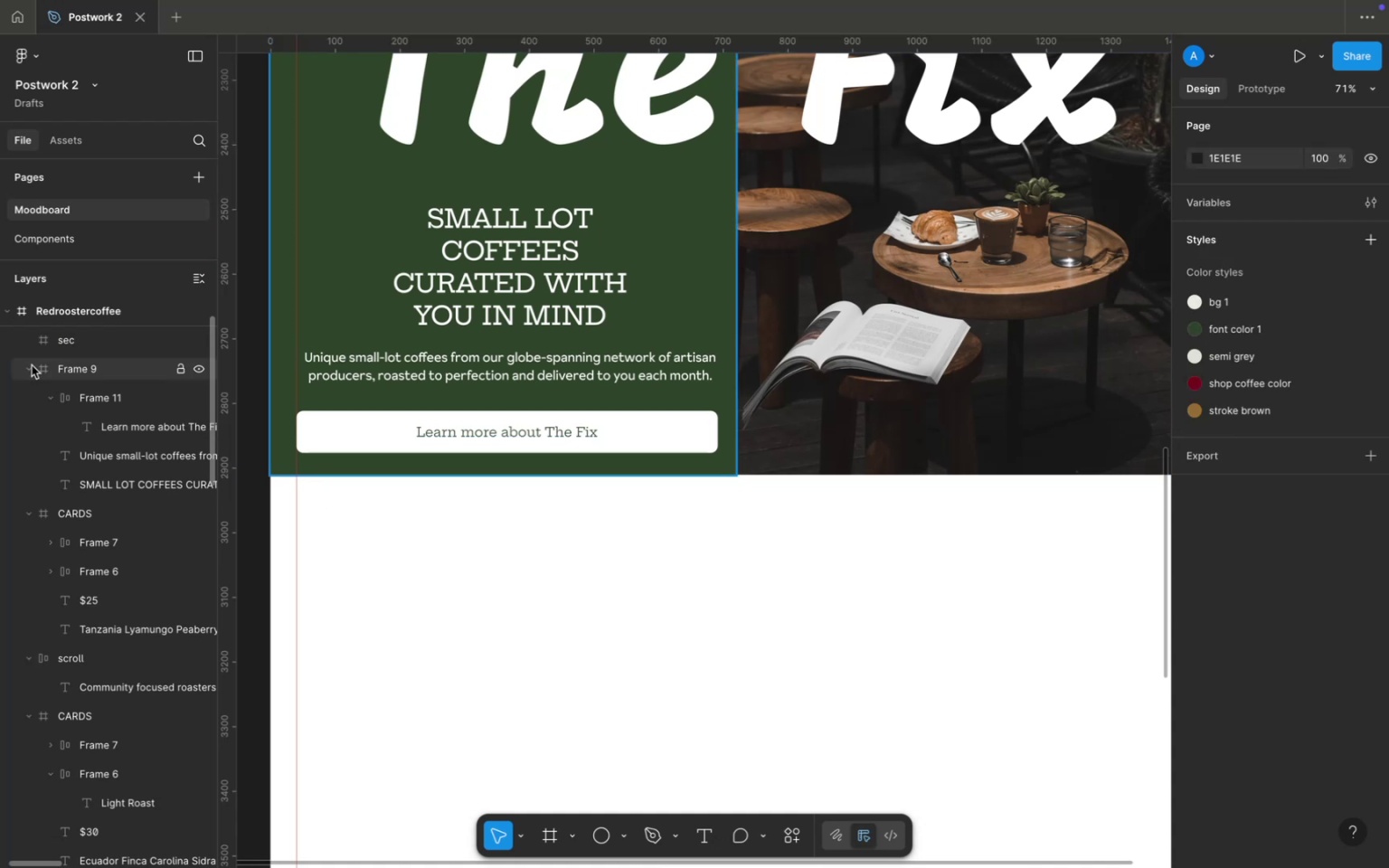 
left_click([29, 368])
 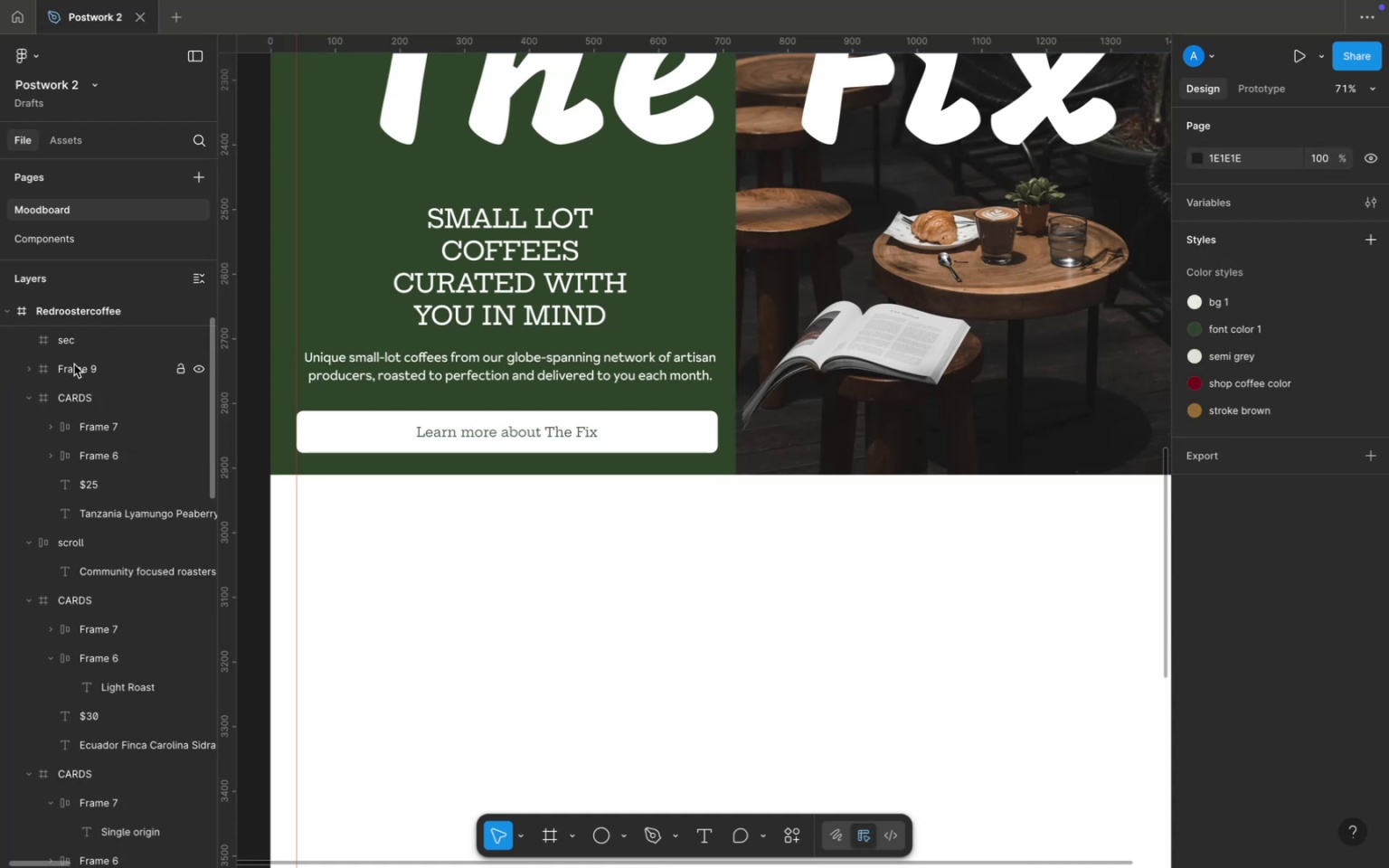 
left_click_drag(start_coordinate=[74, 364], to_coordinate=[75, 337])
 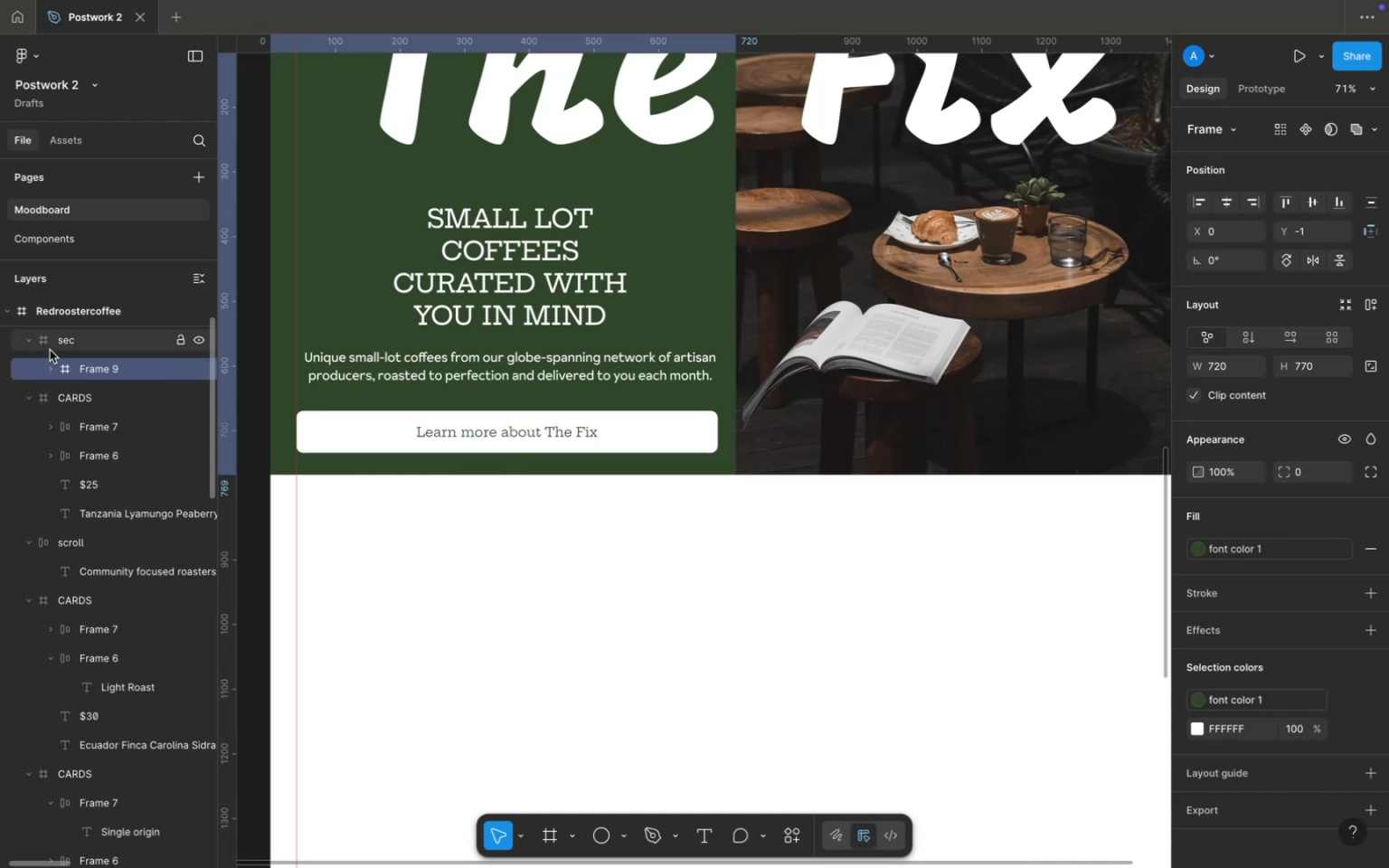 
left_click([52, 342])
 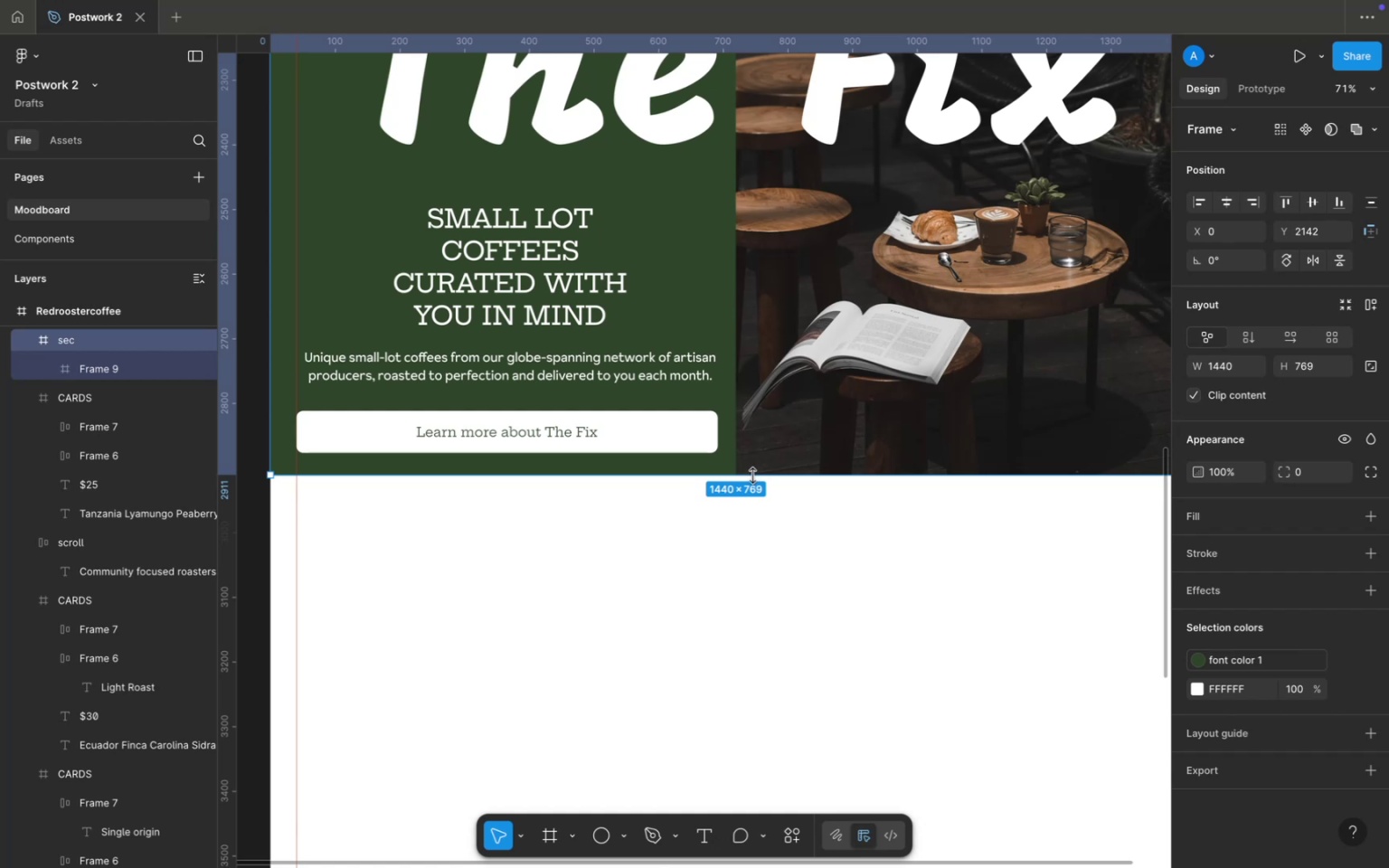 
left_click([771, 422])
 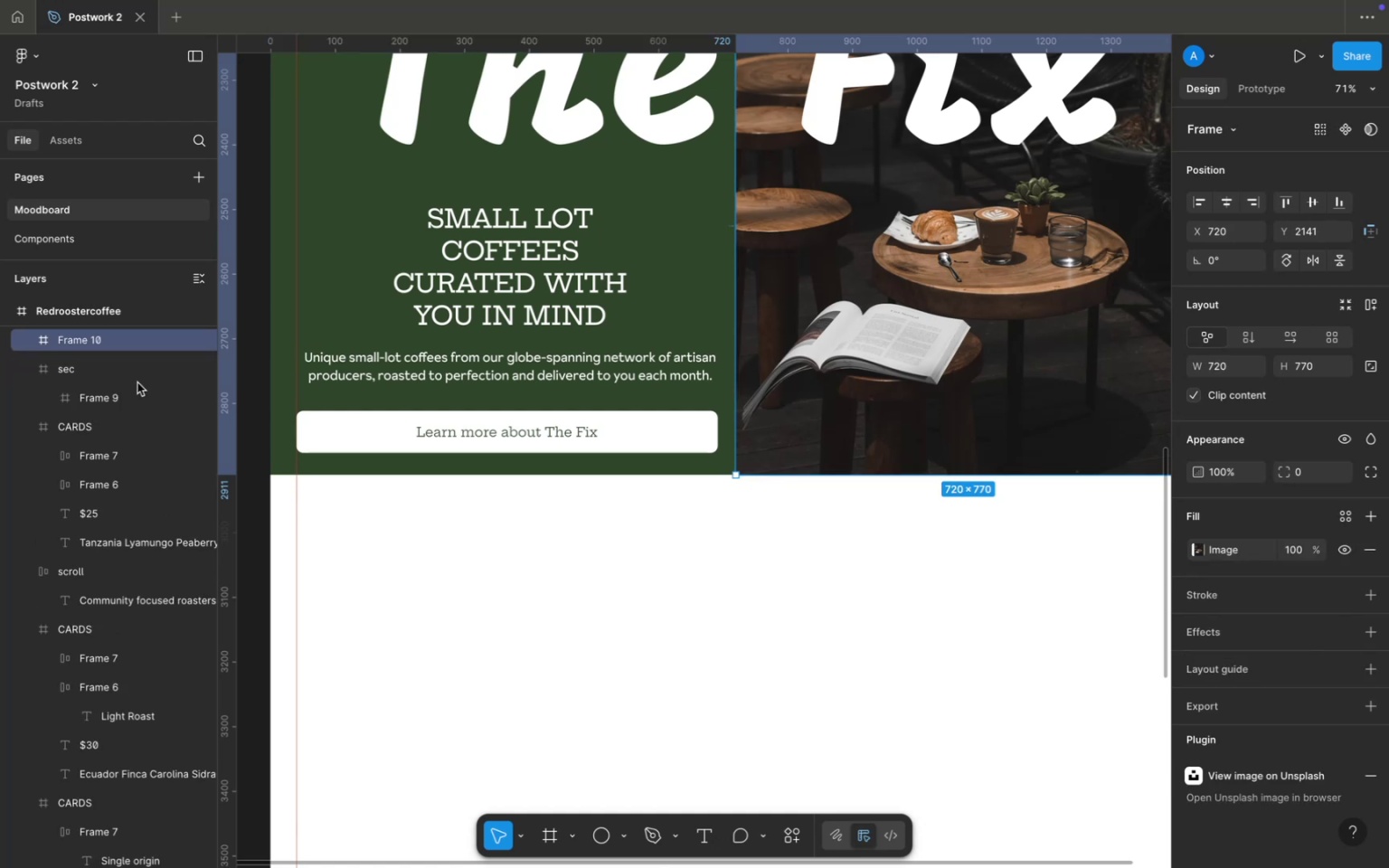 
left_click_drag(start_coordinate=[109, 338], to_coordinate=[99, 382])
 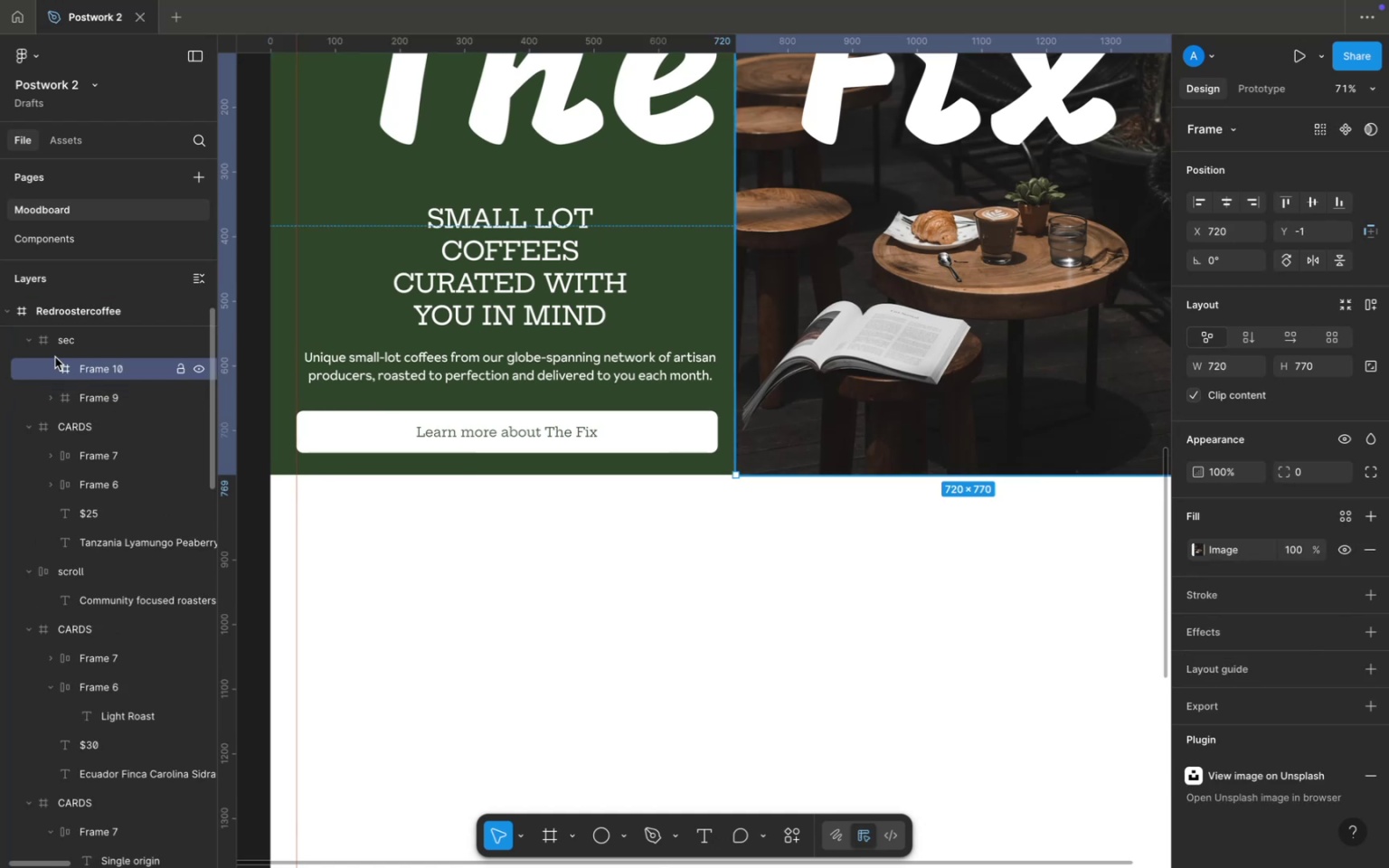 
left_click([78, 342])
 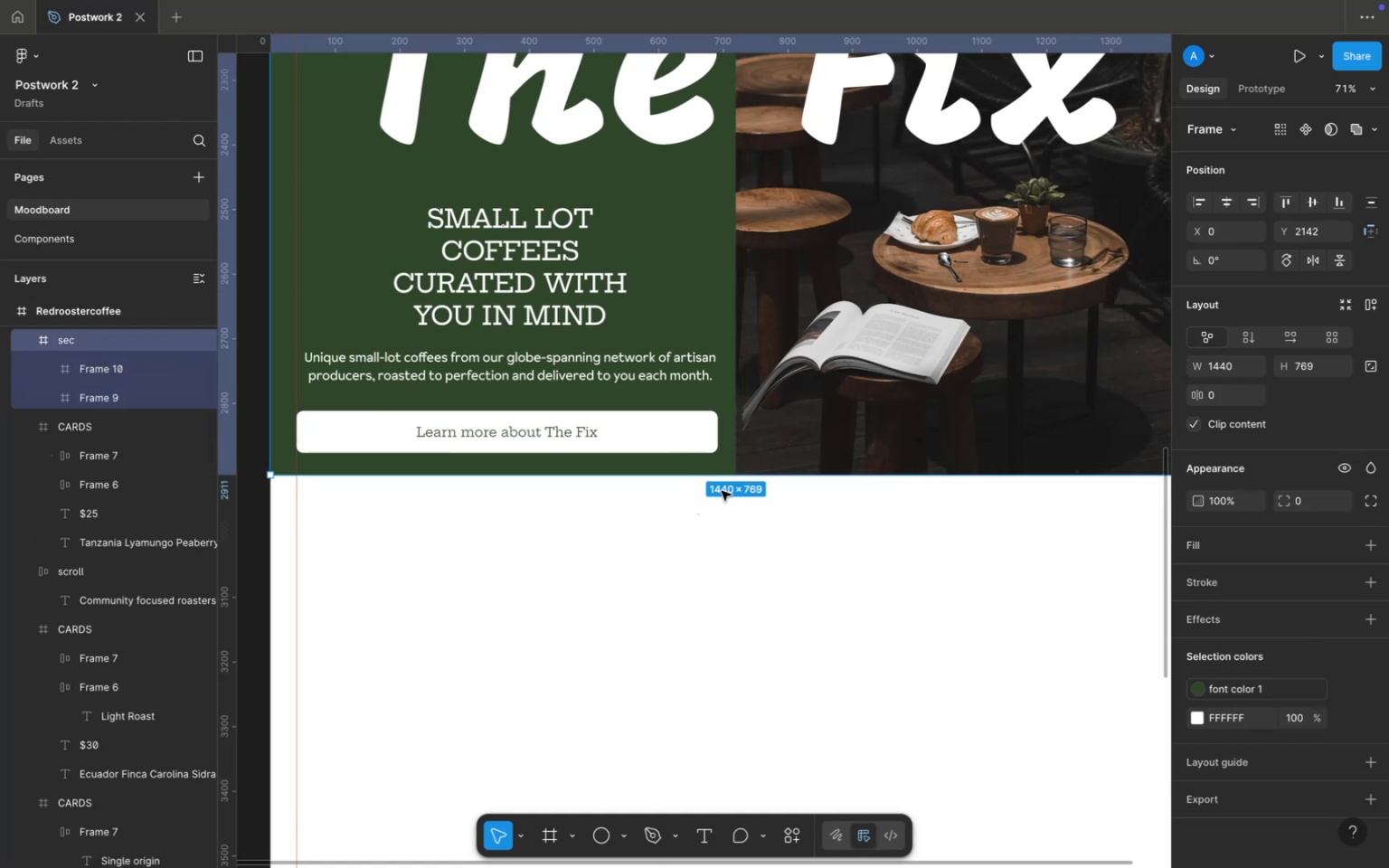 
hold_key(key=CommandLeft, duration=2.93)
left_click_drag(start_coordinate=[740, 474], to_coordinate=[755, 633])
 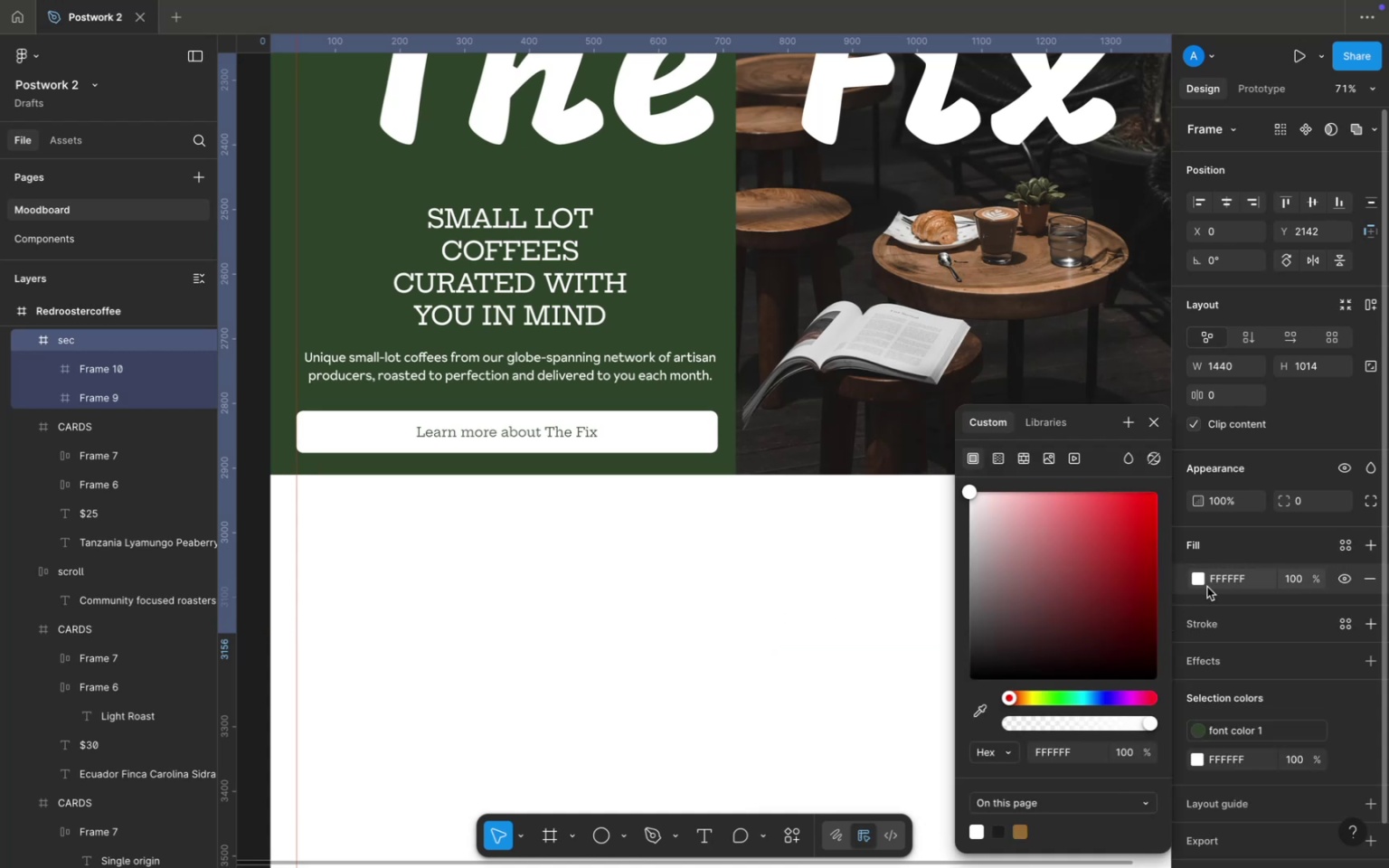 
left_click([1345, 542])
 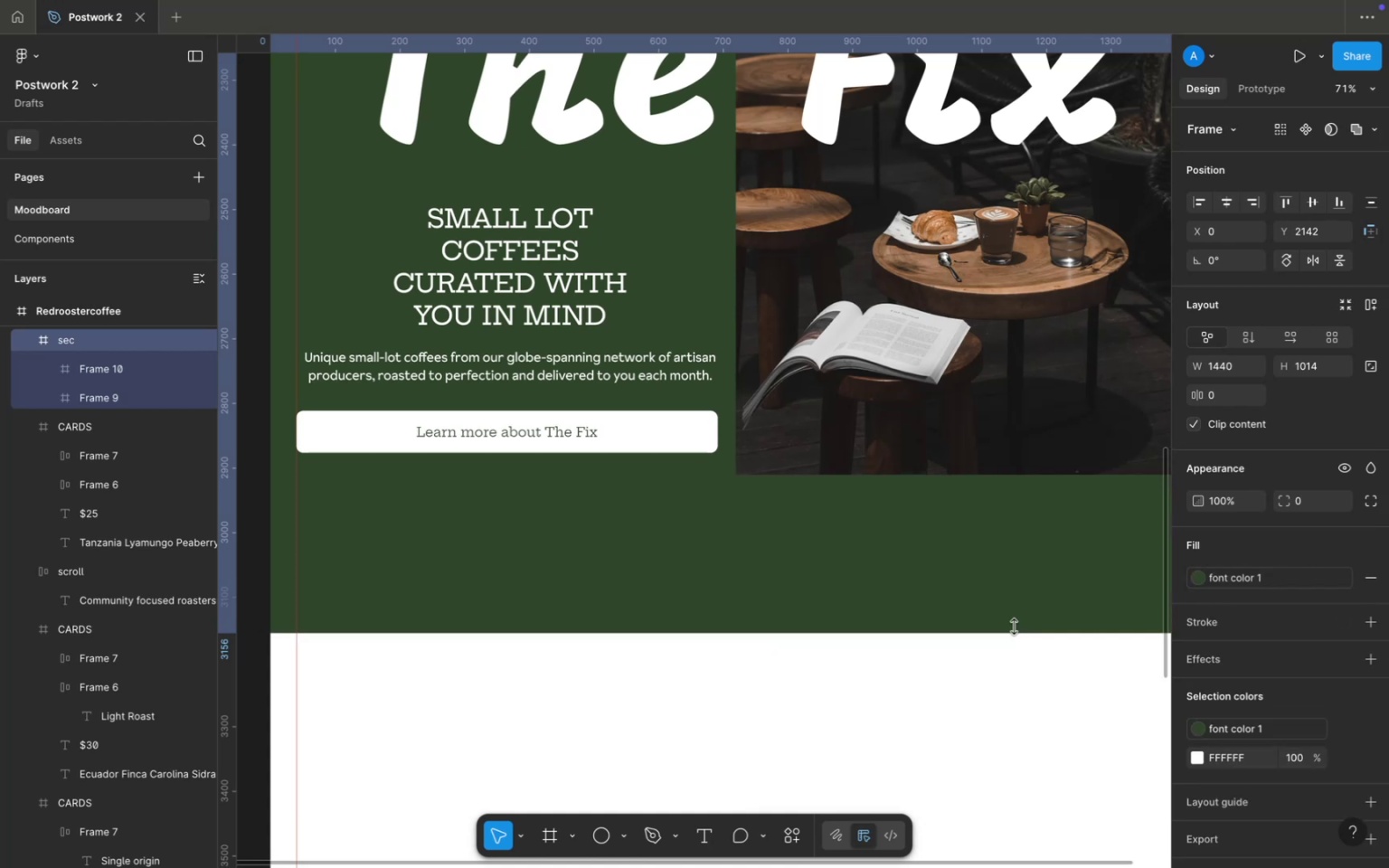 
scroll: coordinate [811, 606], scroll_direction: up, amount: 126.0
 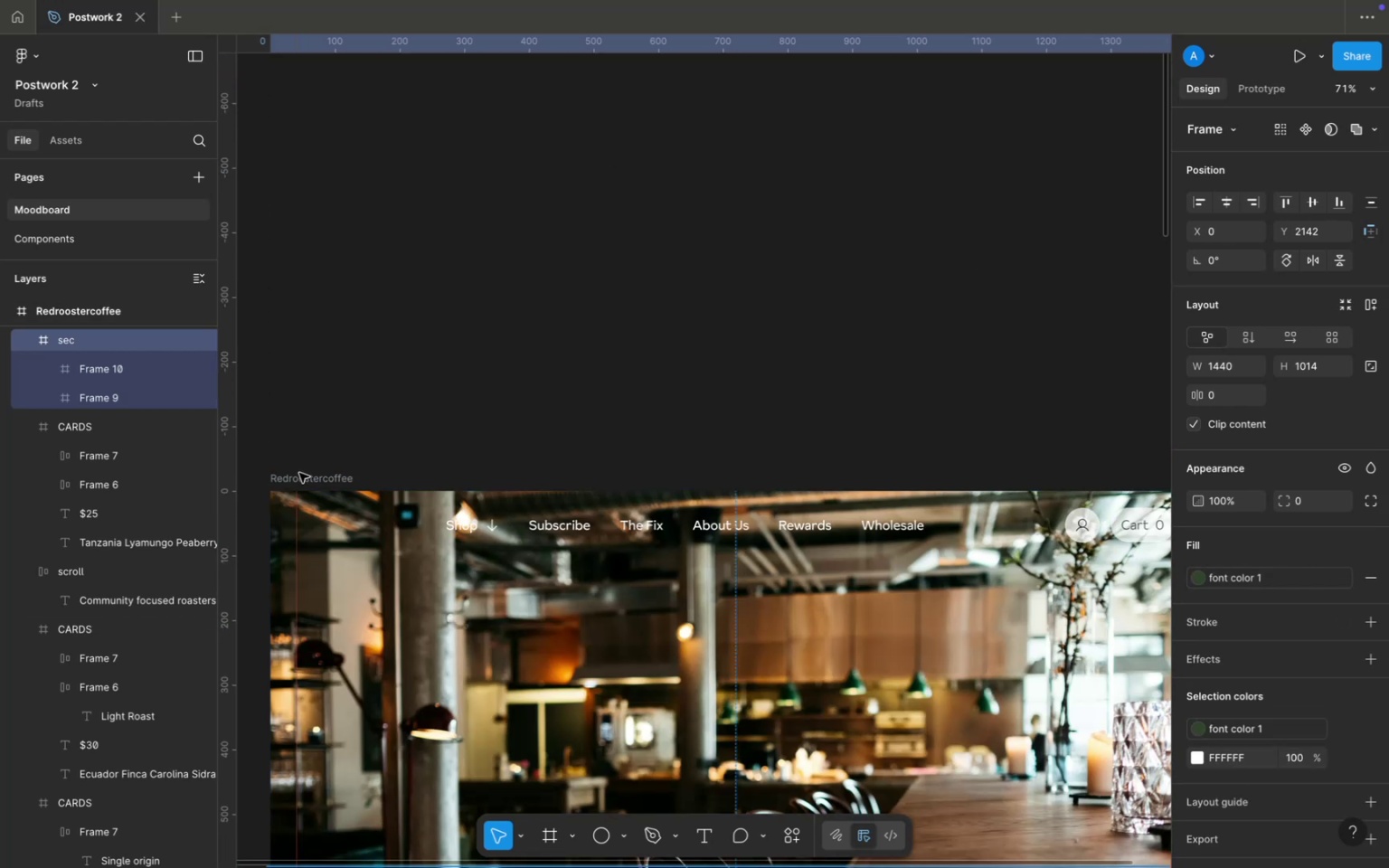 
left_click([302, 476])
 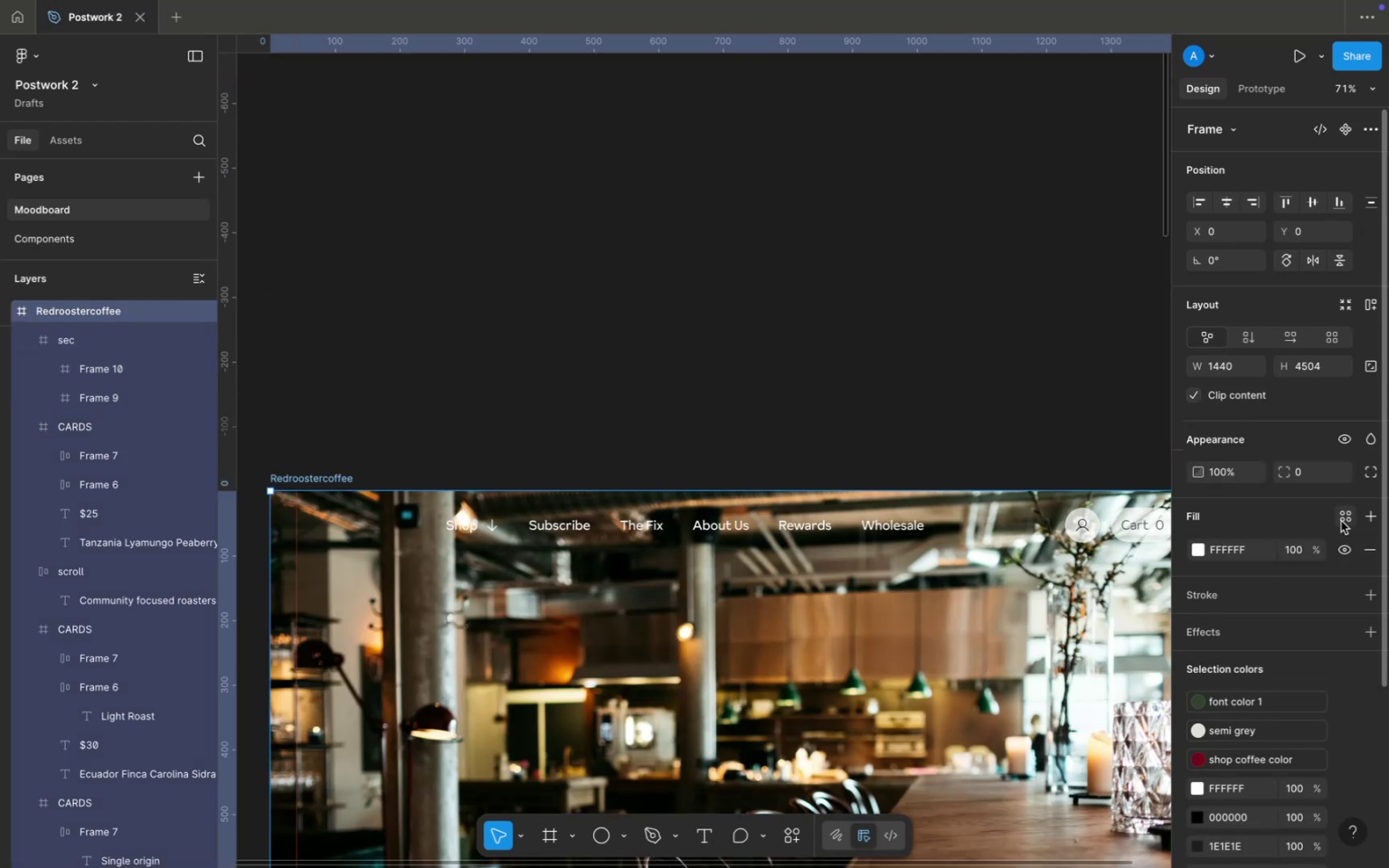 
left_click([1348, 517])
 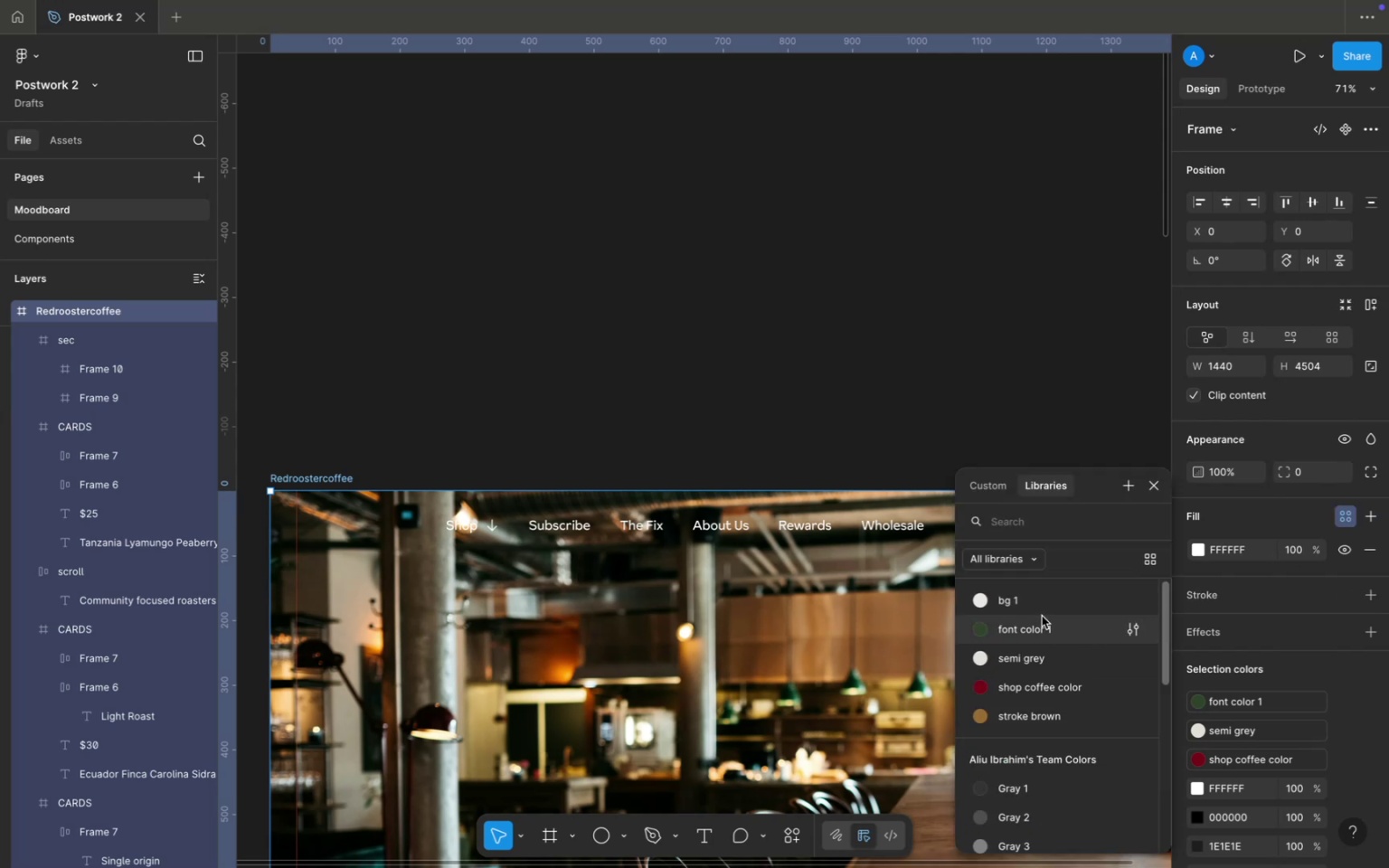 
left_click([1040, 602])
 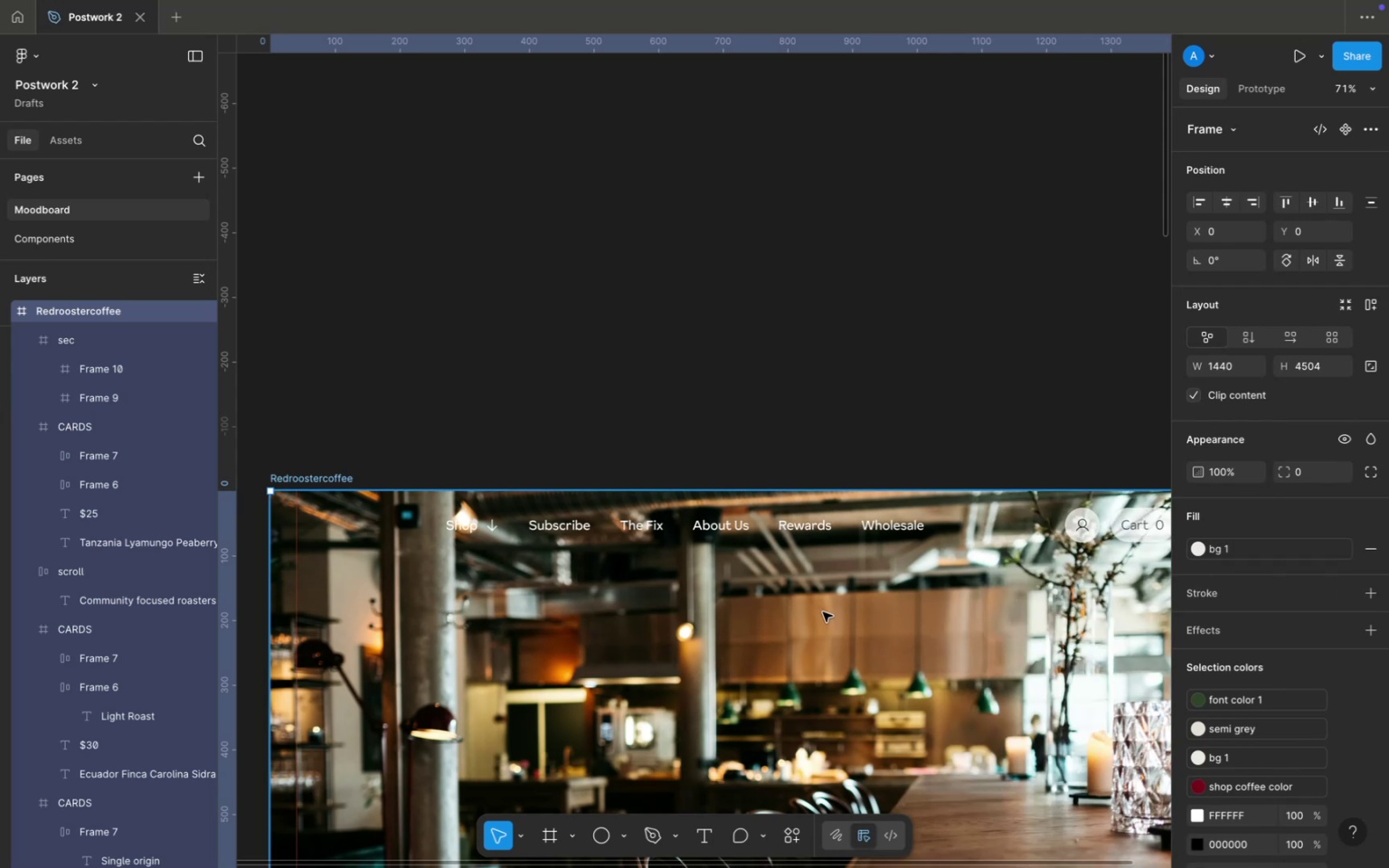 
scroll: coordinate [825, 611], scroll_direction: down, amount: 71.0
 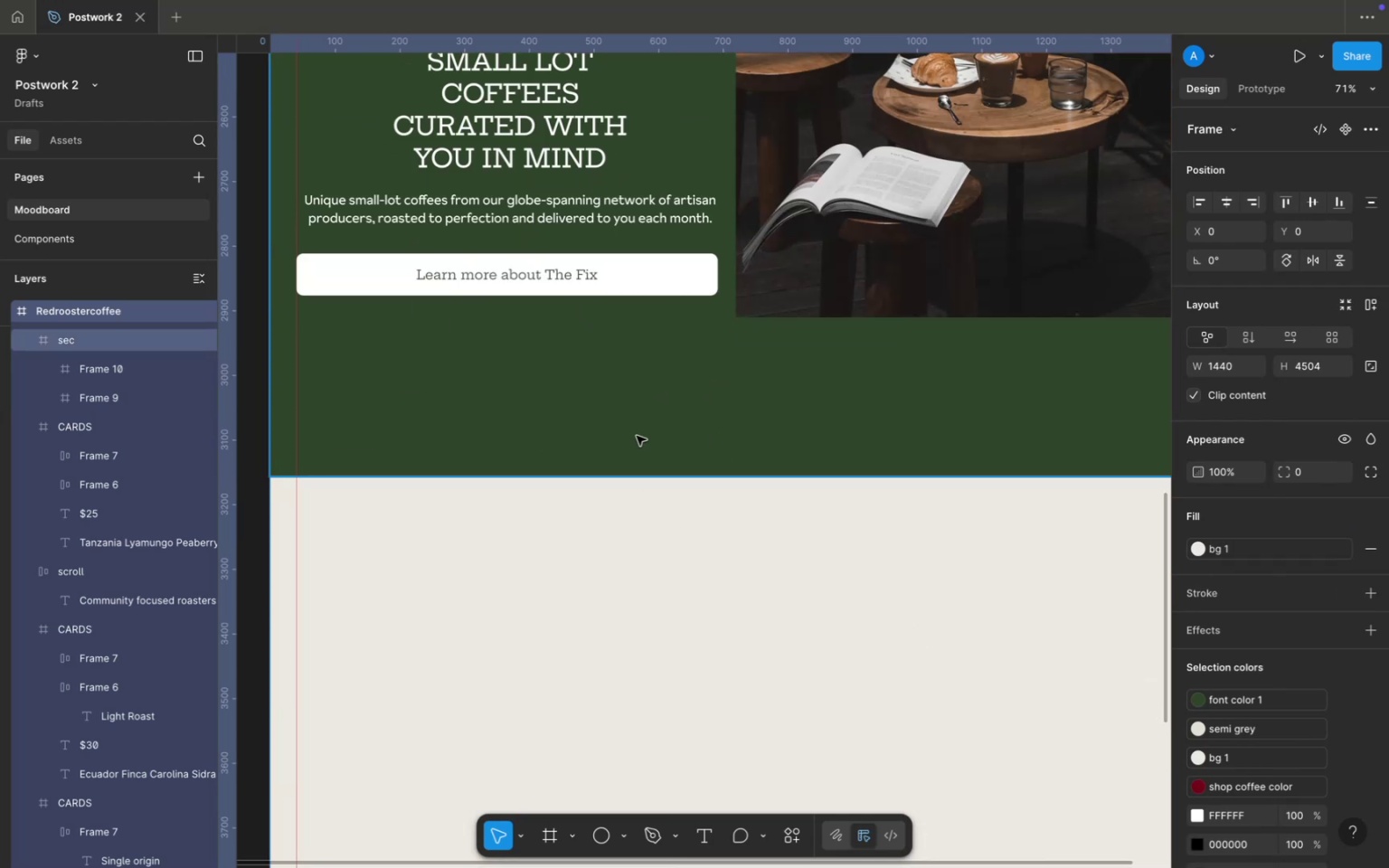 
left_click([637, 436])
 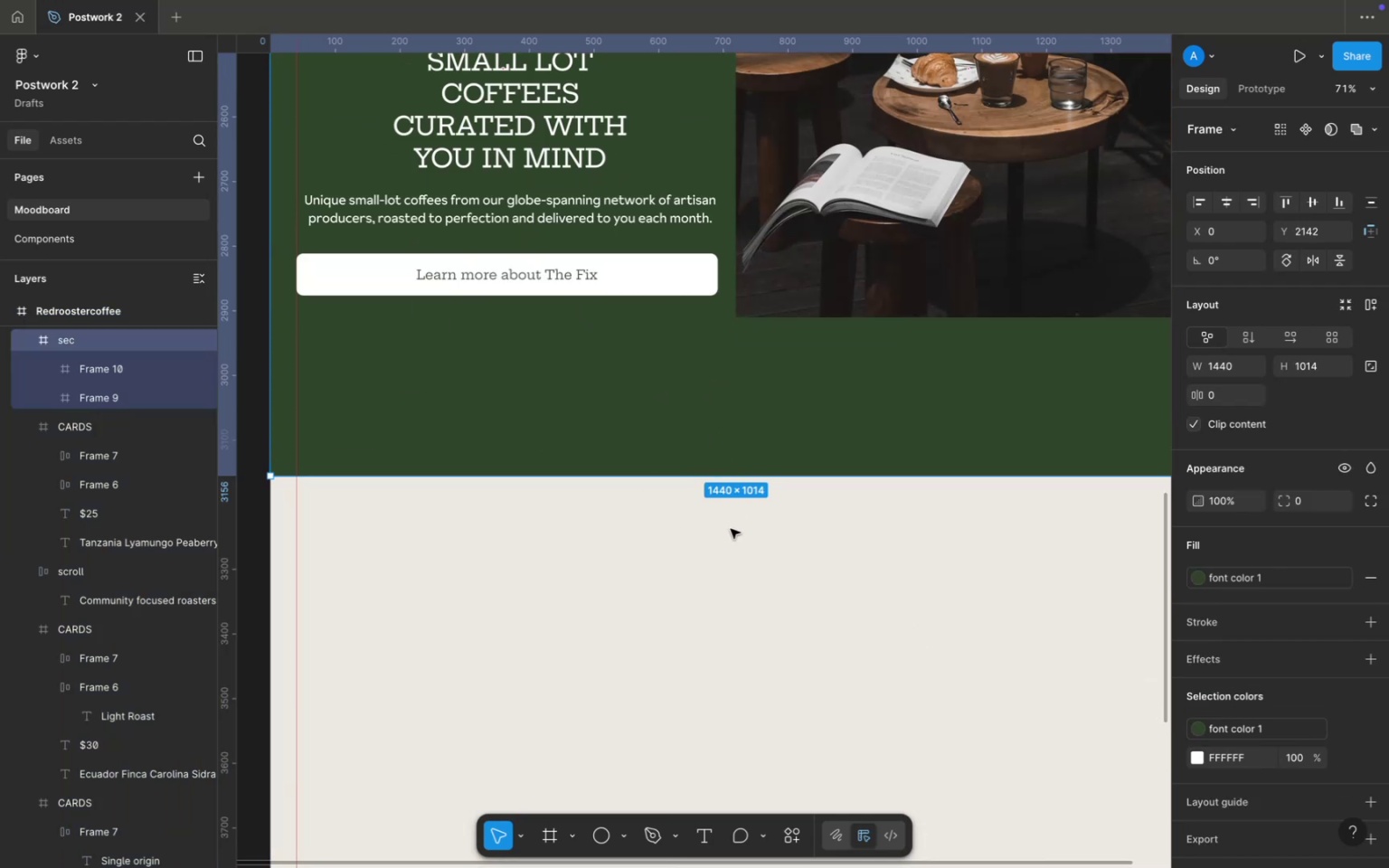 
left_click([719, 537])
 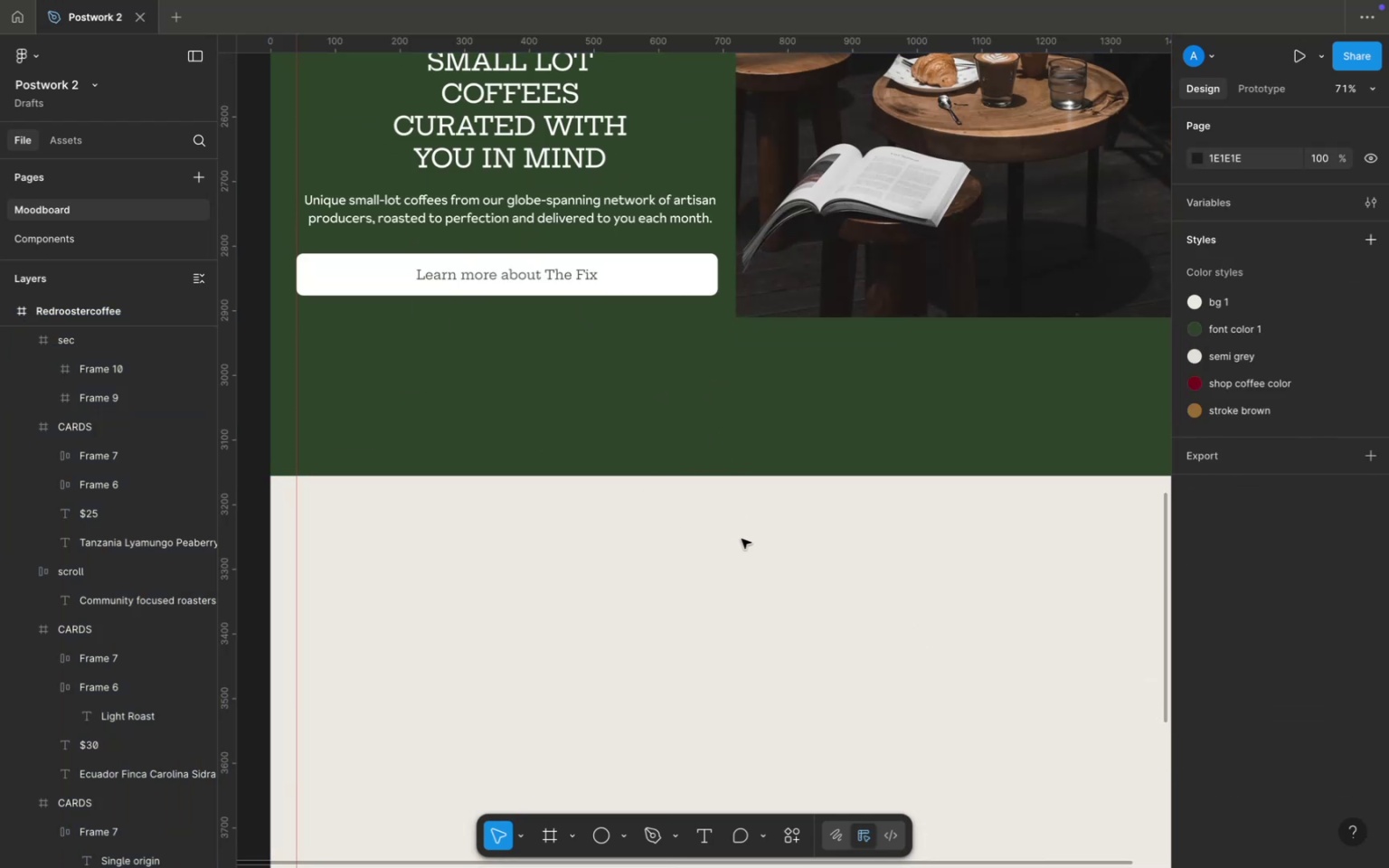 
hold_key(key=CommandLeft, duration=0.97)
 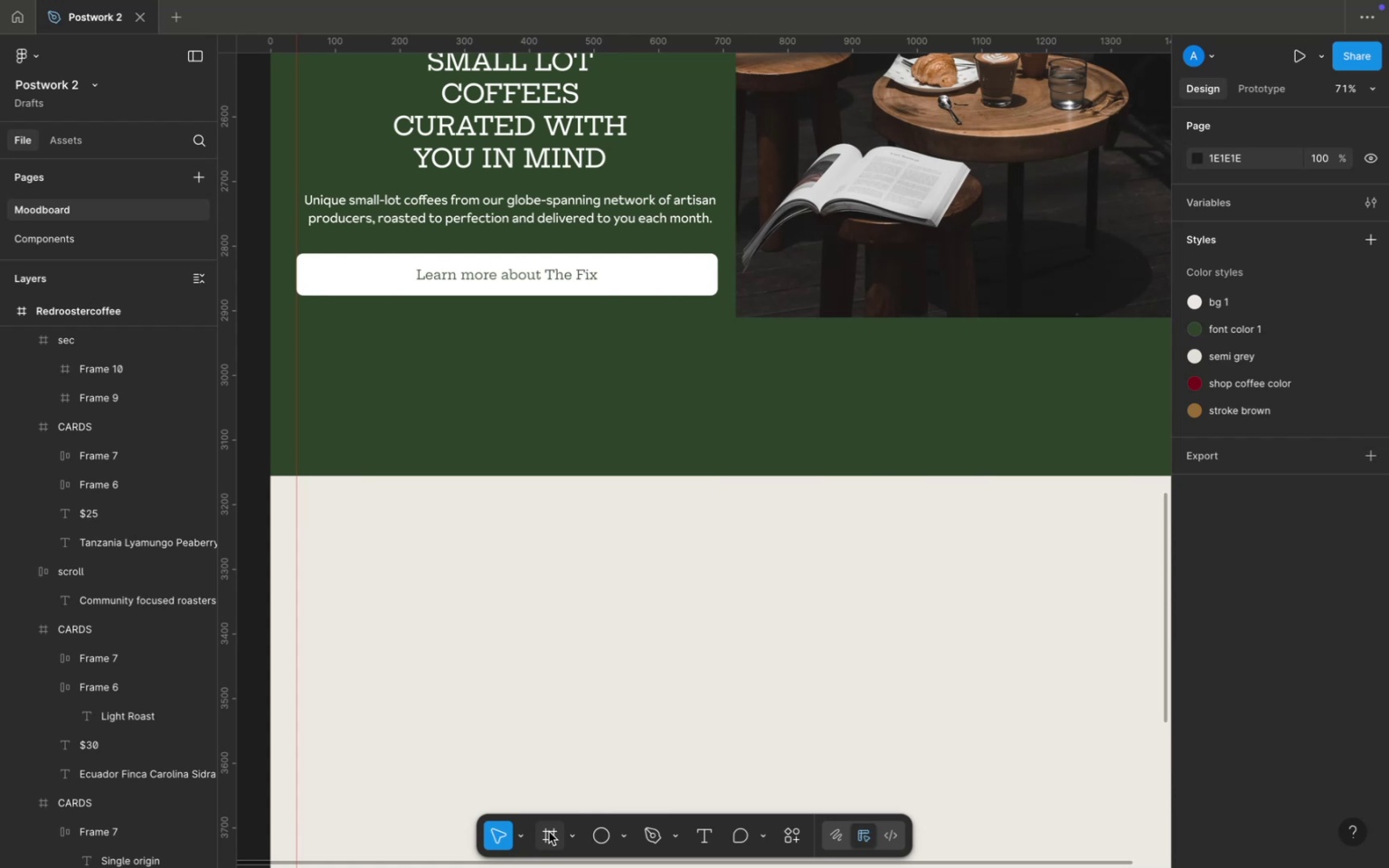 
left_click([549, 832])
 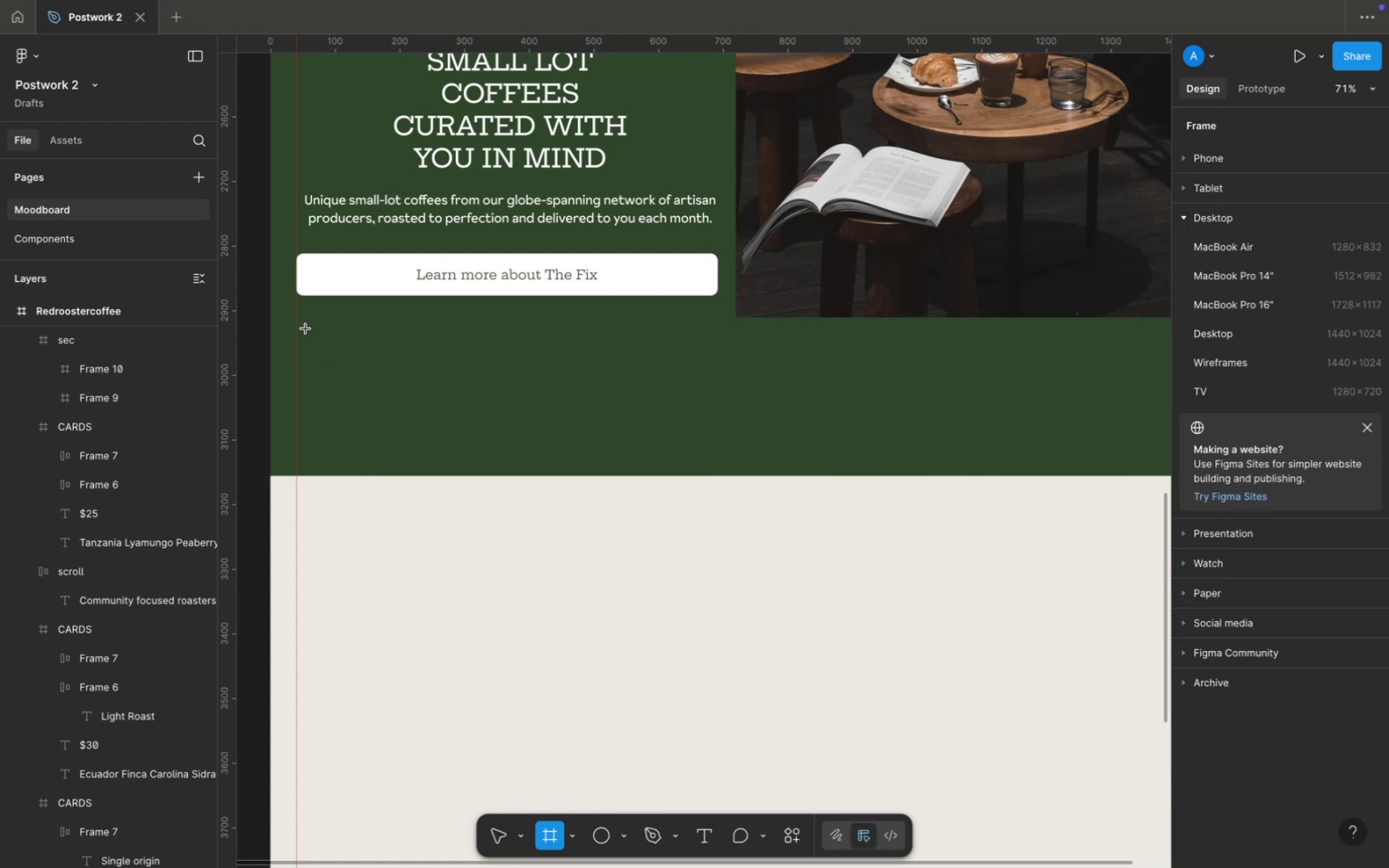 
left_click_drag(start_coordinate=[298, 329], to_coordinate=[466, 458])
 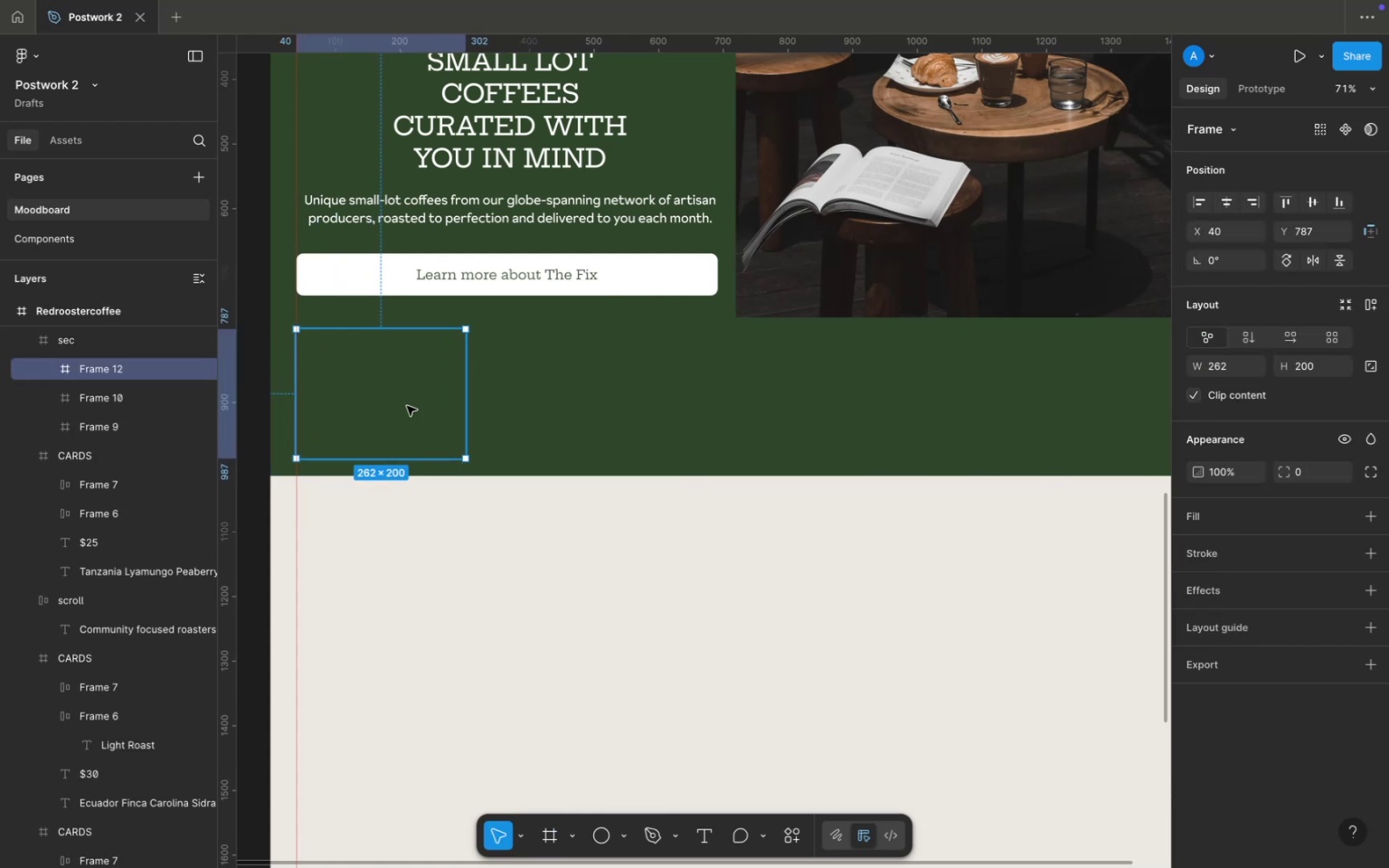 
left_click_drag(start_coordinate=[407, 406], to_coordinate=[405, 401])
 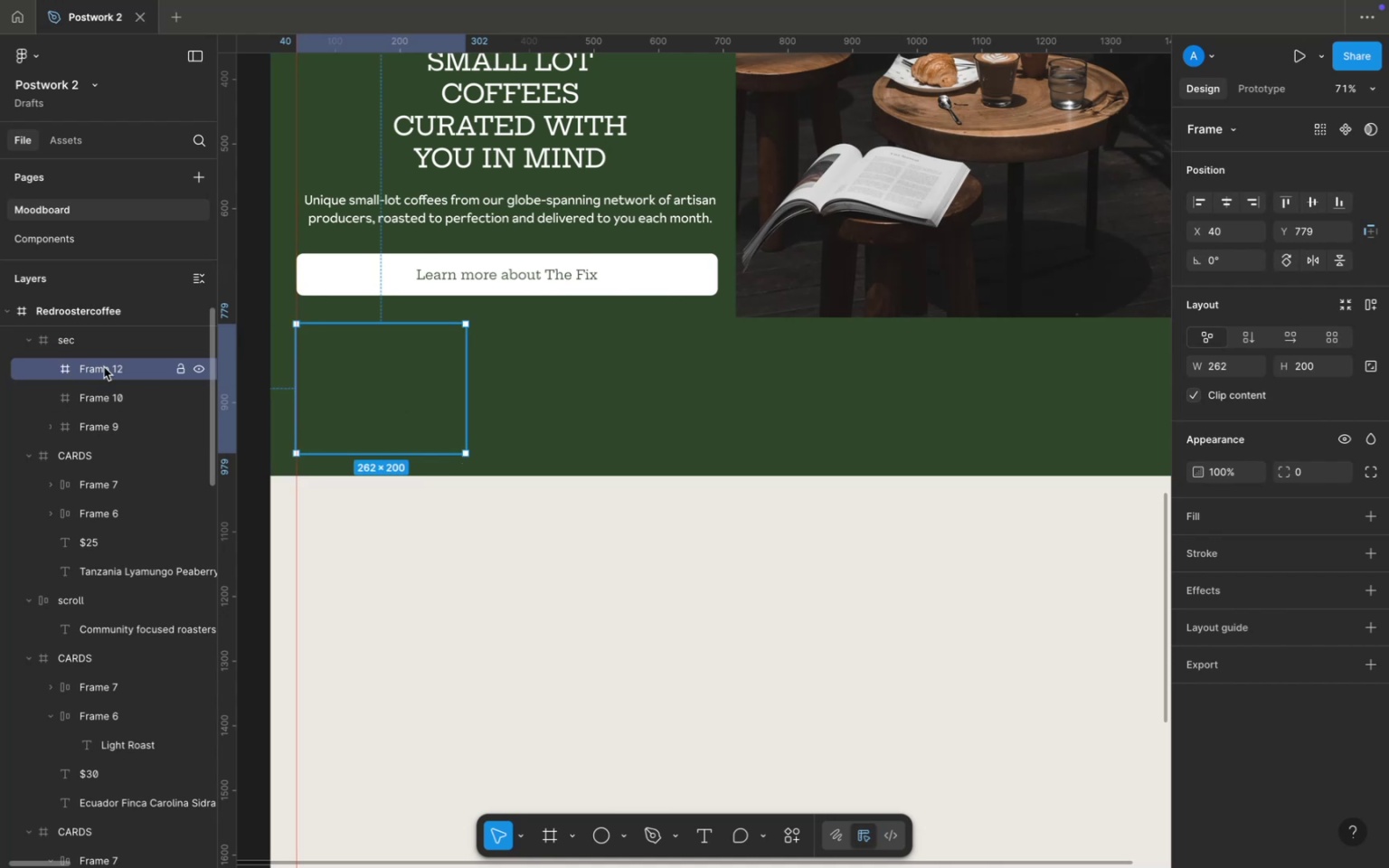 
double_click([104, 367])
 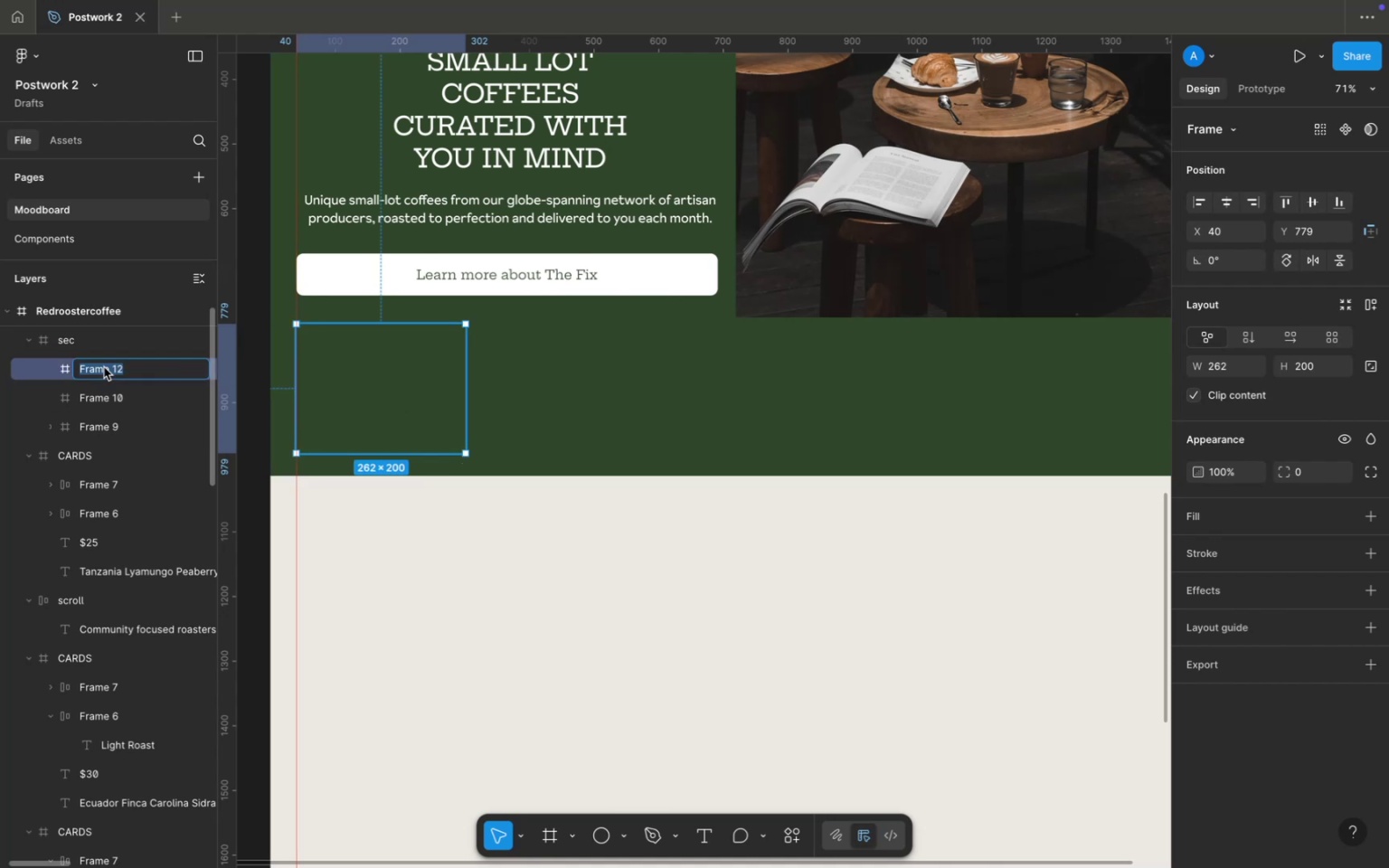 
type(images)
 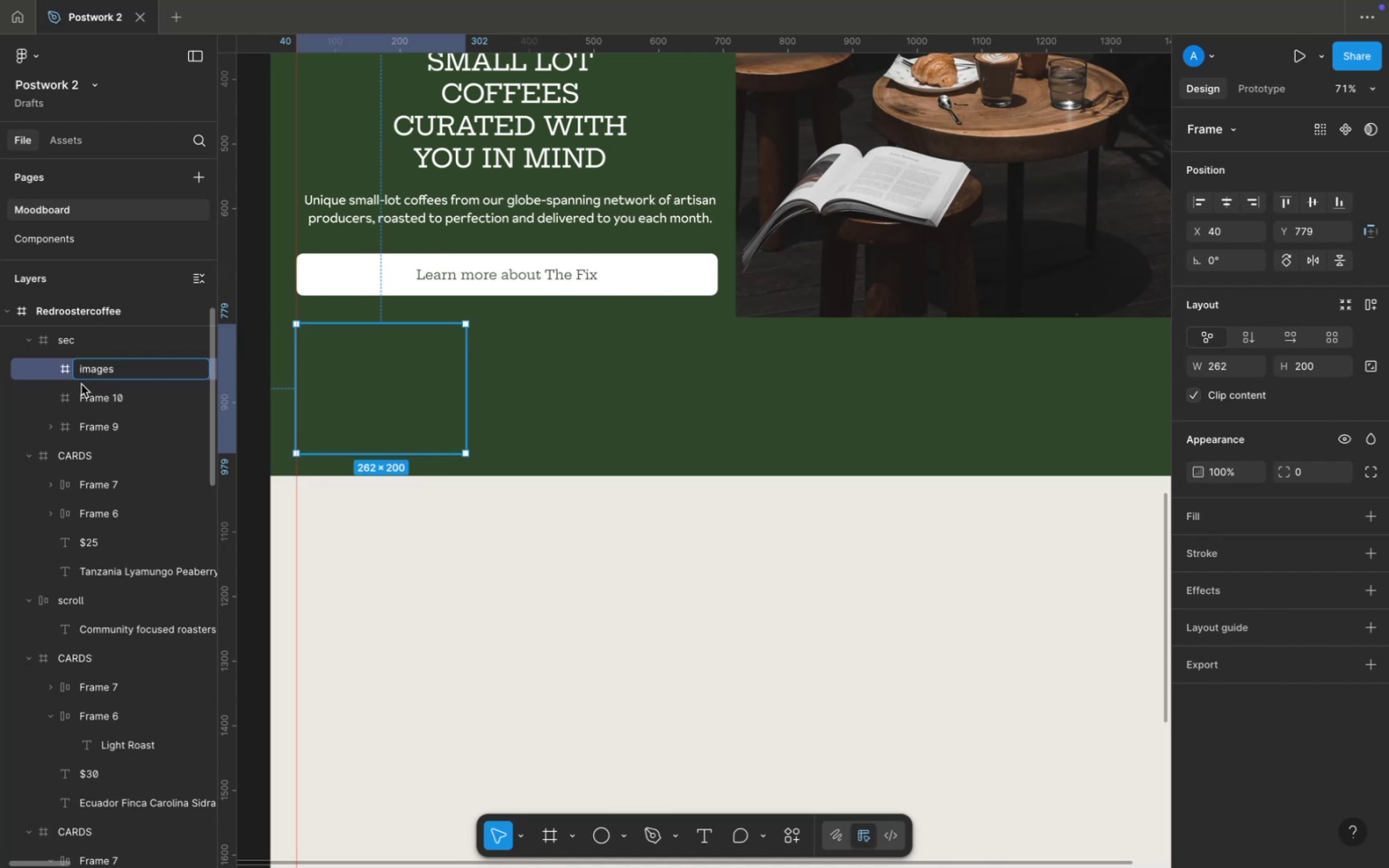 
double_click([107, 396])
 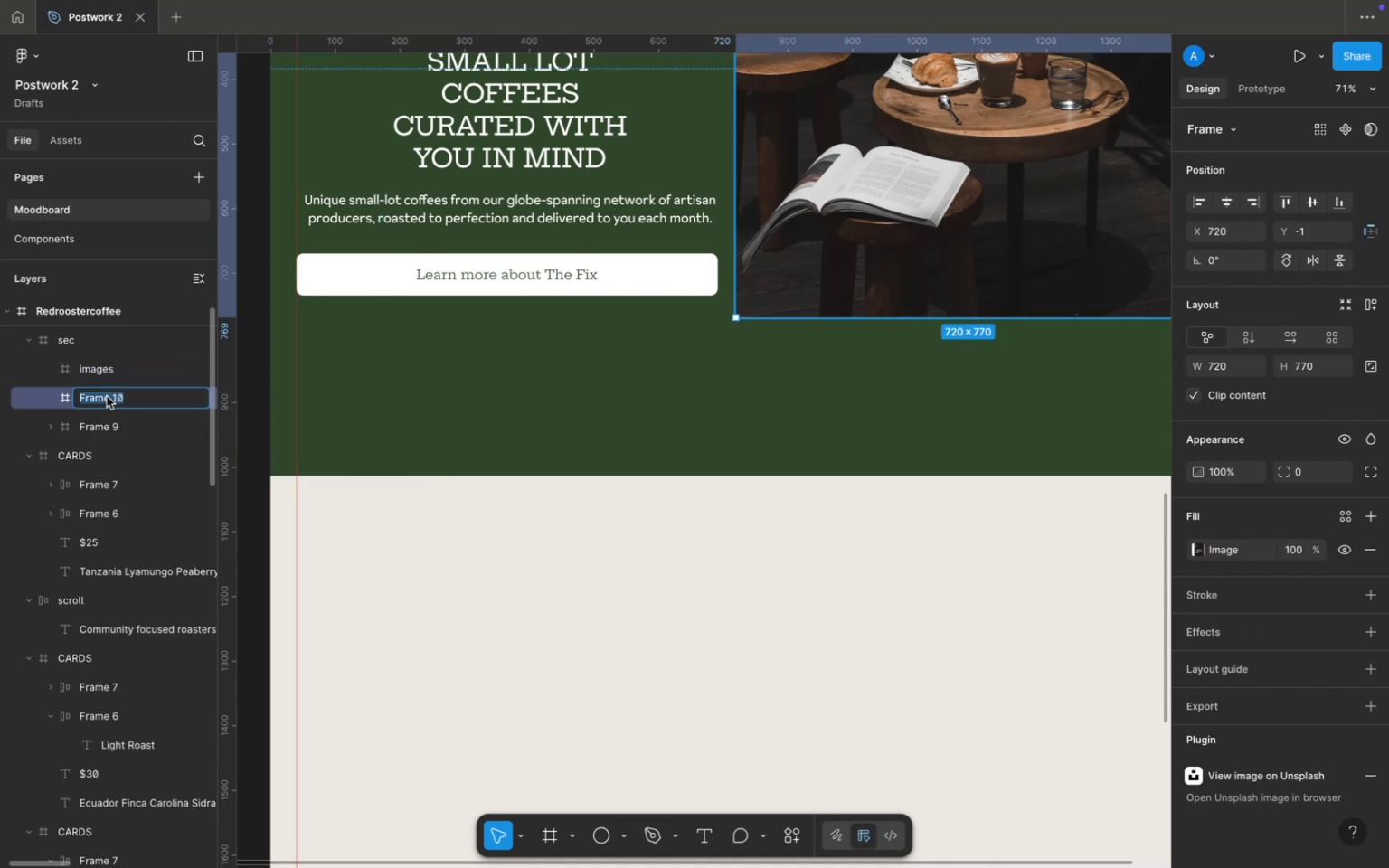 
type(im)
 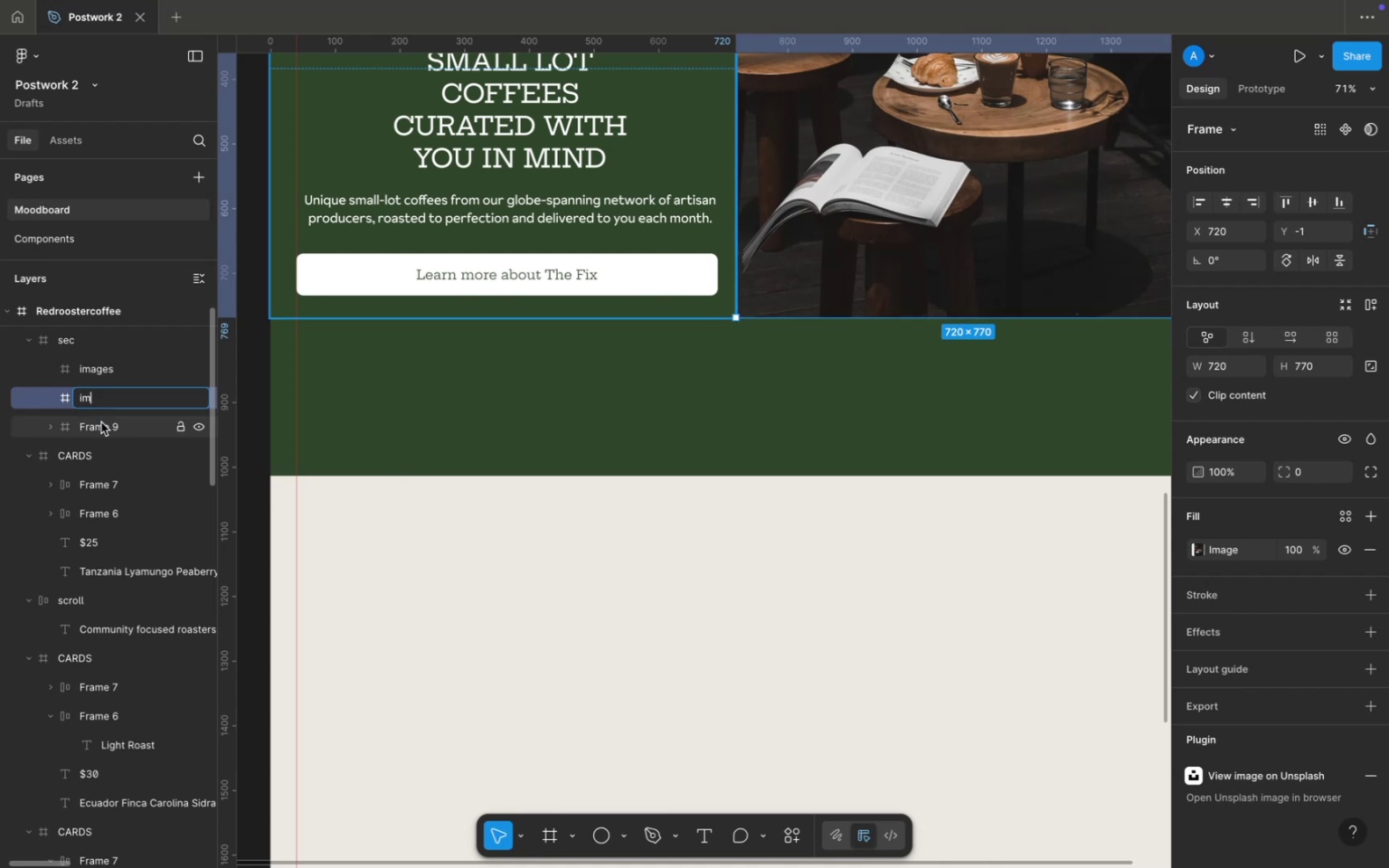 
double_click([103, 426])
 